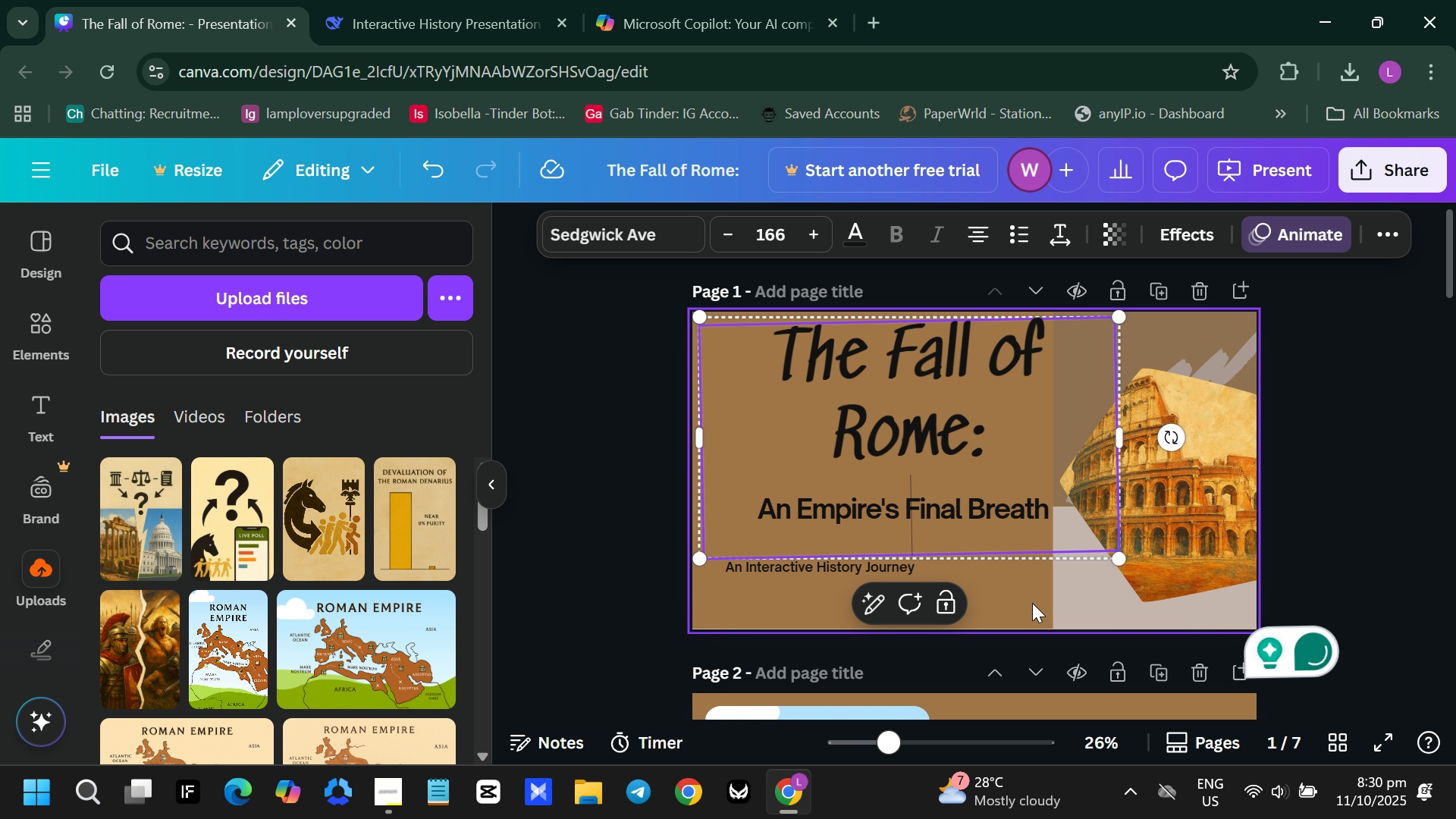 
left_click([1024, 610])
 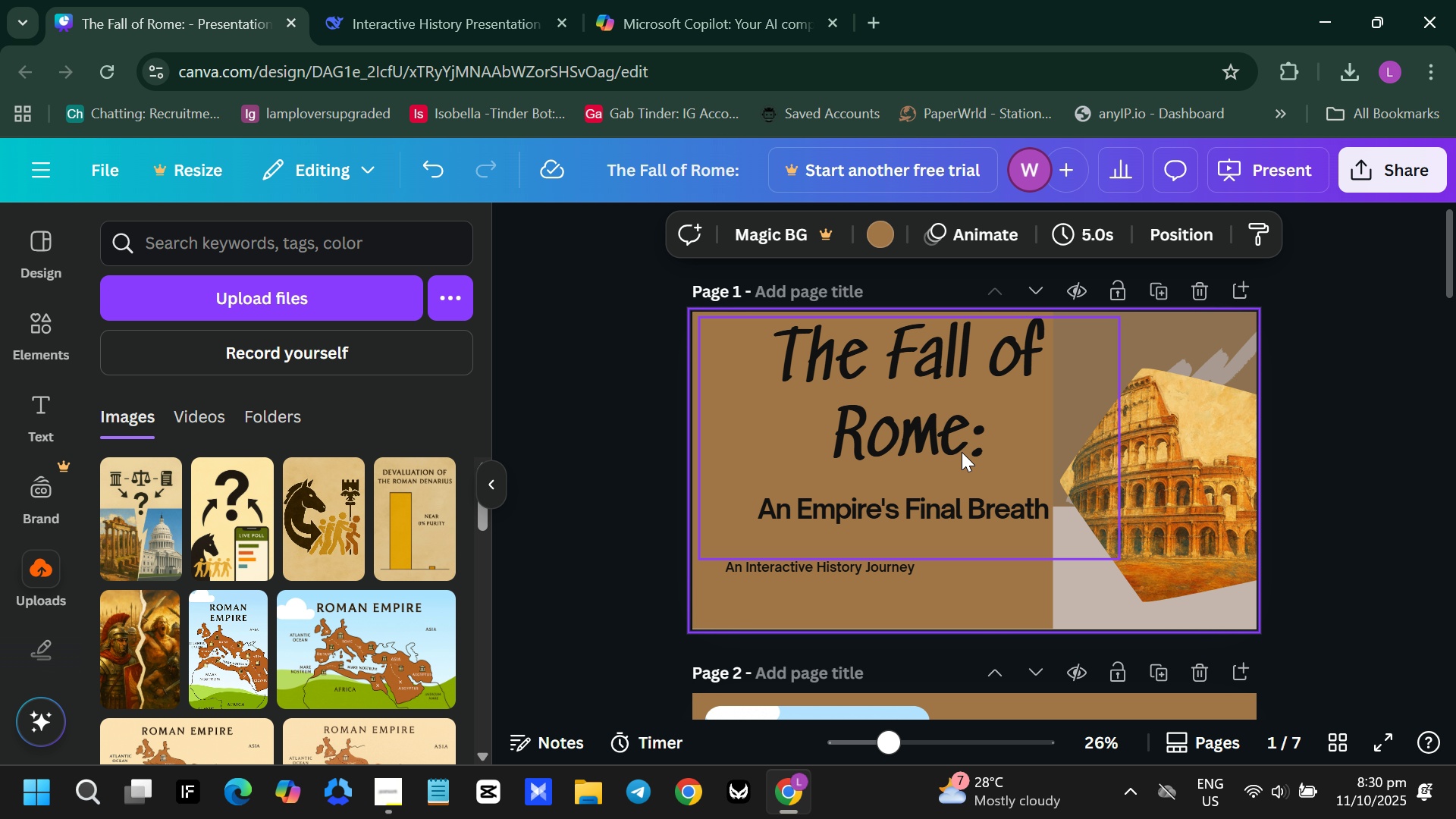 
left_click_drag(start_coordinate=[959, 449], to_coordinate=[949, 471])
 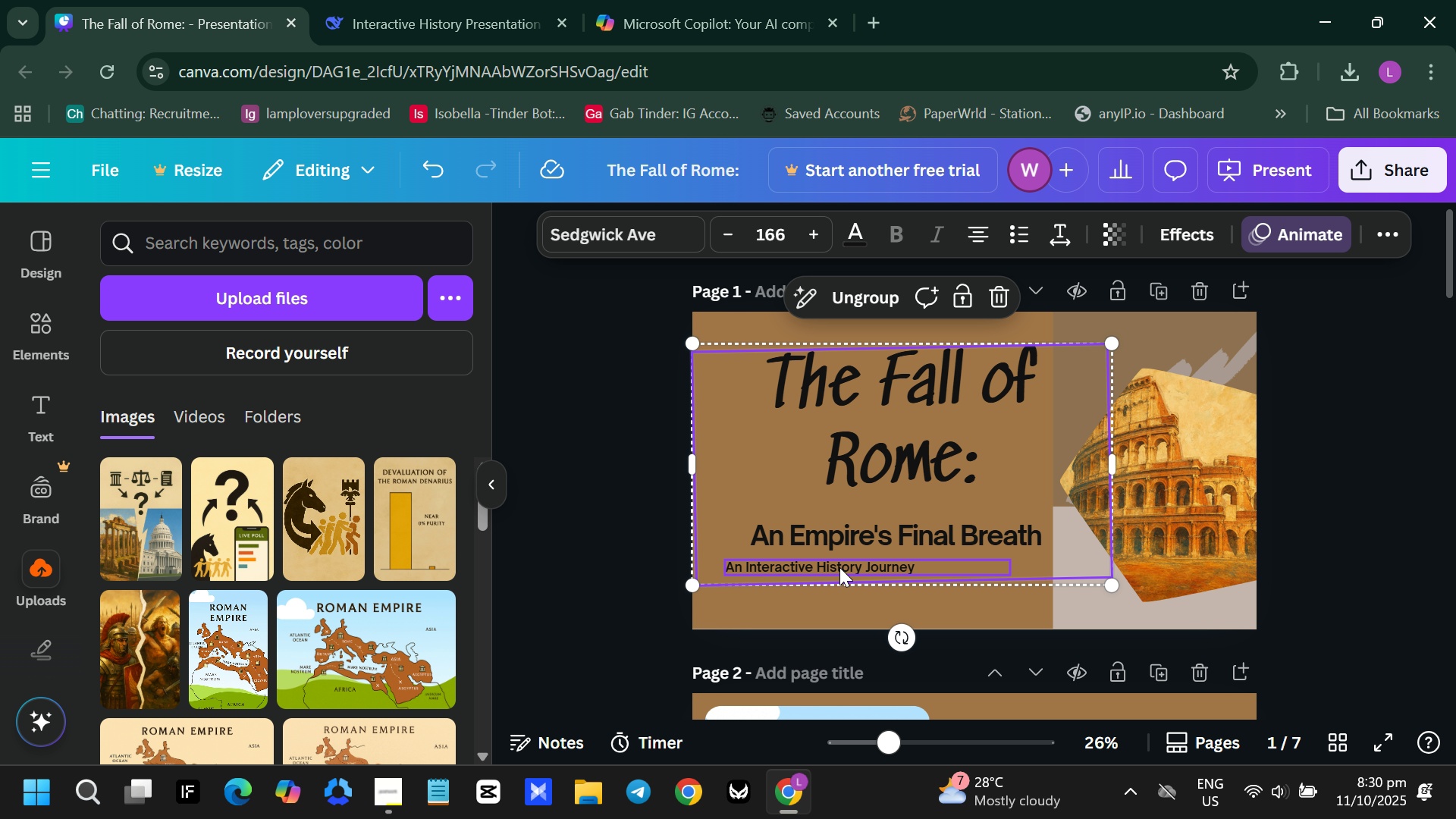 
left_click([839, 567])
 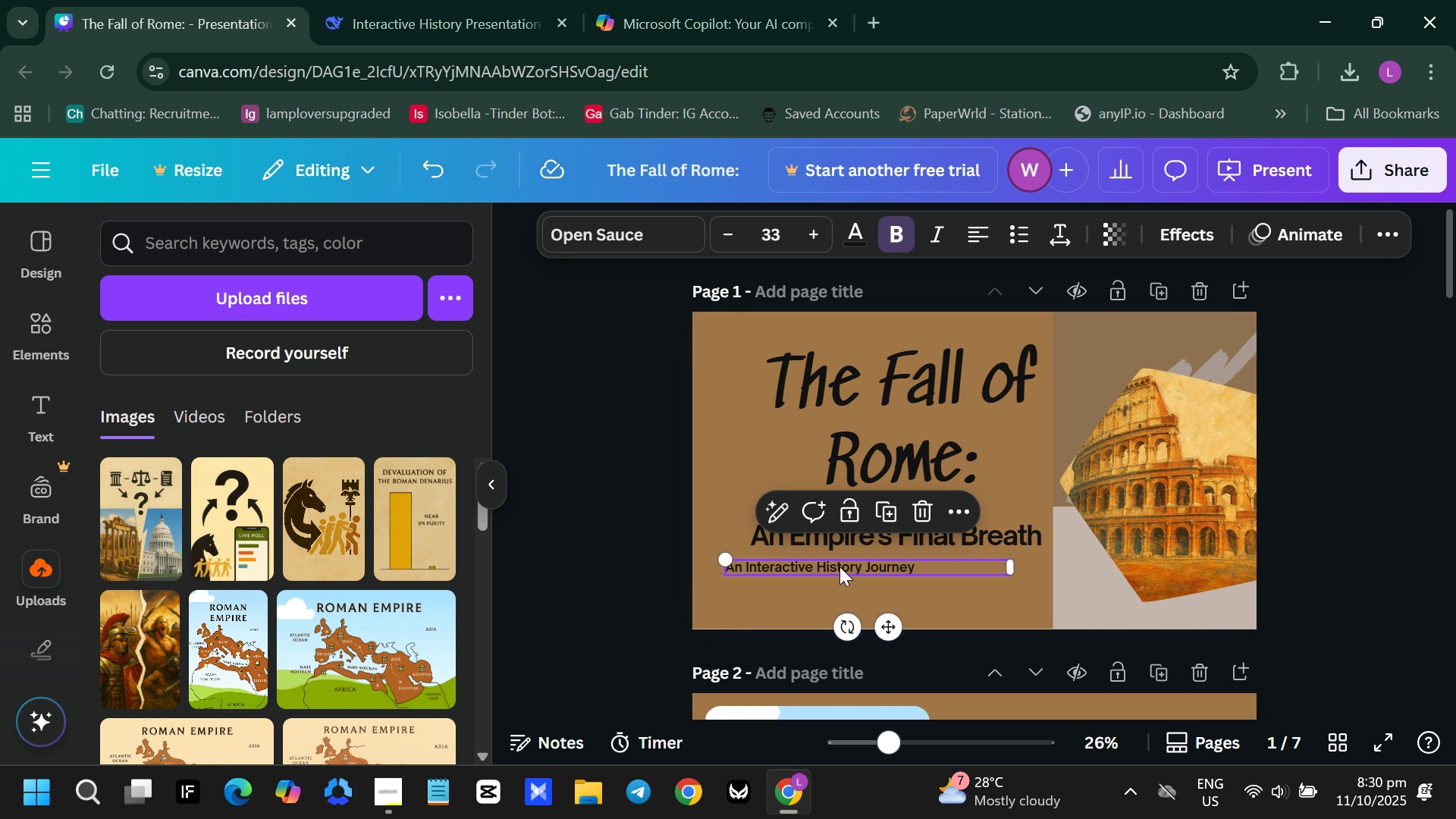 
left_click_drag(start_coordinate=[839, 567], to_coordinate=[874, 599])
 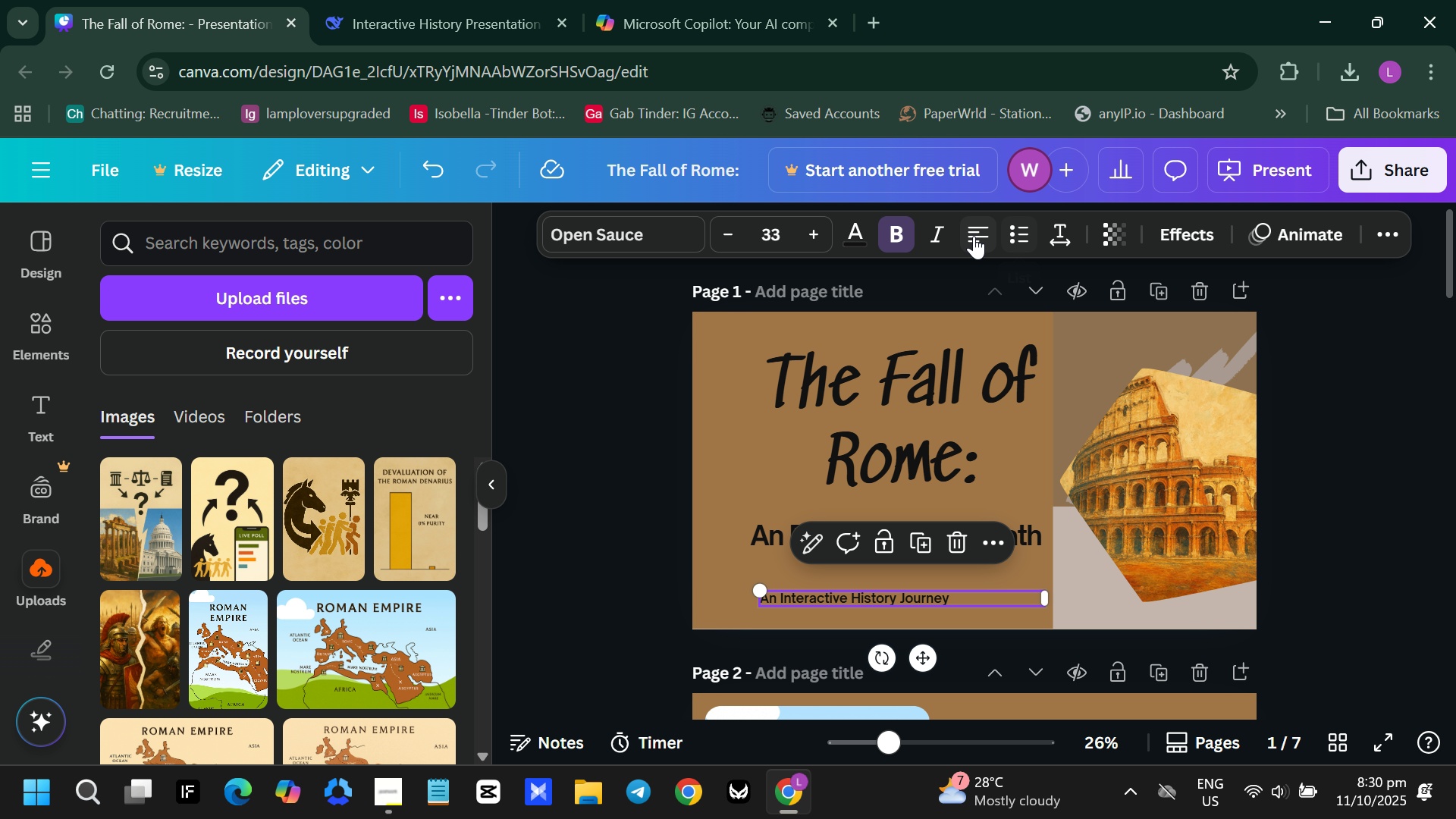 
left_click([973, 235])
 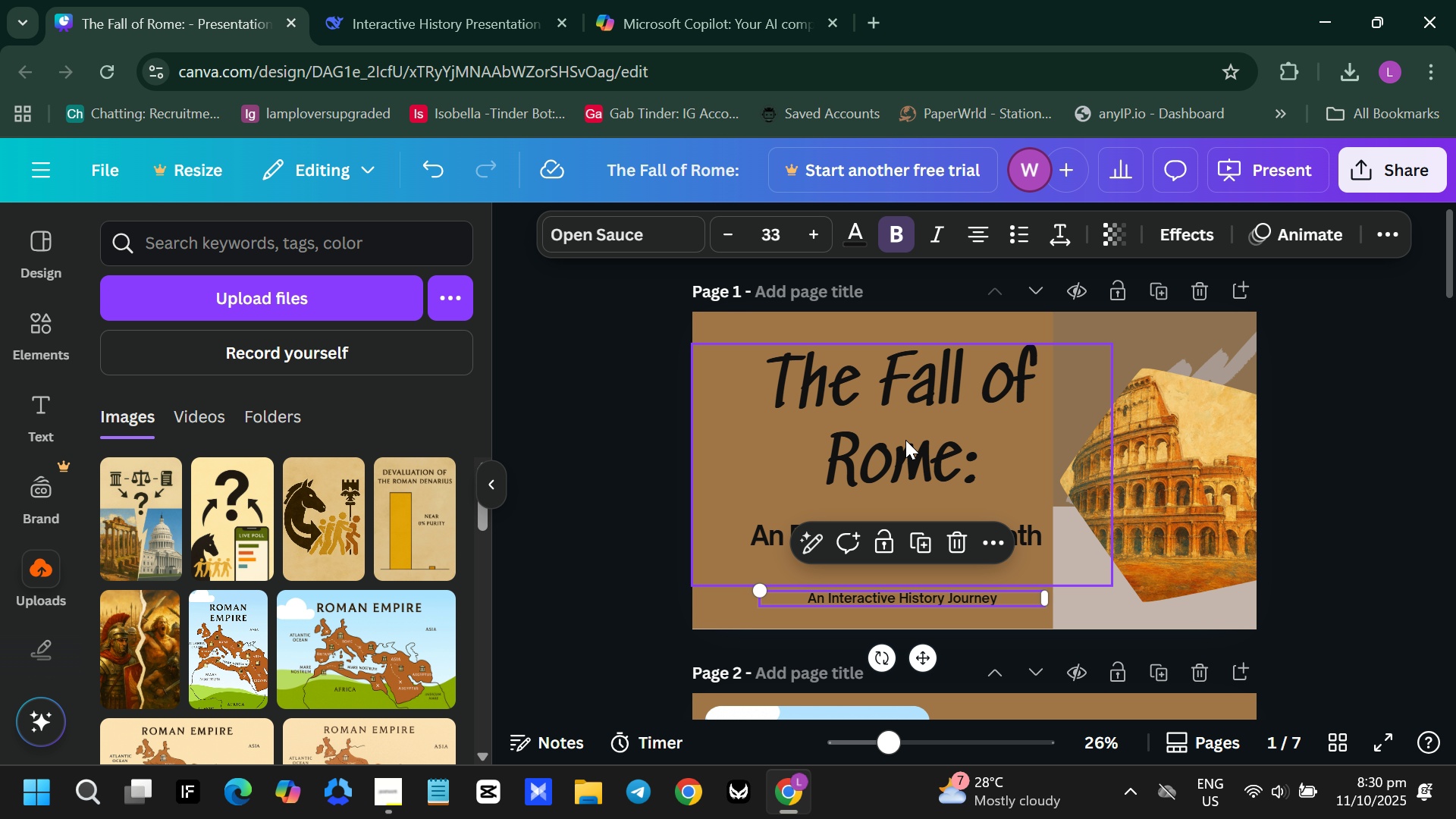 
left_click_drag(start_coordinate=[905, 440], to_coordinate=[881, 438])
 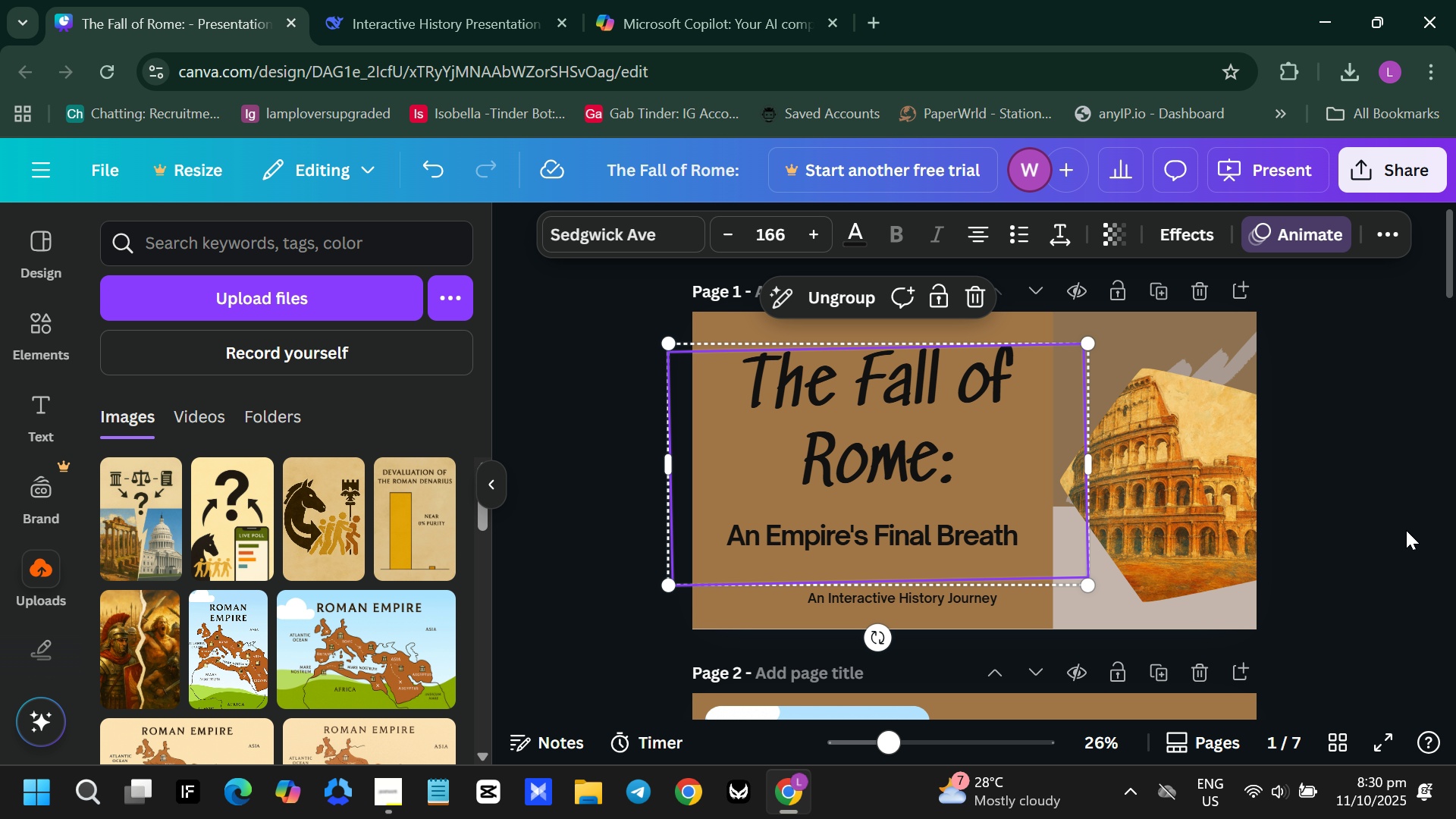 
left_click([1404, 529])
 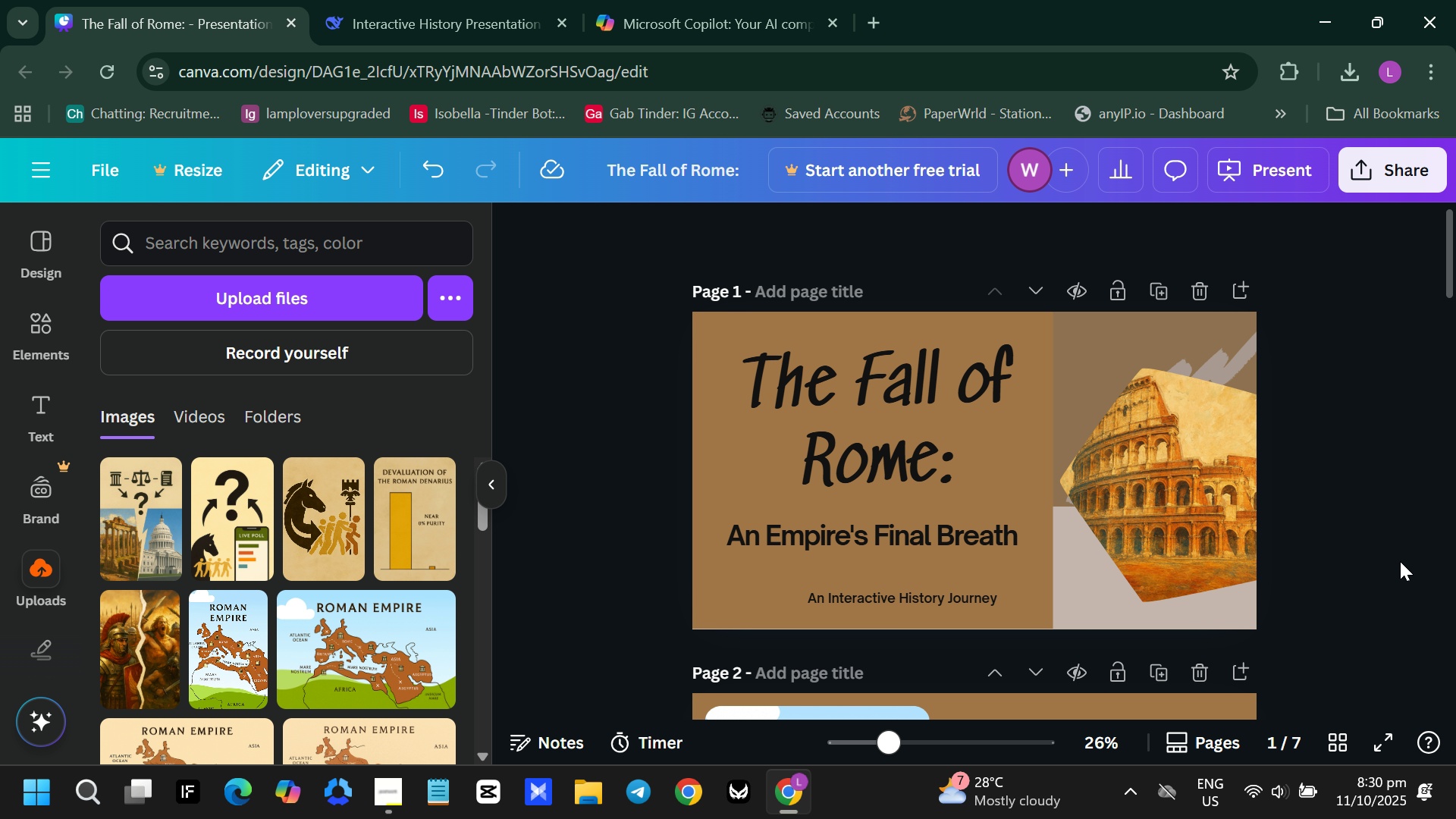 
left_click([971, 382])
 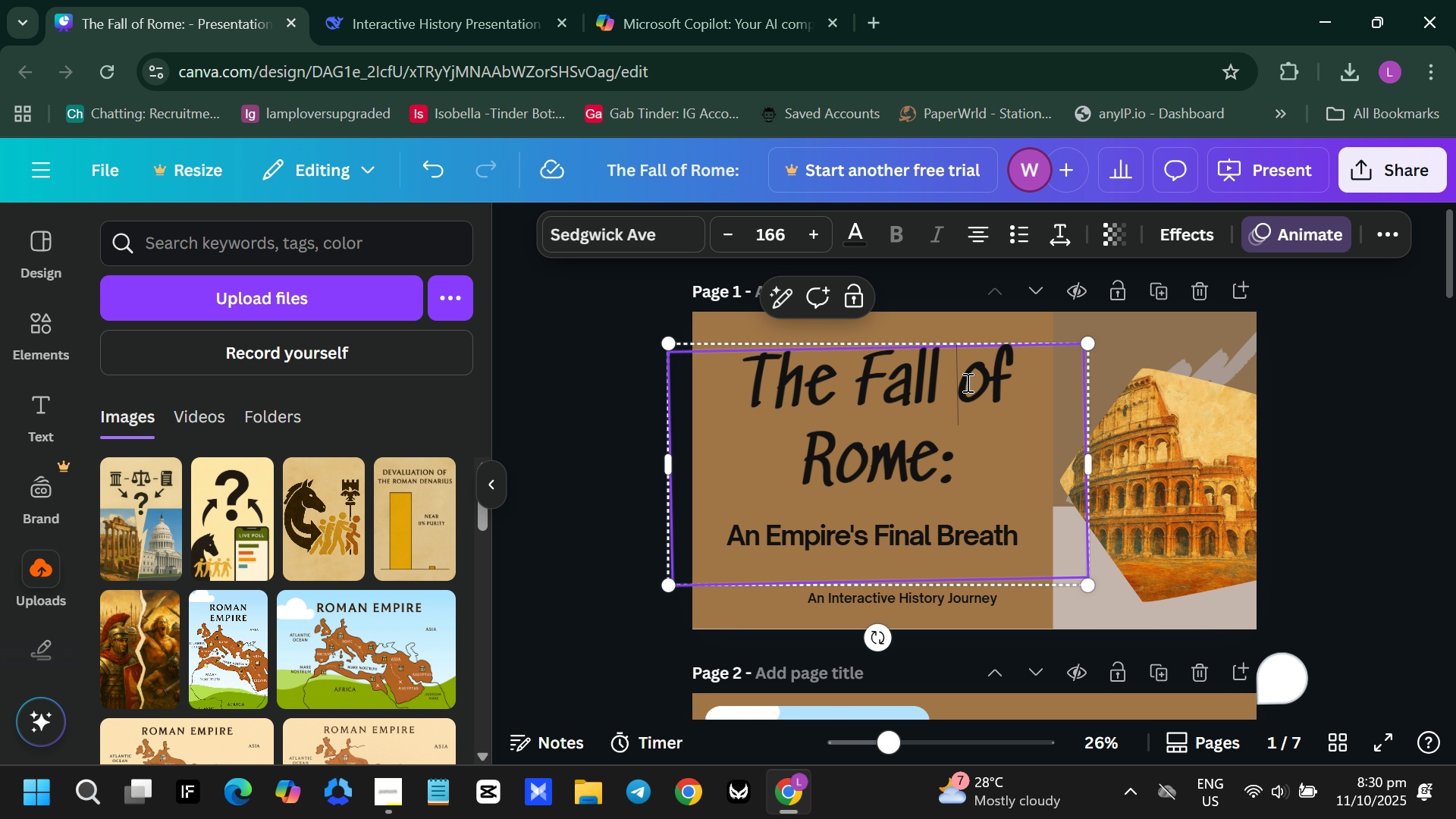 
double_click([966, 382])
 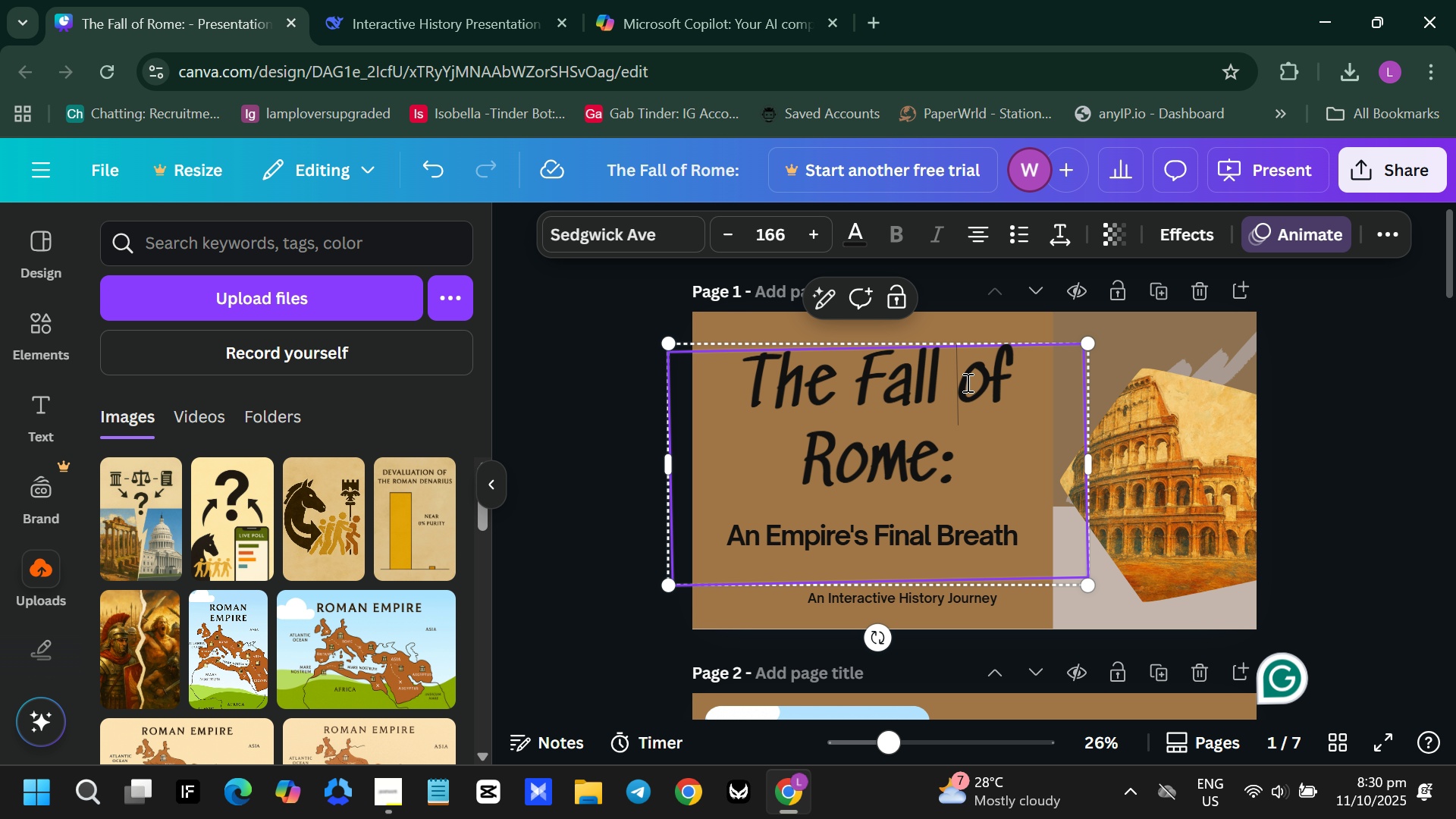 
left_click([966, 382])
 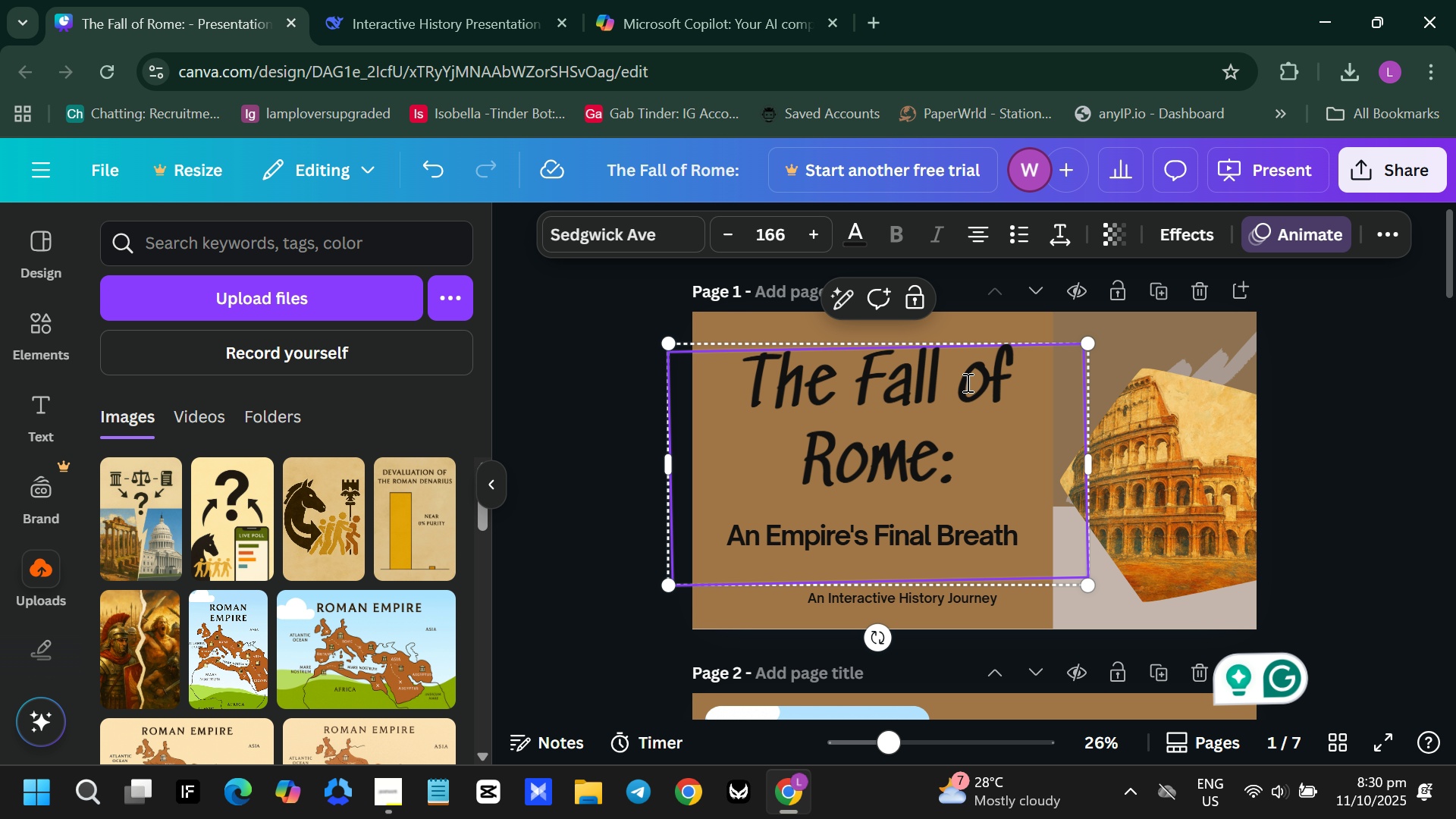 
key(Enter)
 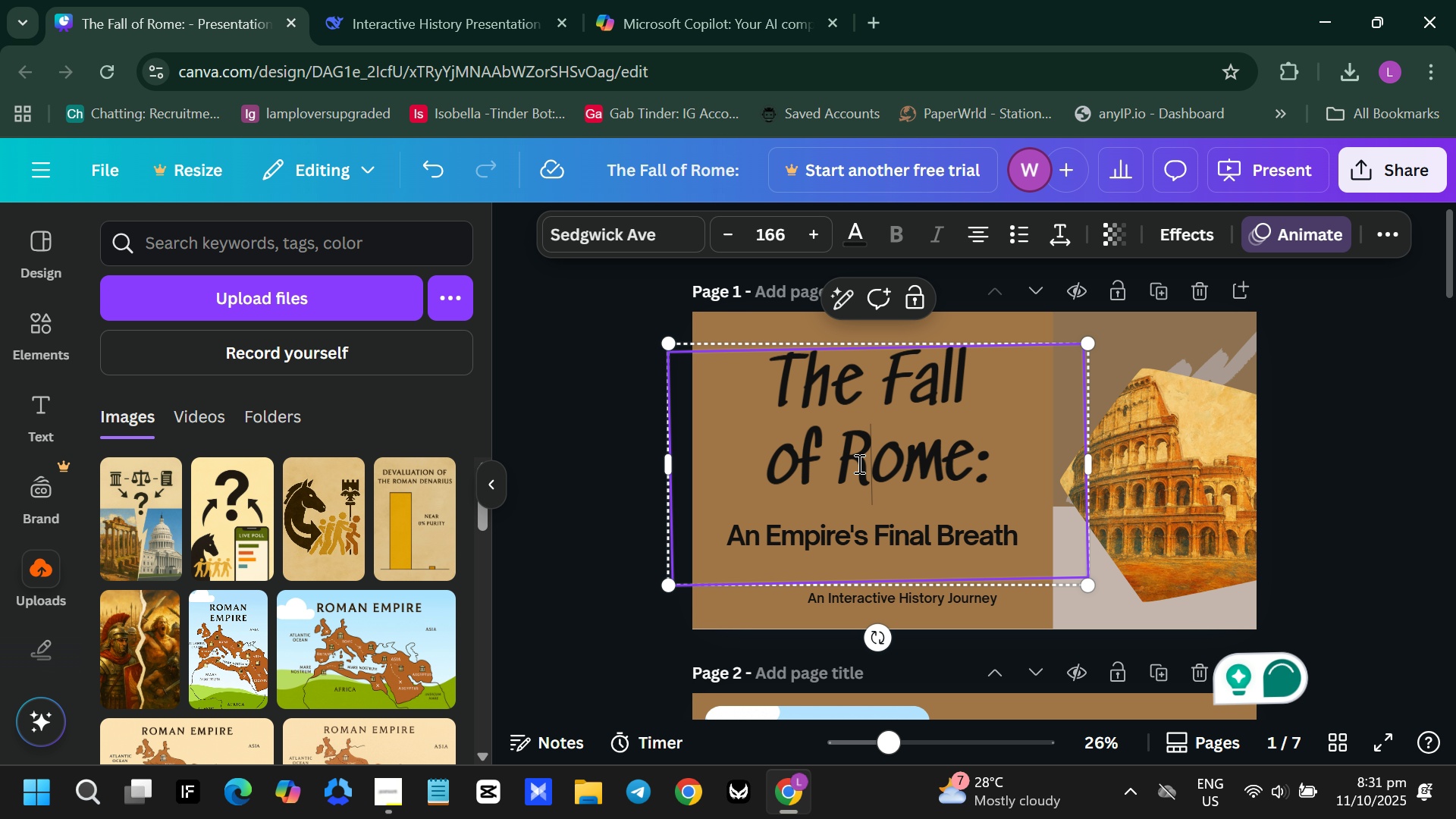 
left_click([855, 460])
 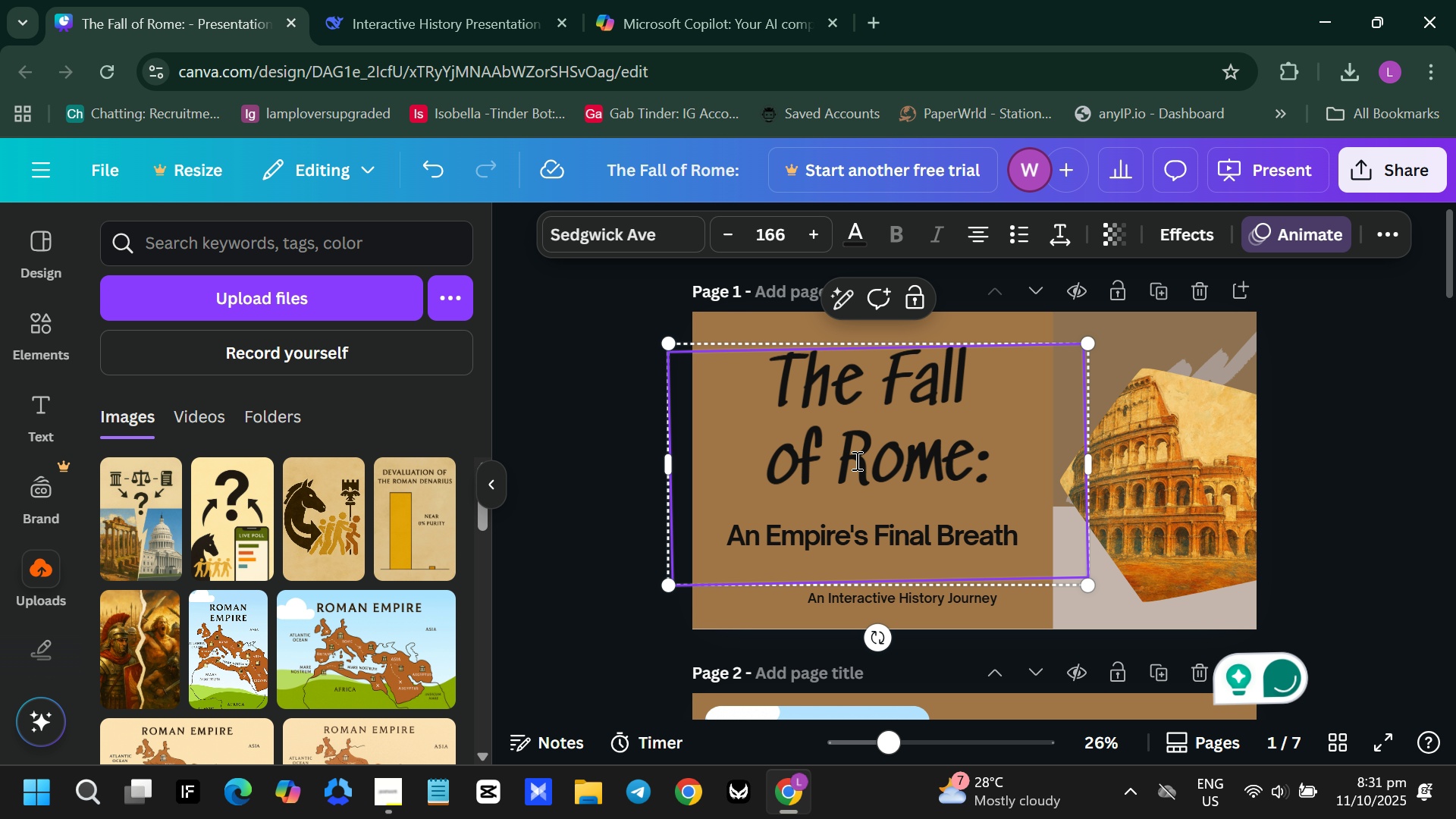 
key(Enter)
 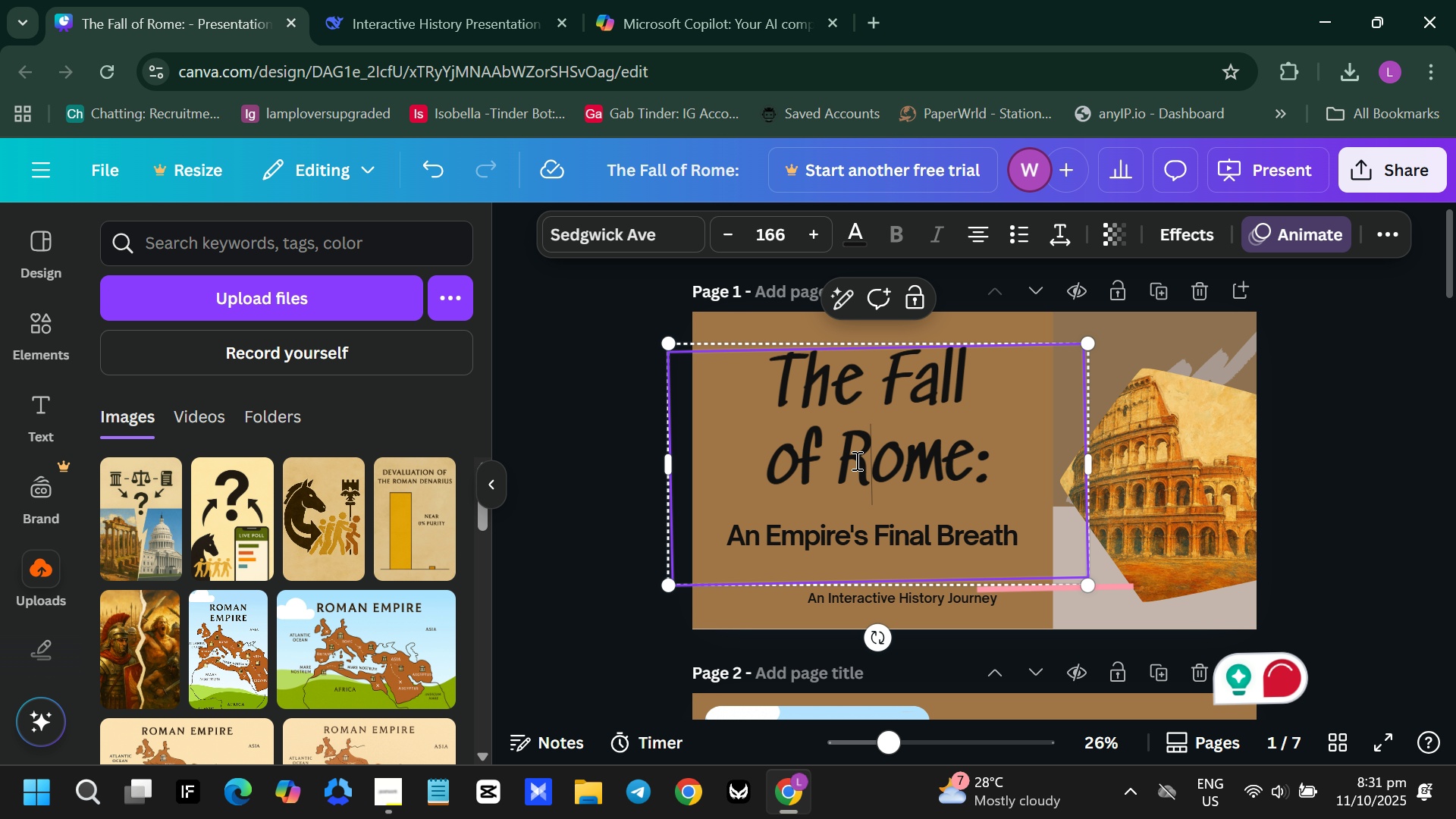 
key(Backspace)
 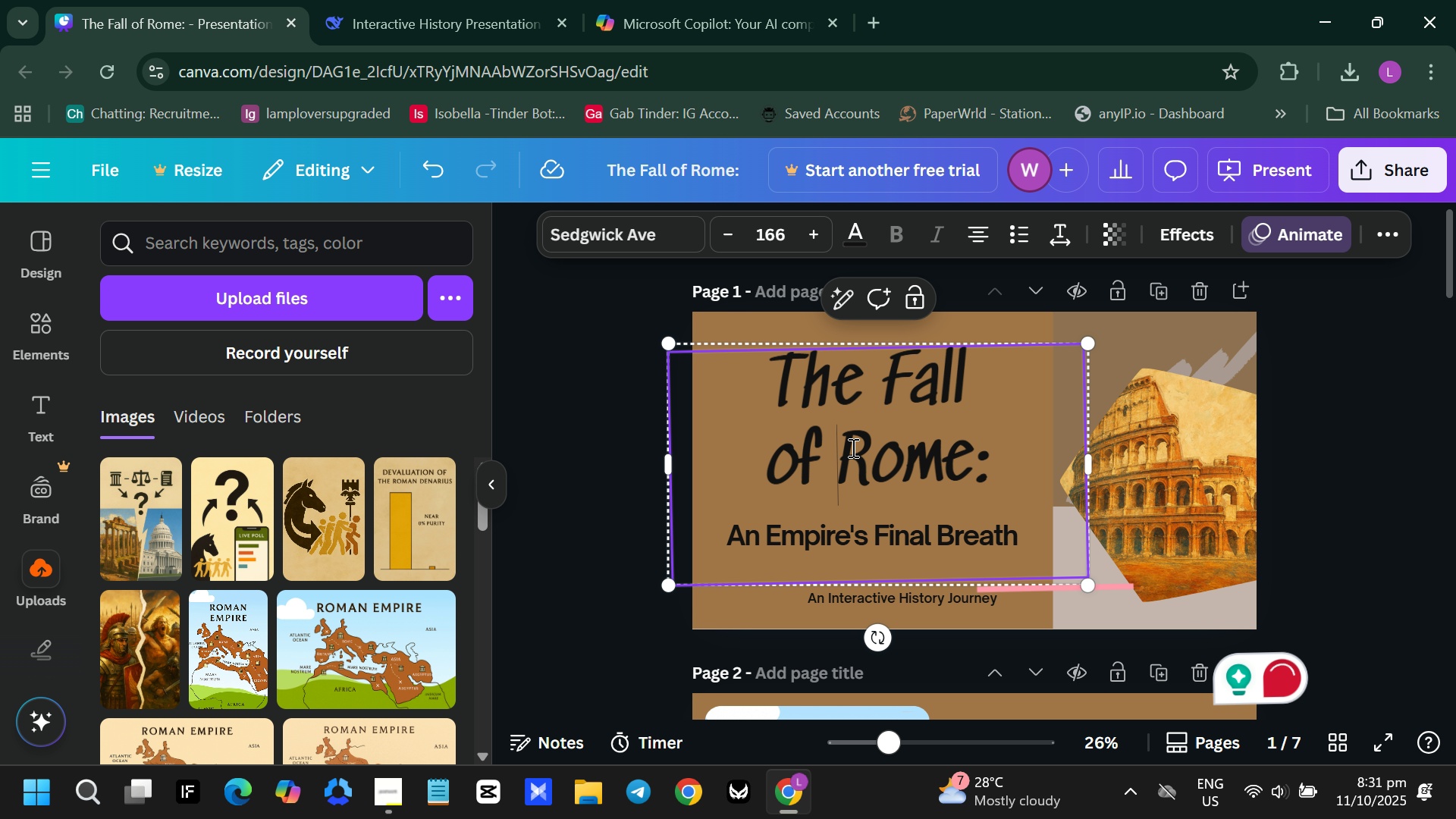 
key(Enter)
 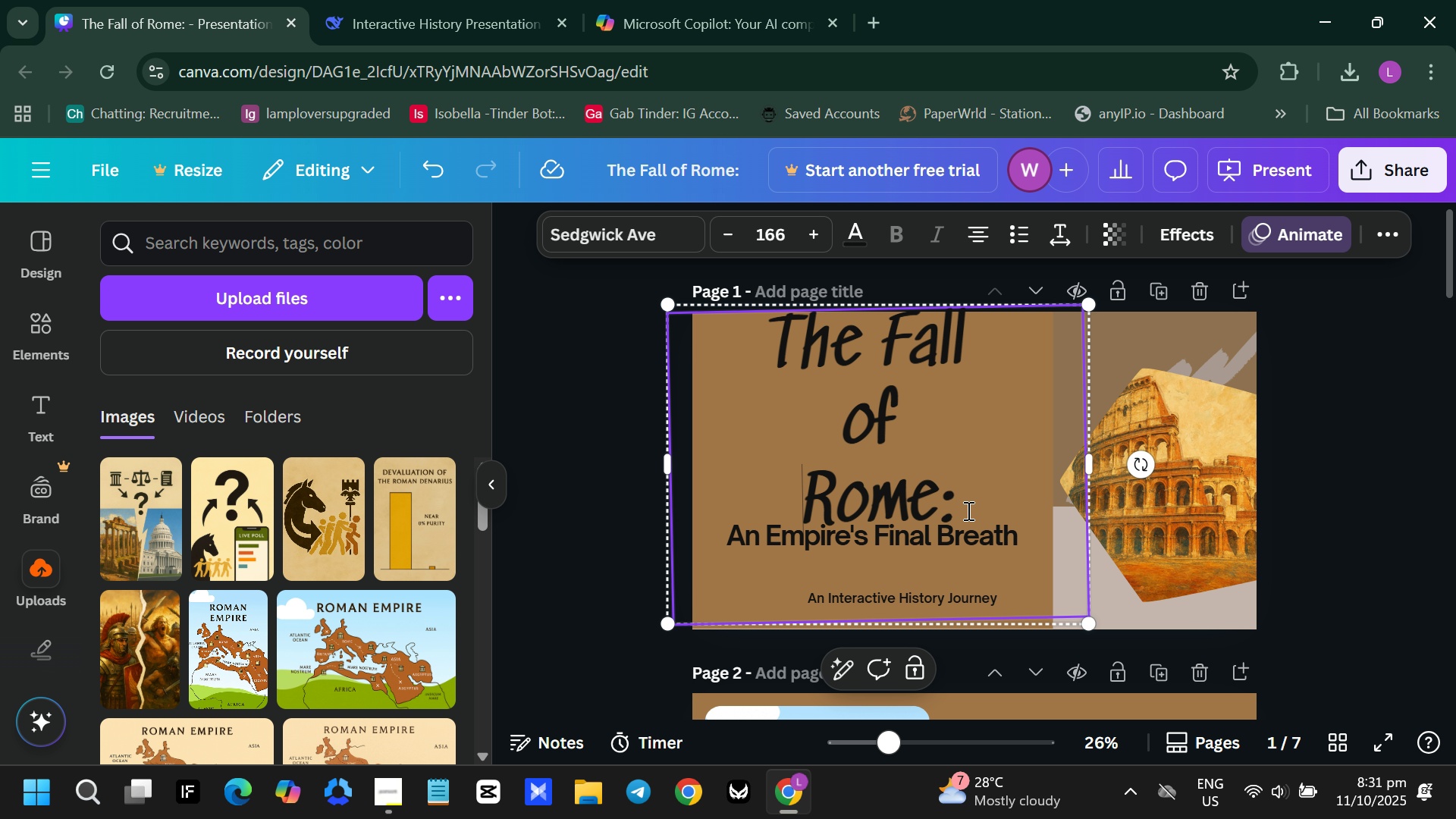 
left_click([967, 510])
 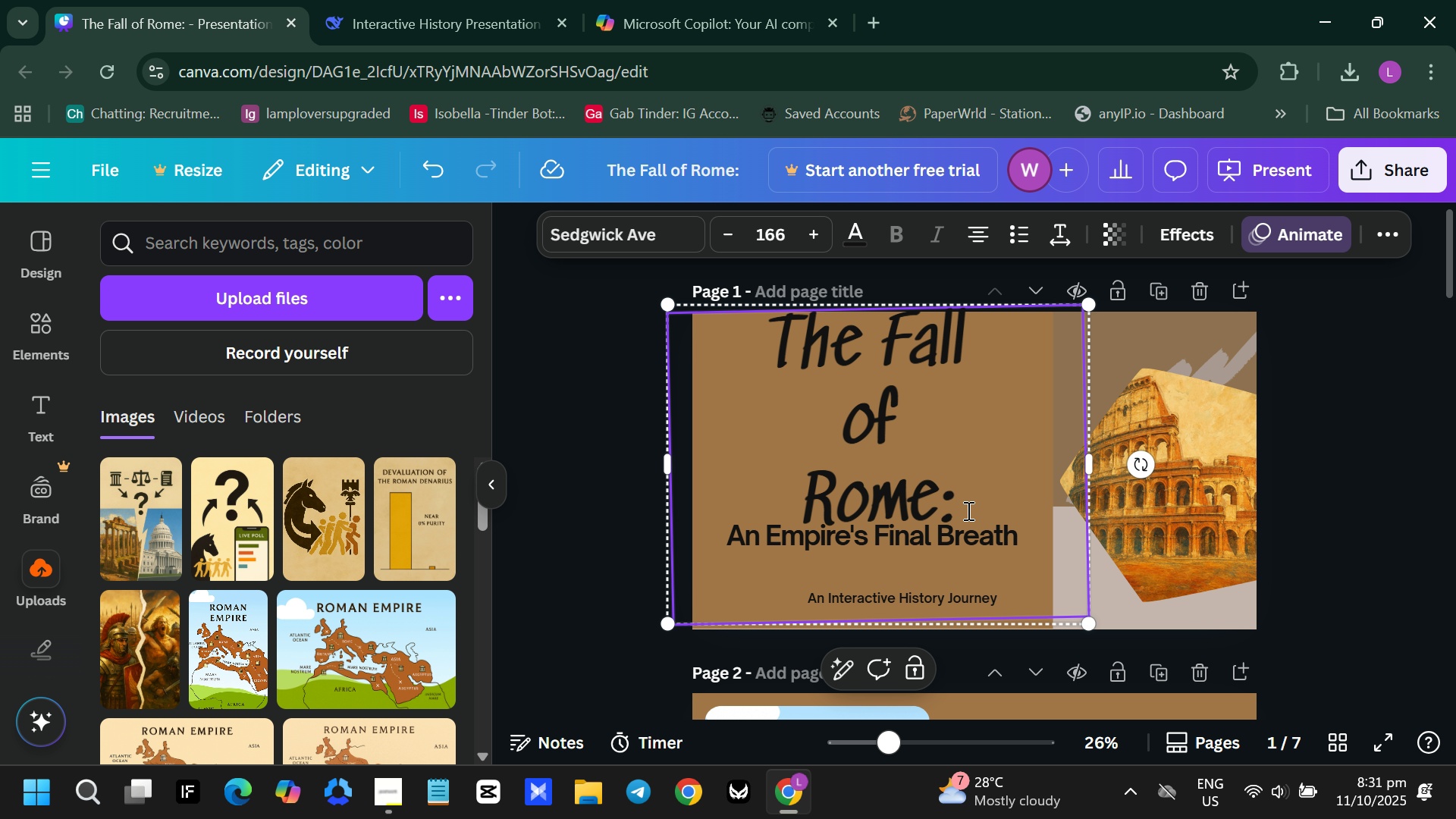 
key(Backspace)
 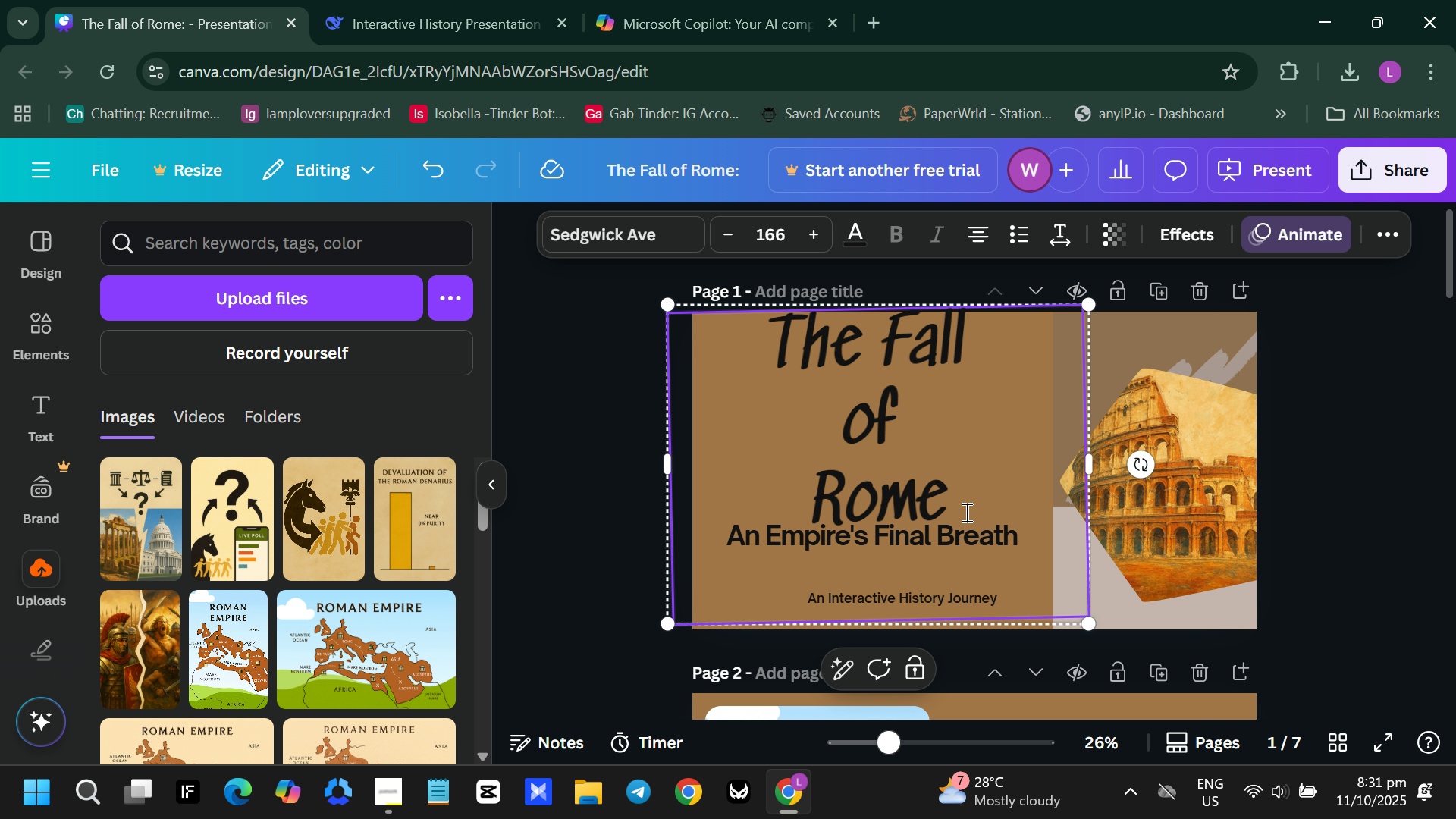 
key(Enter)
 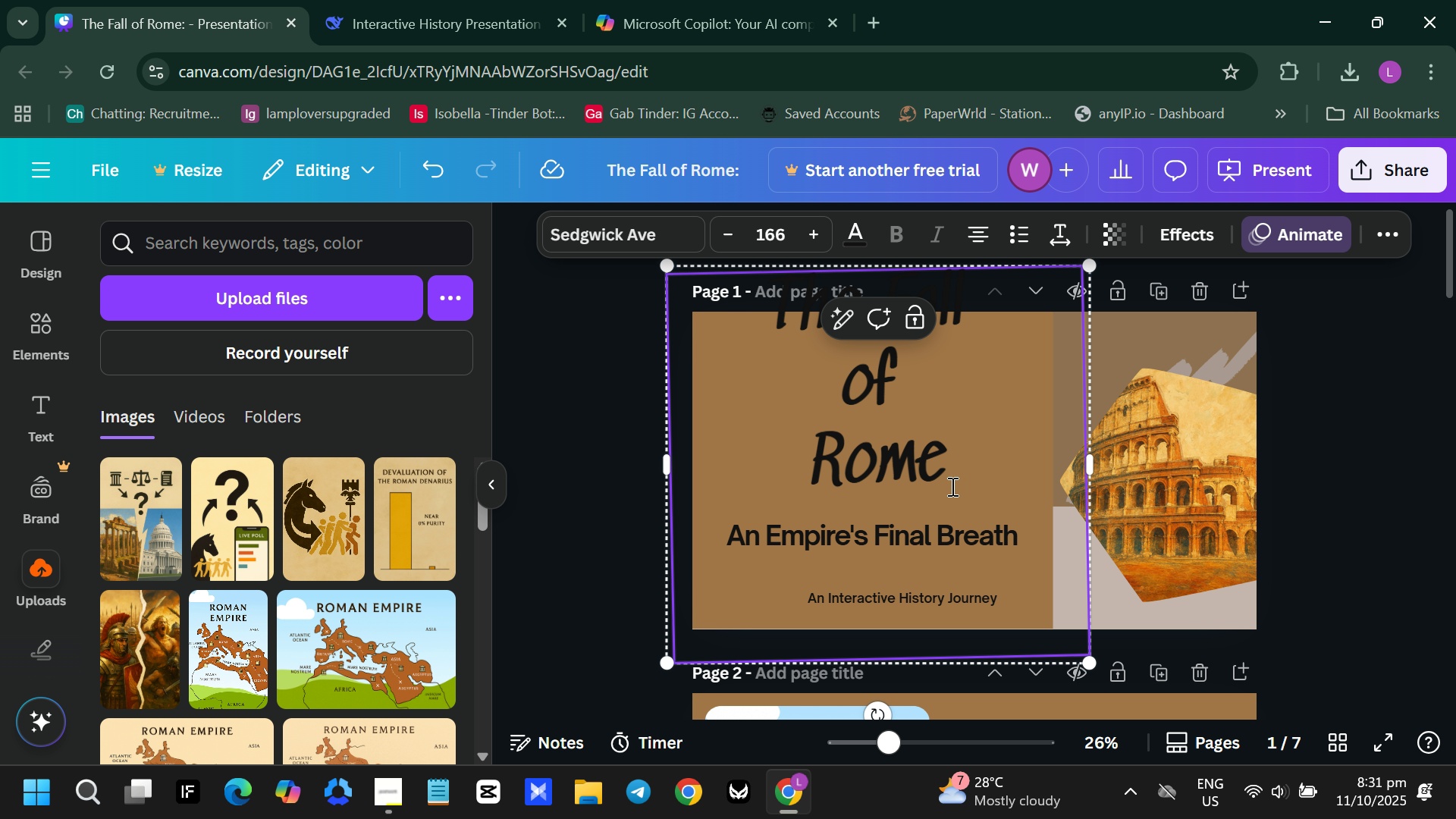 
key(Control+Z)
 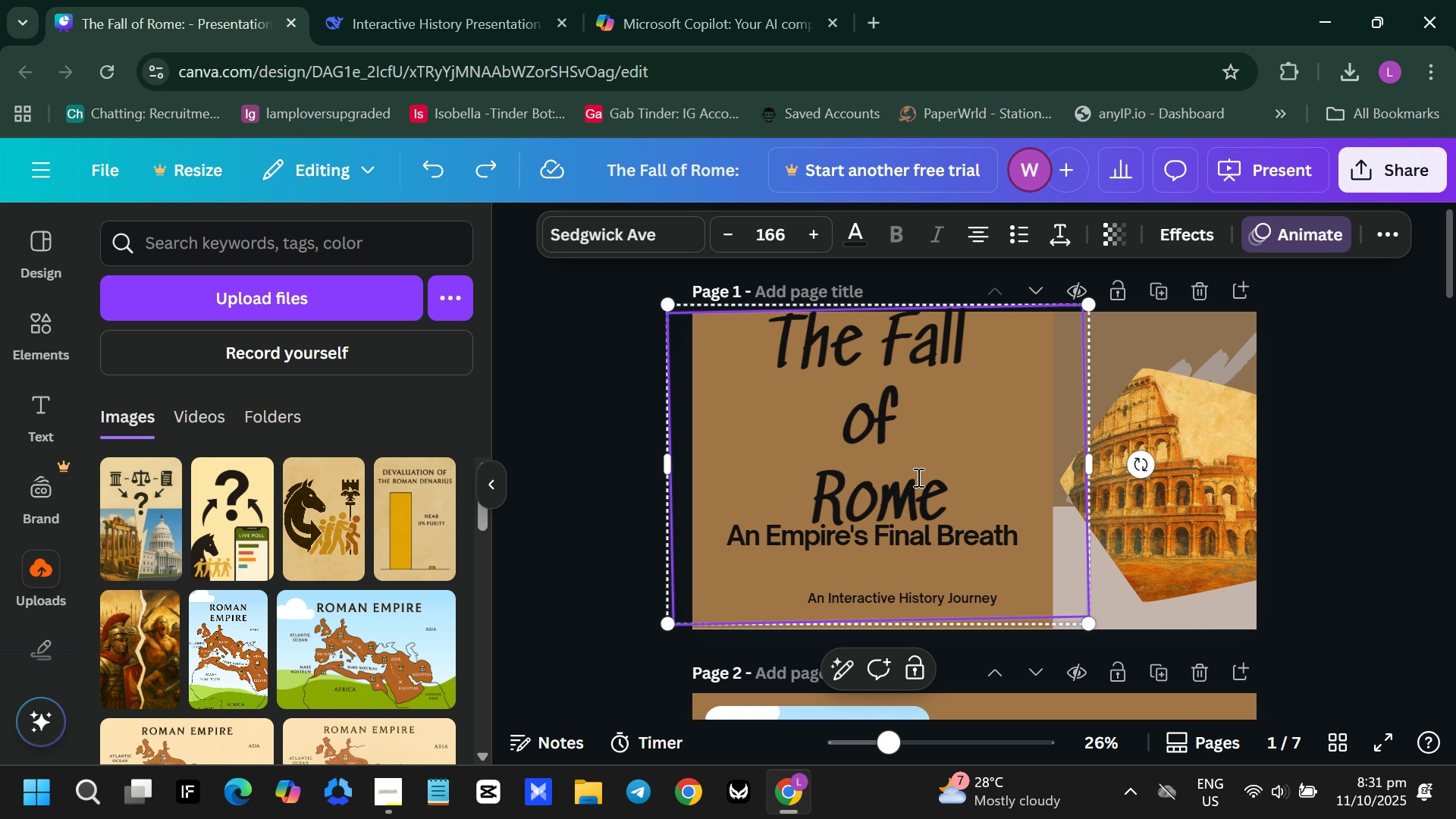 
key(Control+Z)
 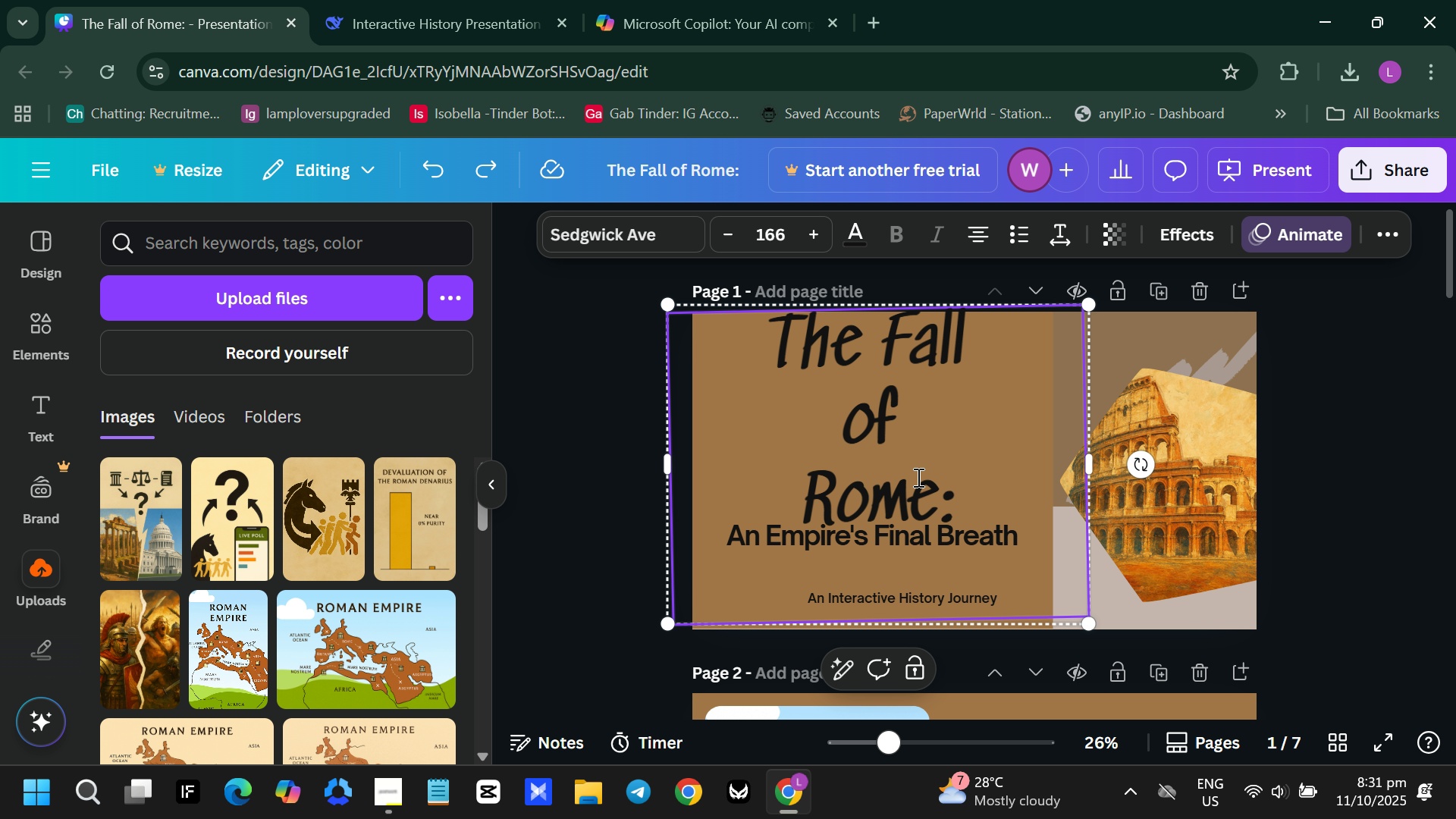 
key(Control+Z)
 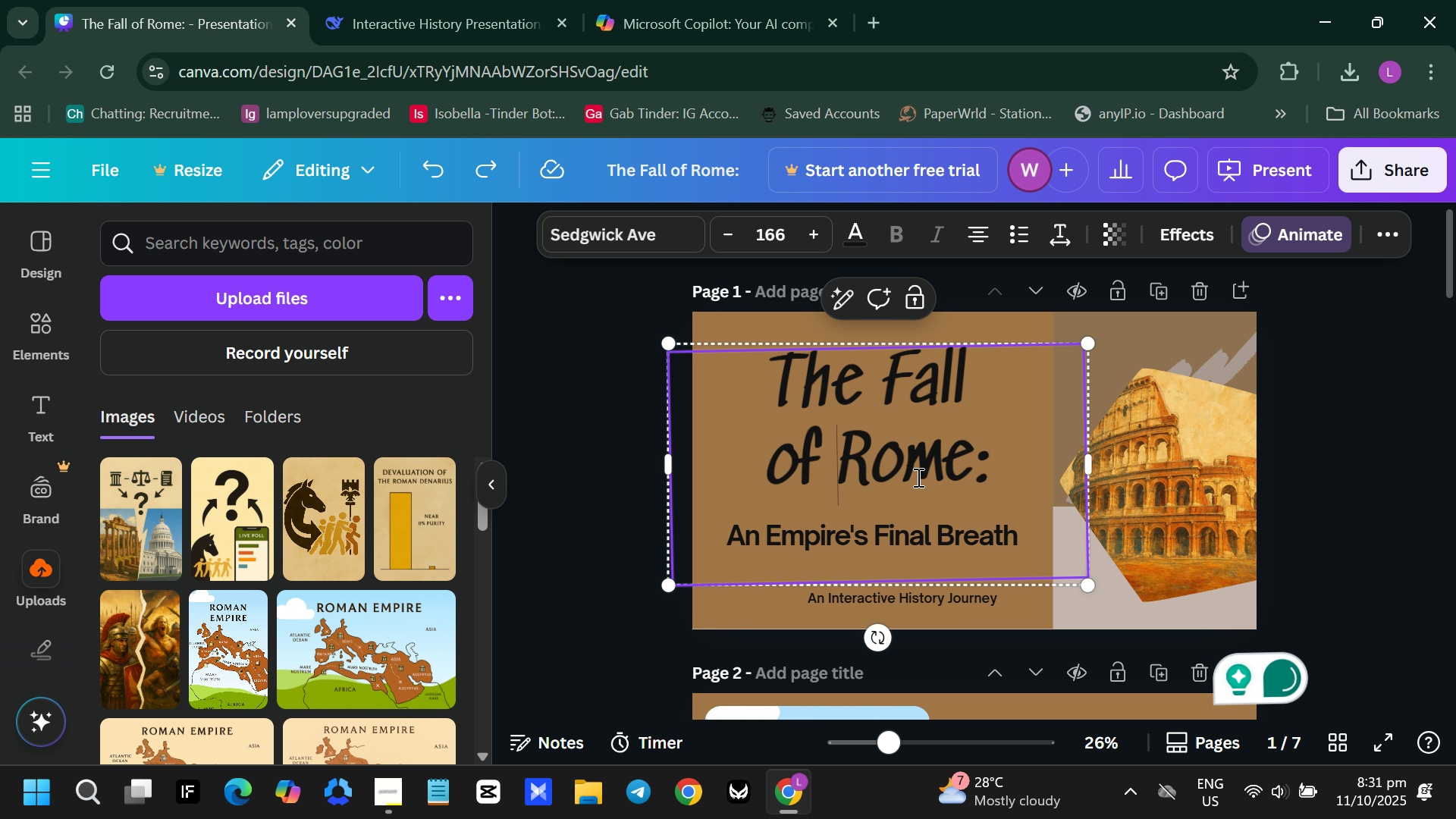 
key(Control+Z)
 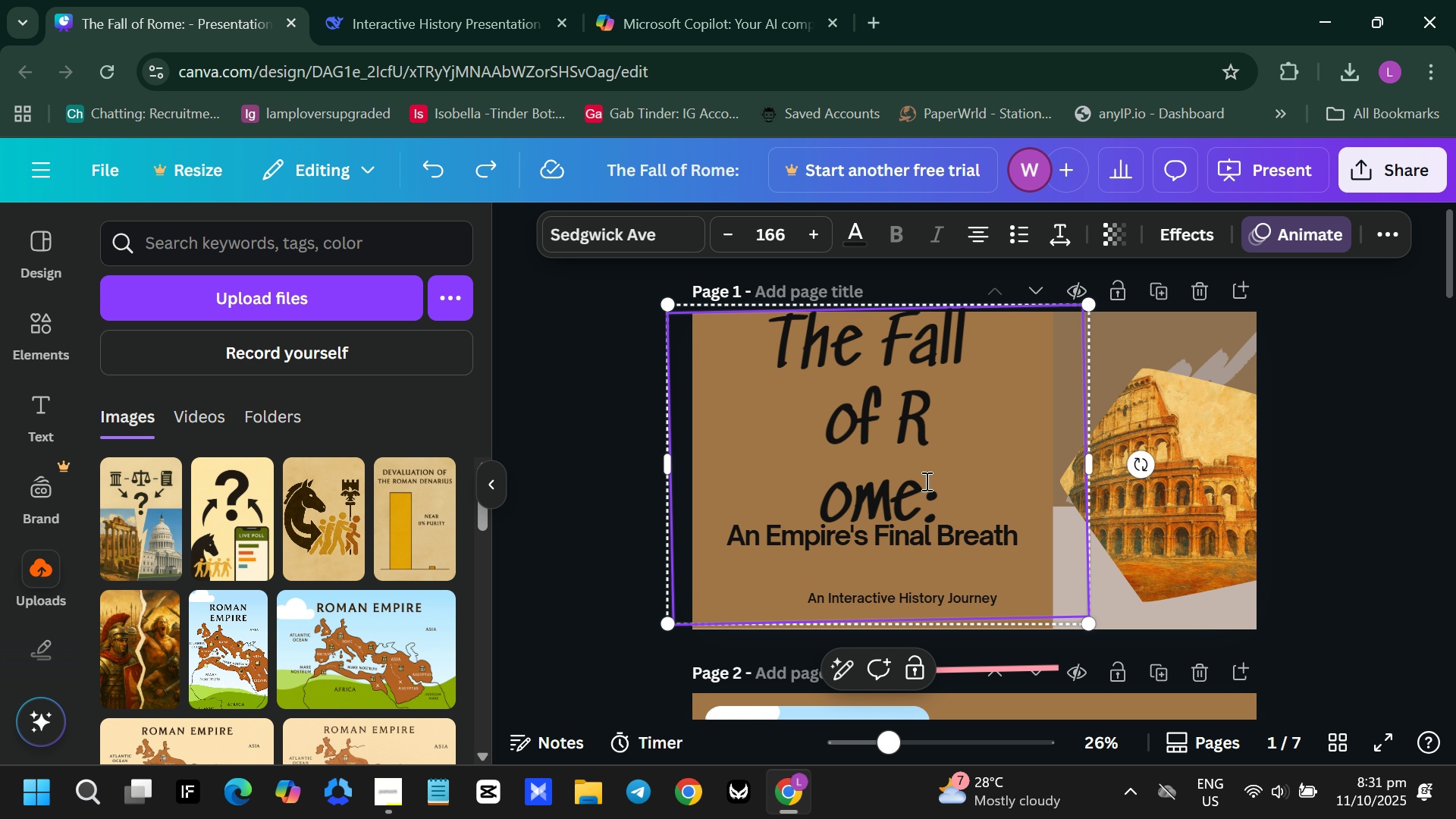 
key(Control+Z)
 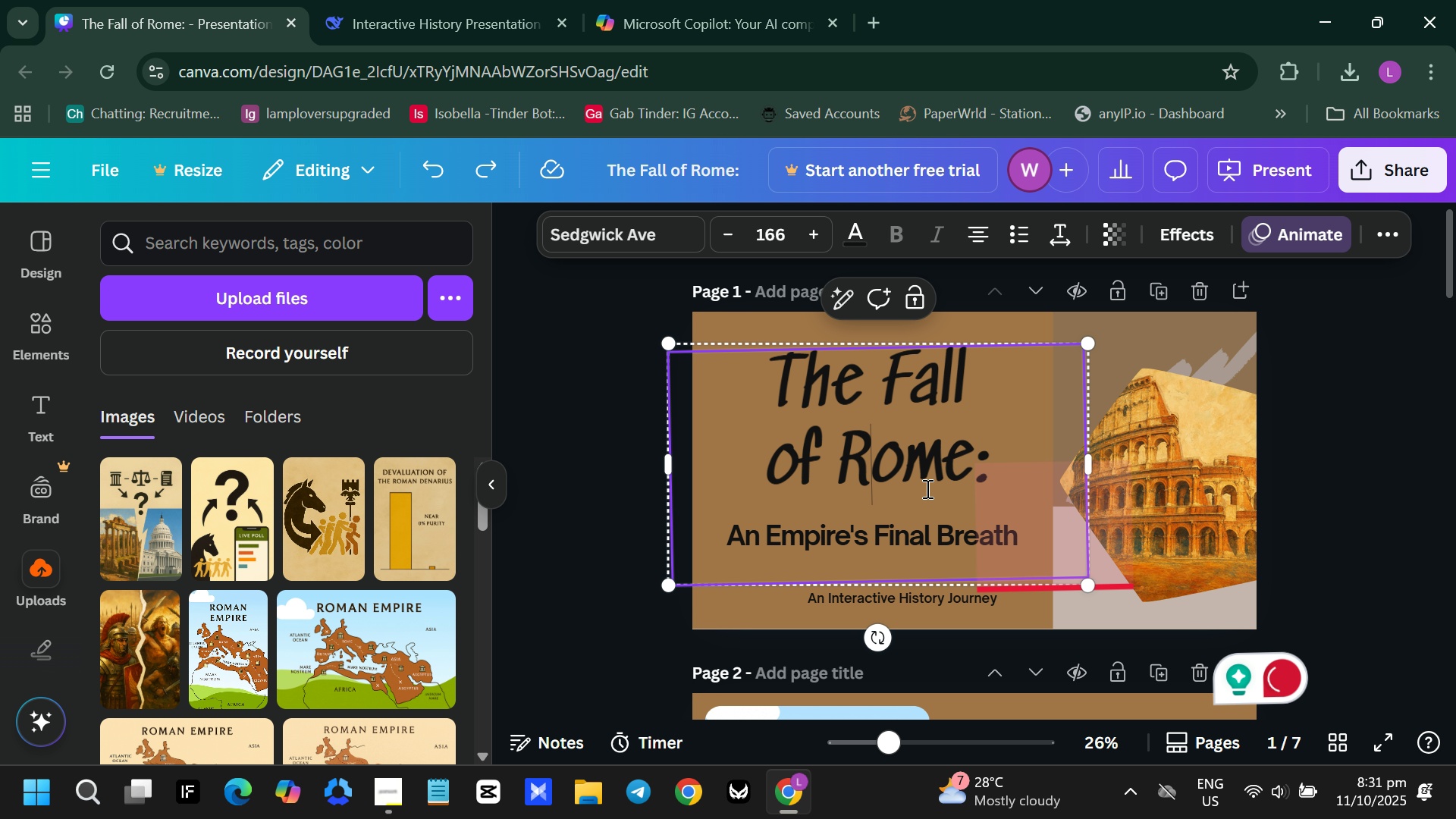 
key(Control+ControlLeft)
 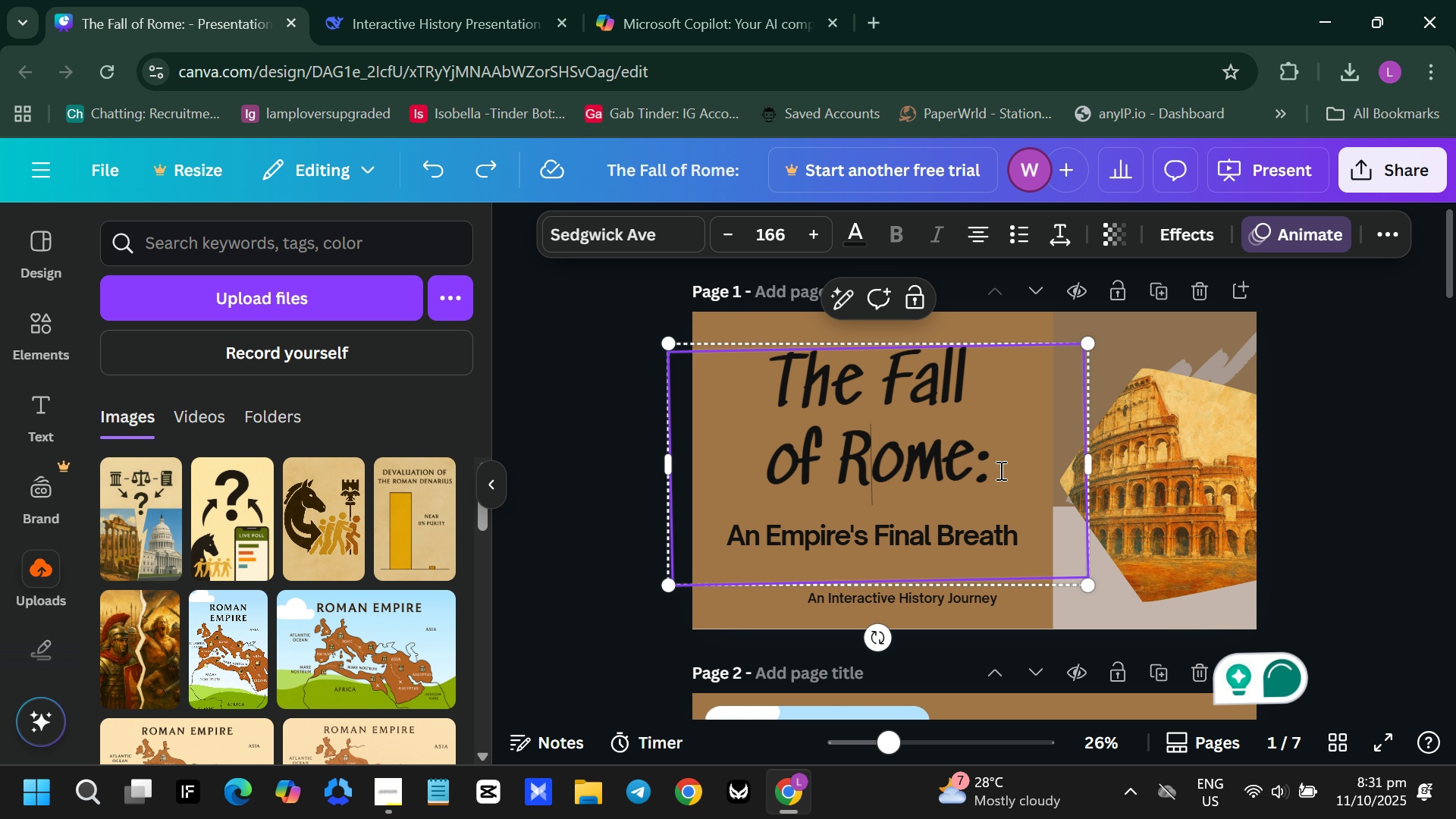 
left_click([999, 470])
 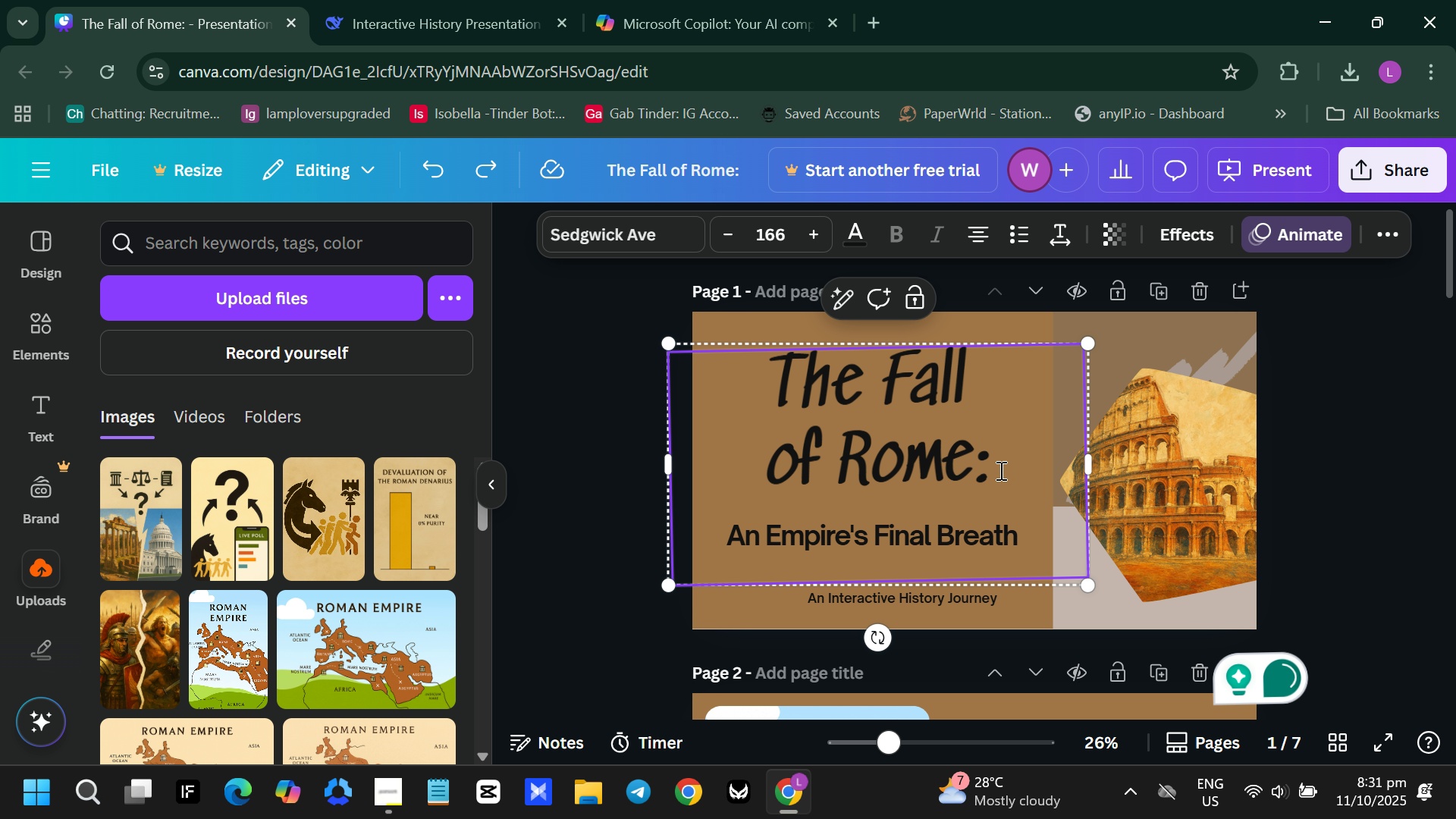 
key(Backspace)
 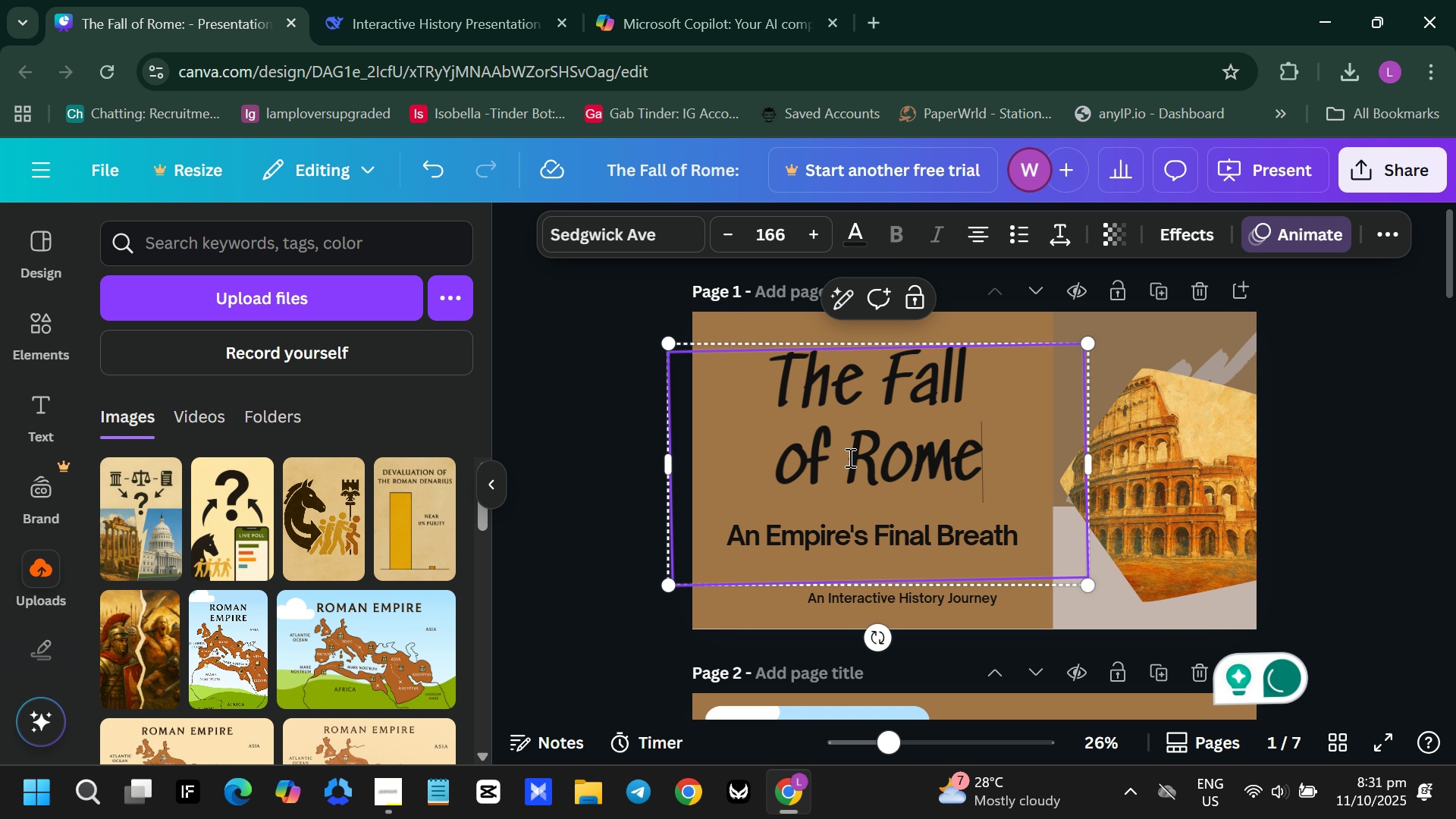 
key(Control+Z)
 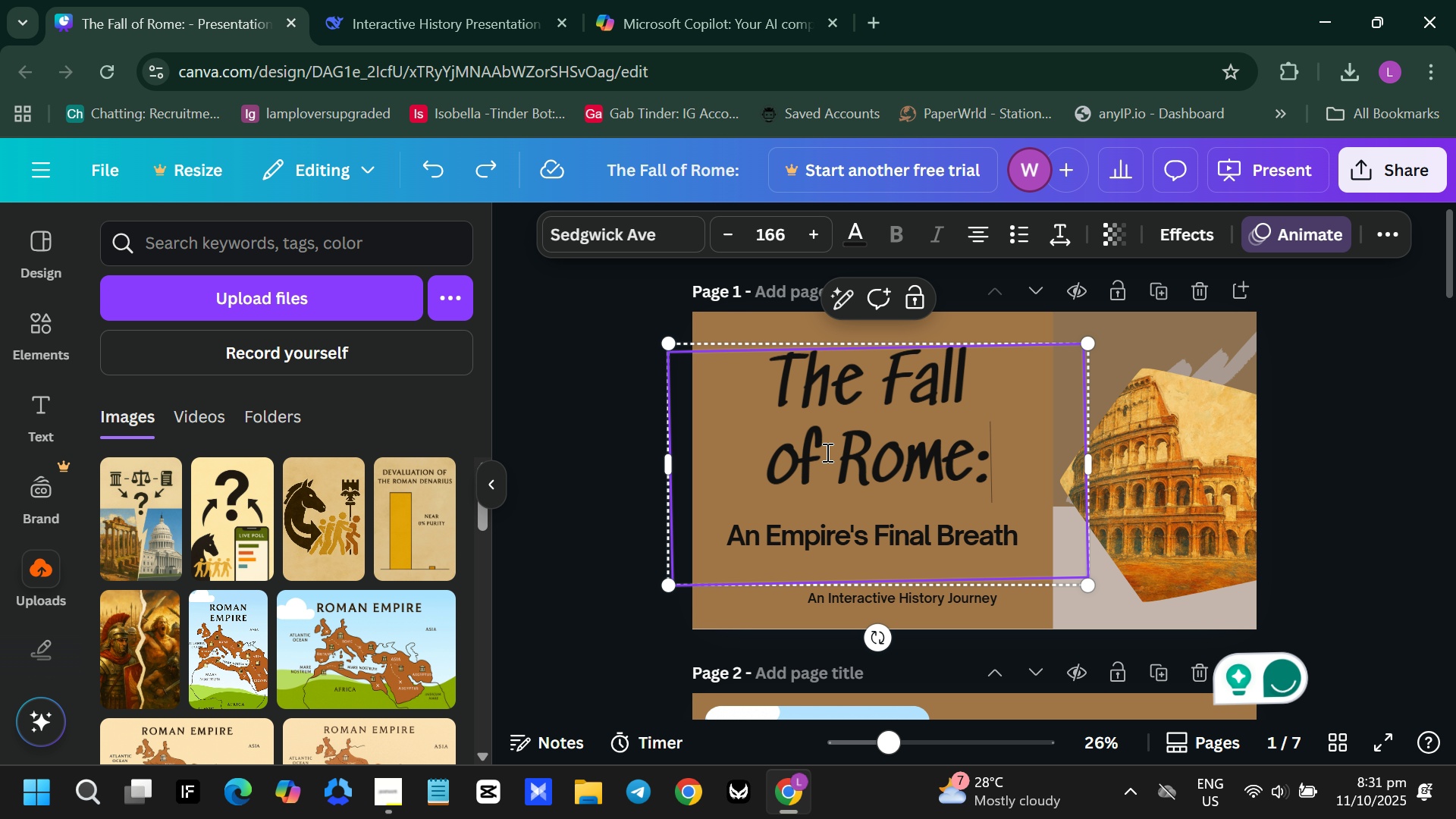 
key(Control+Z)
 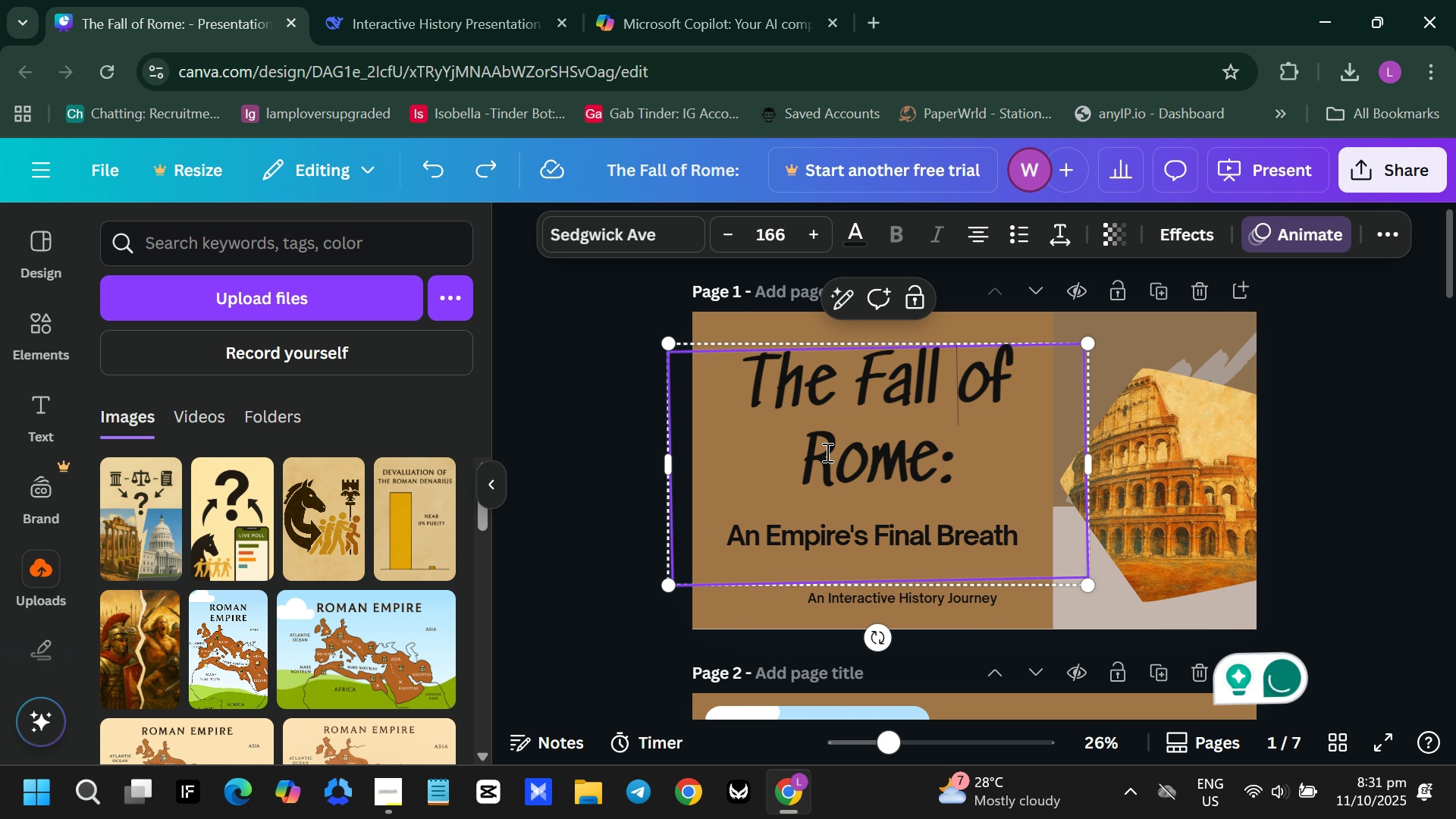 
key(Control+Z)
 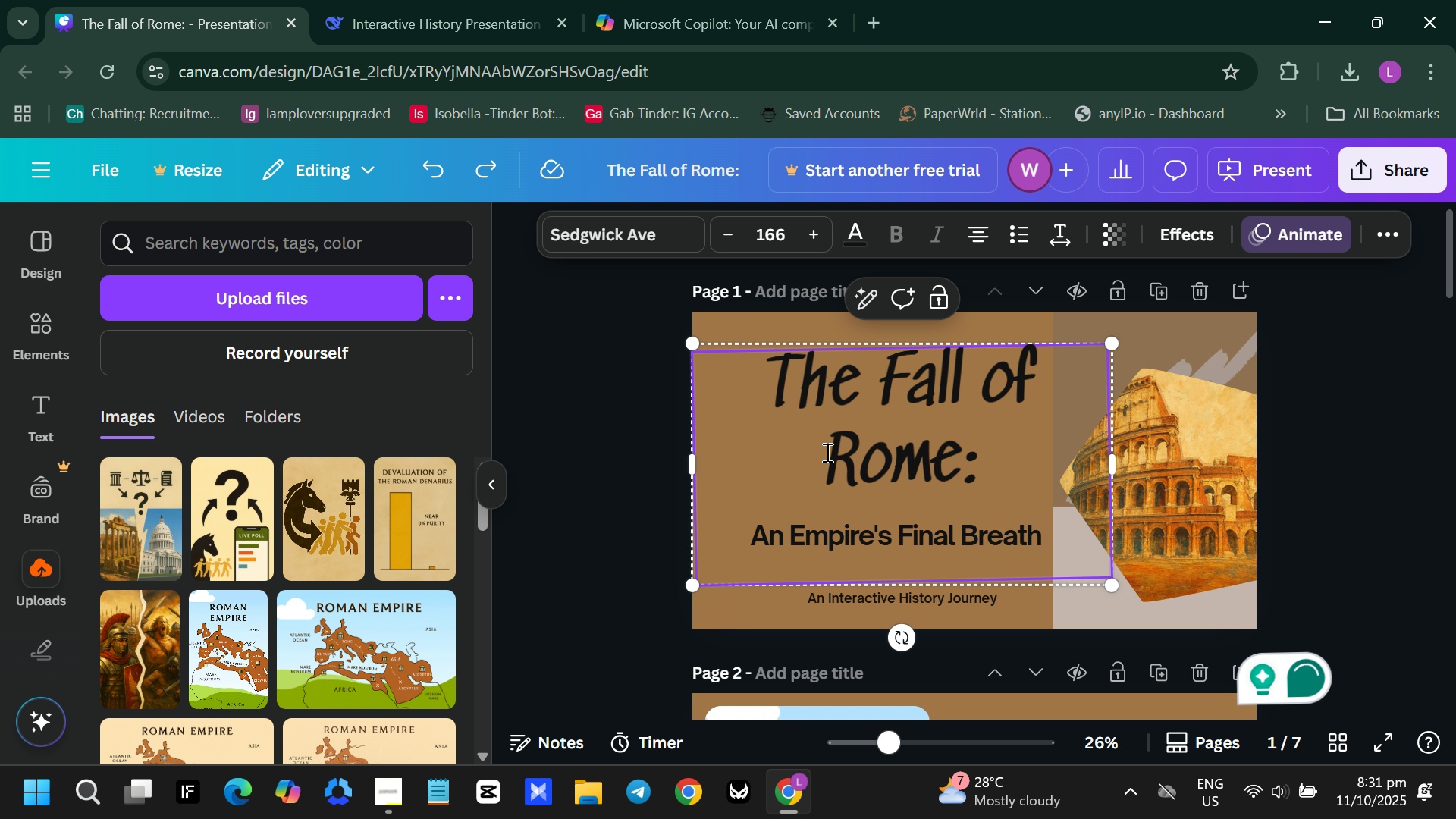 
key(Control+Z)
 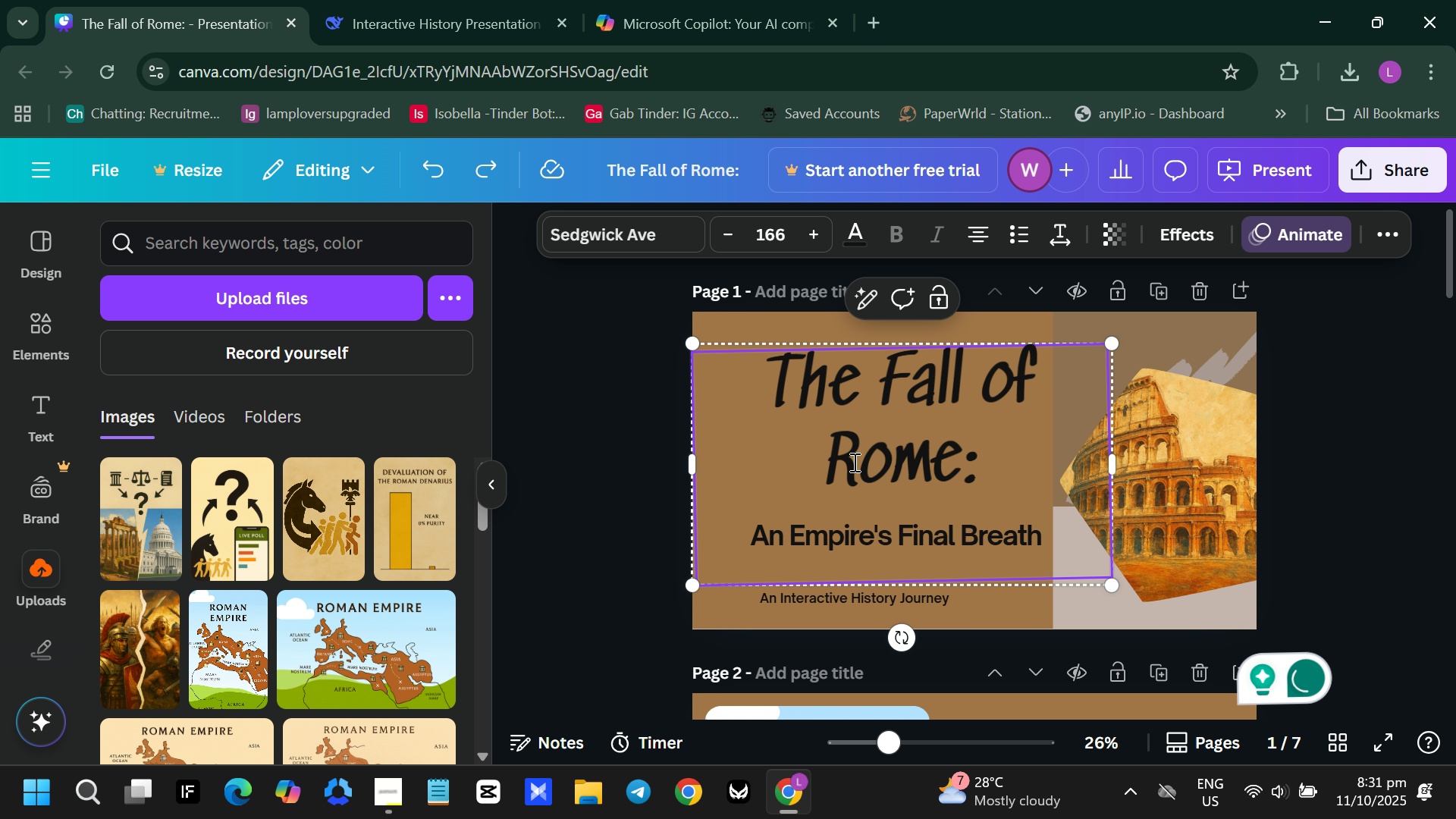 
hold_key(key=ControlLeft, duration=0.76)
 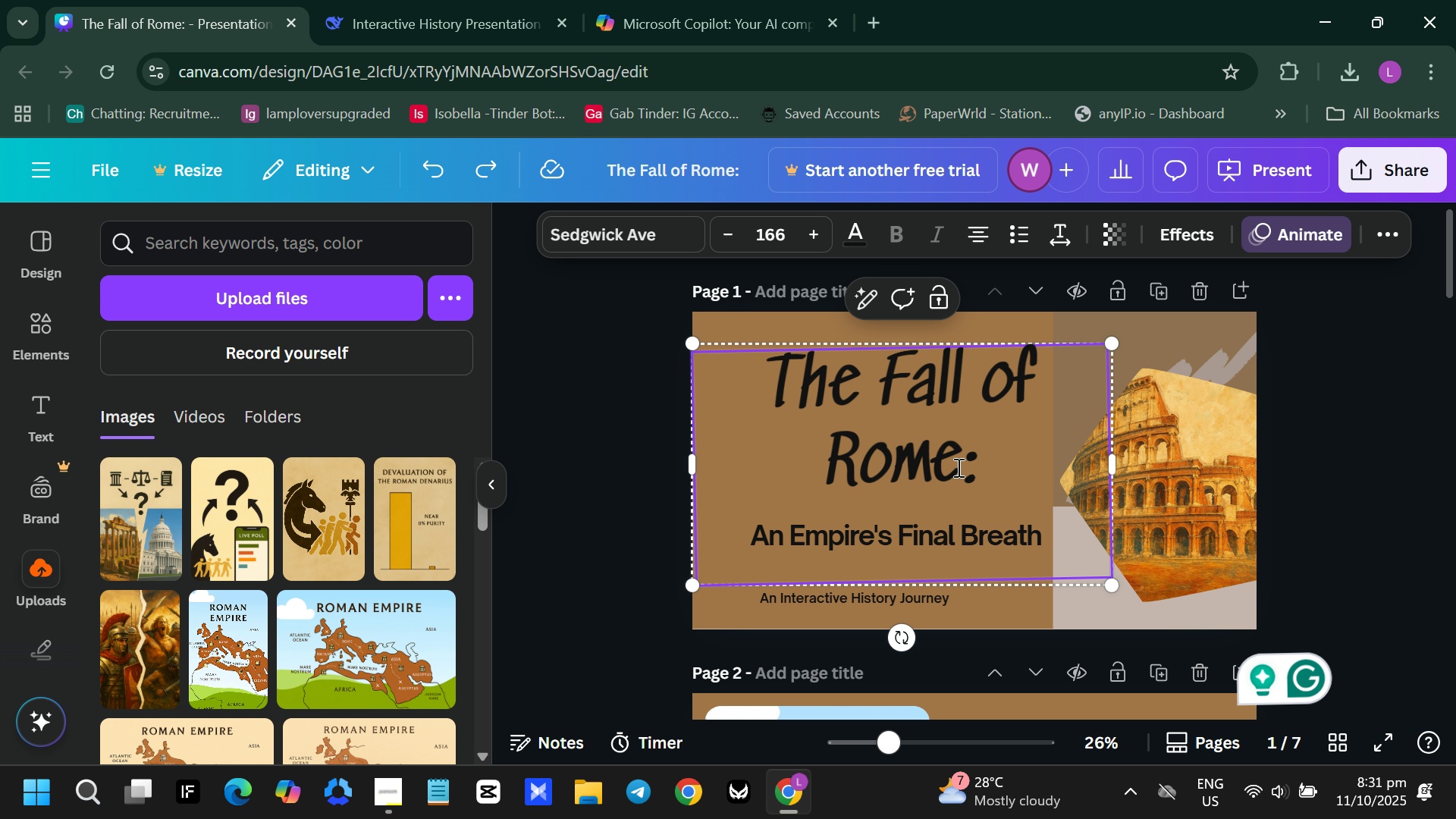 
key(Backspace)
 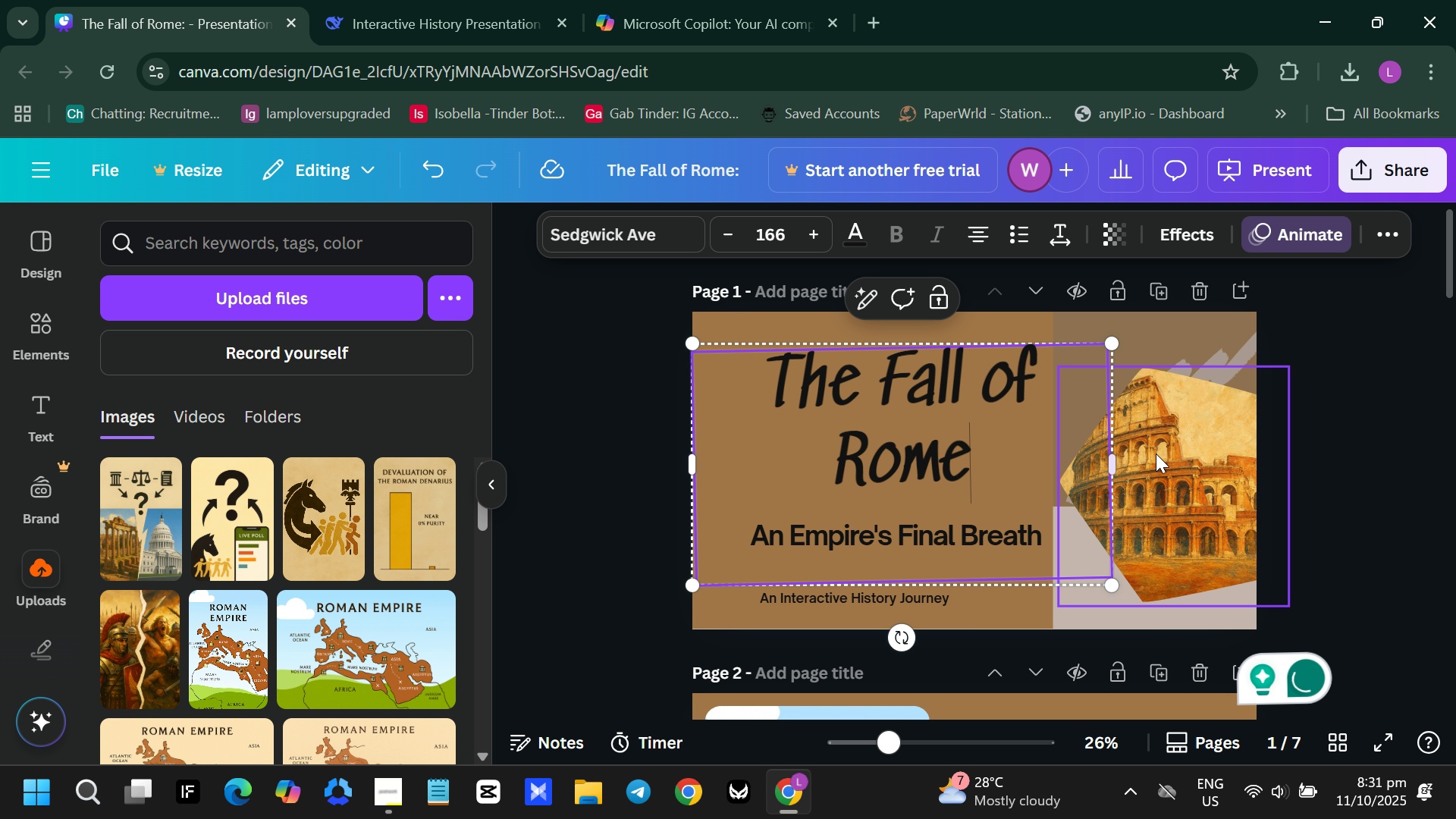 
left_click_drag(start_coordinate=[1109, 454], to_coordinate=[1142, 473])
 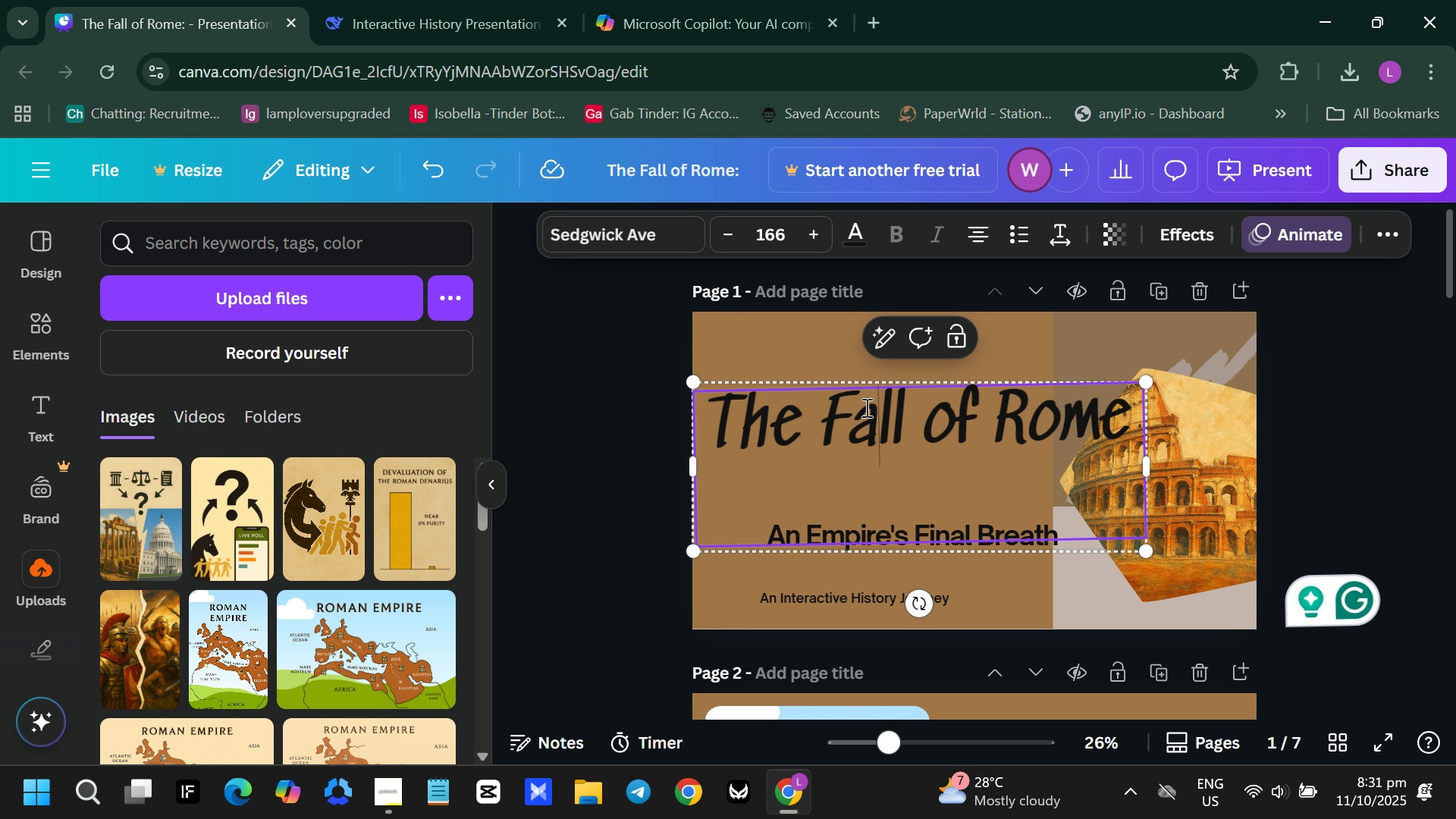 
double_click([865, 407])
 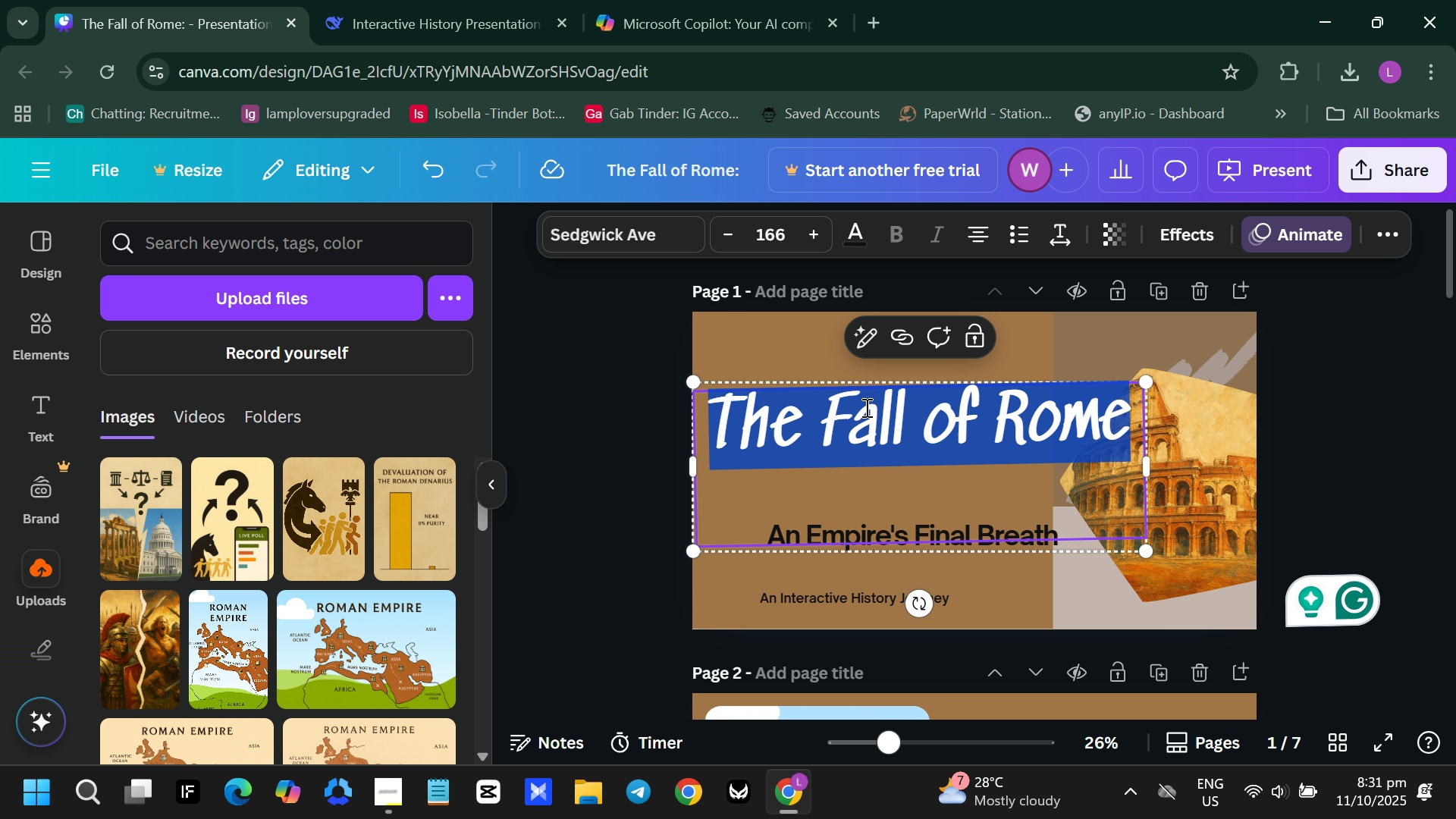 
triple_click([865, 407])
 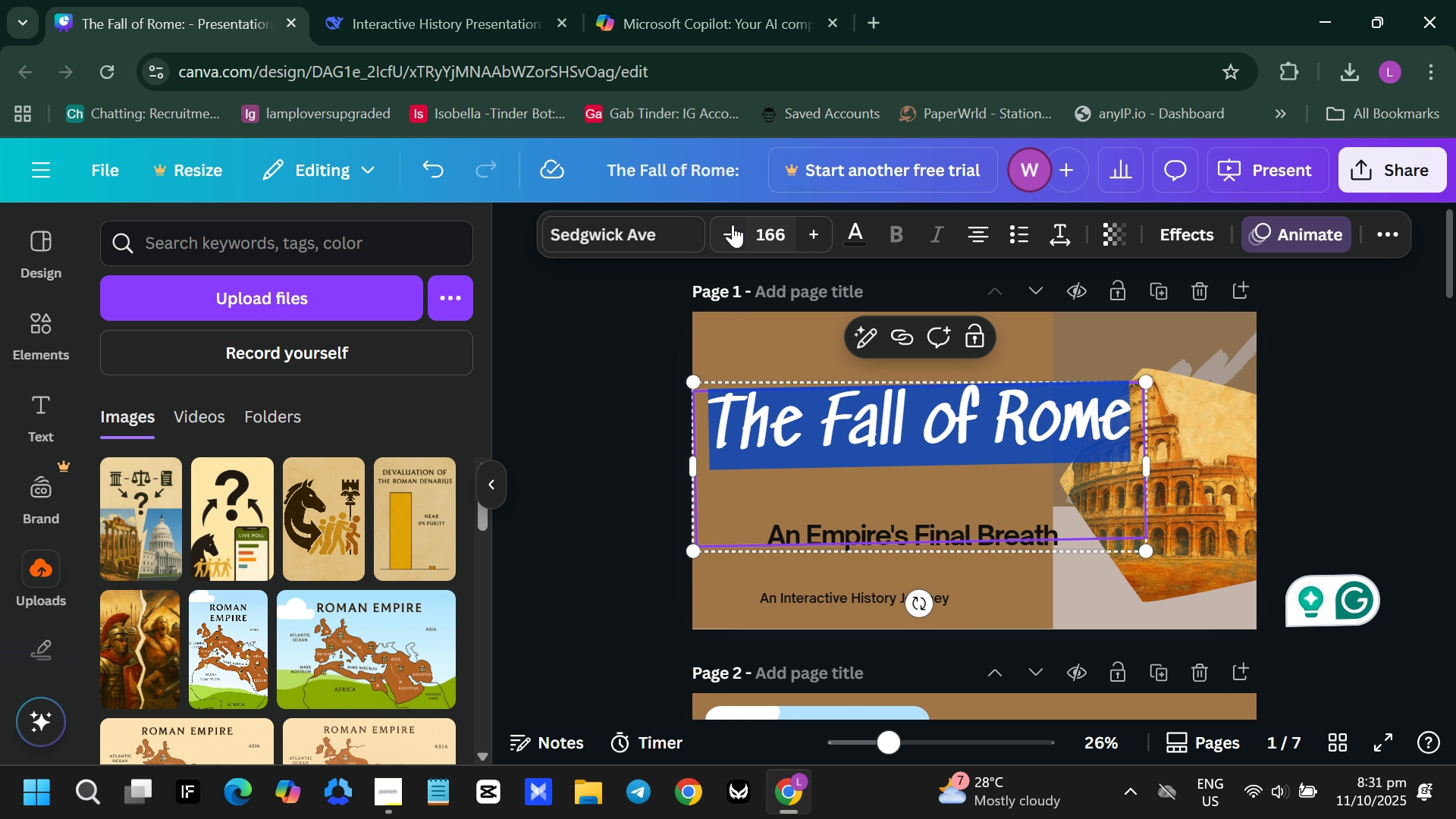 
left_click_drag(start_coordinate=[732, 224], to_coordinate=[730, 233])
 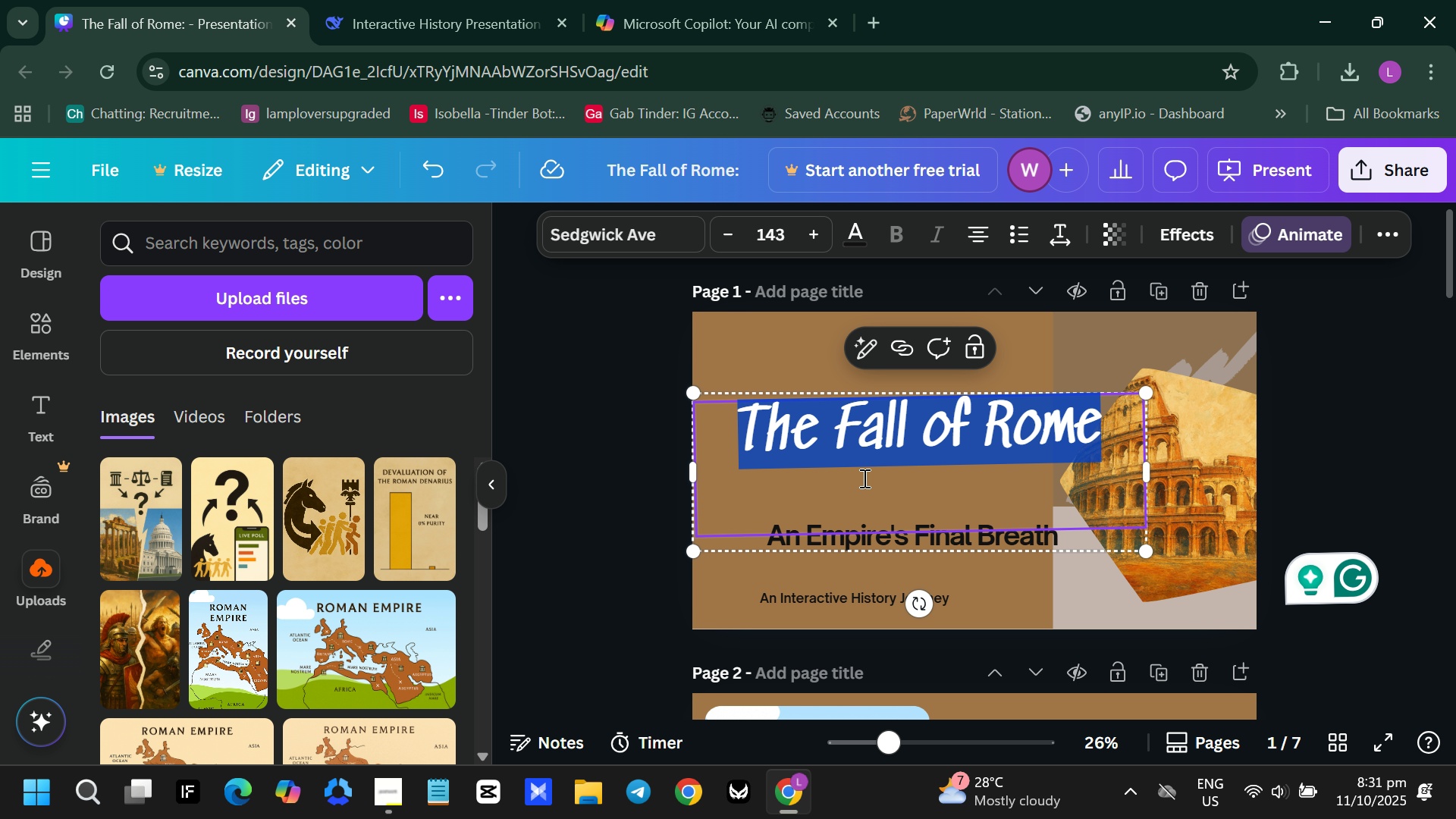 
left_click_drag(start_coordinate=[866, 506], to_coordinate=[847, 499])
 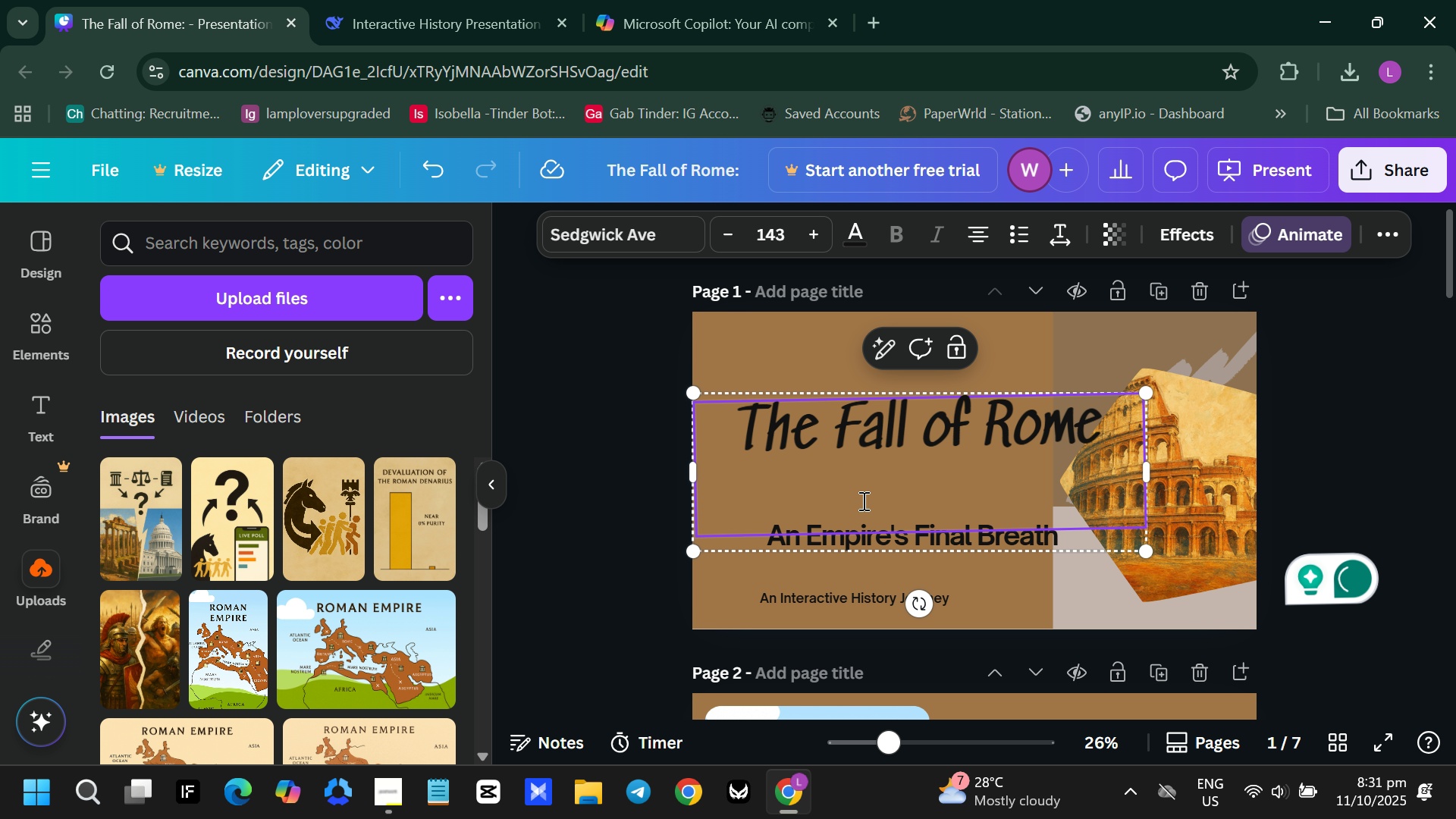 
key(Backspace)
 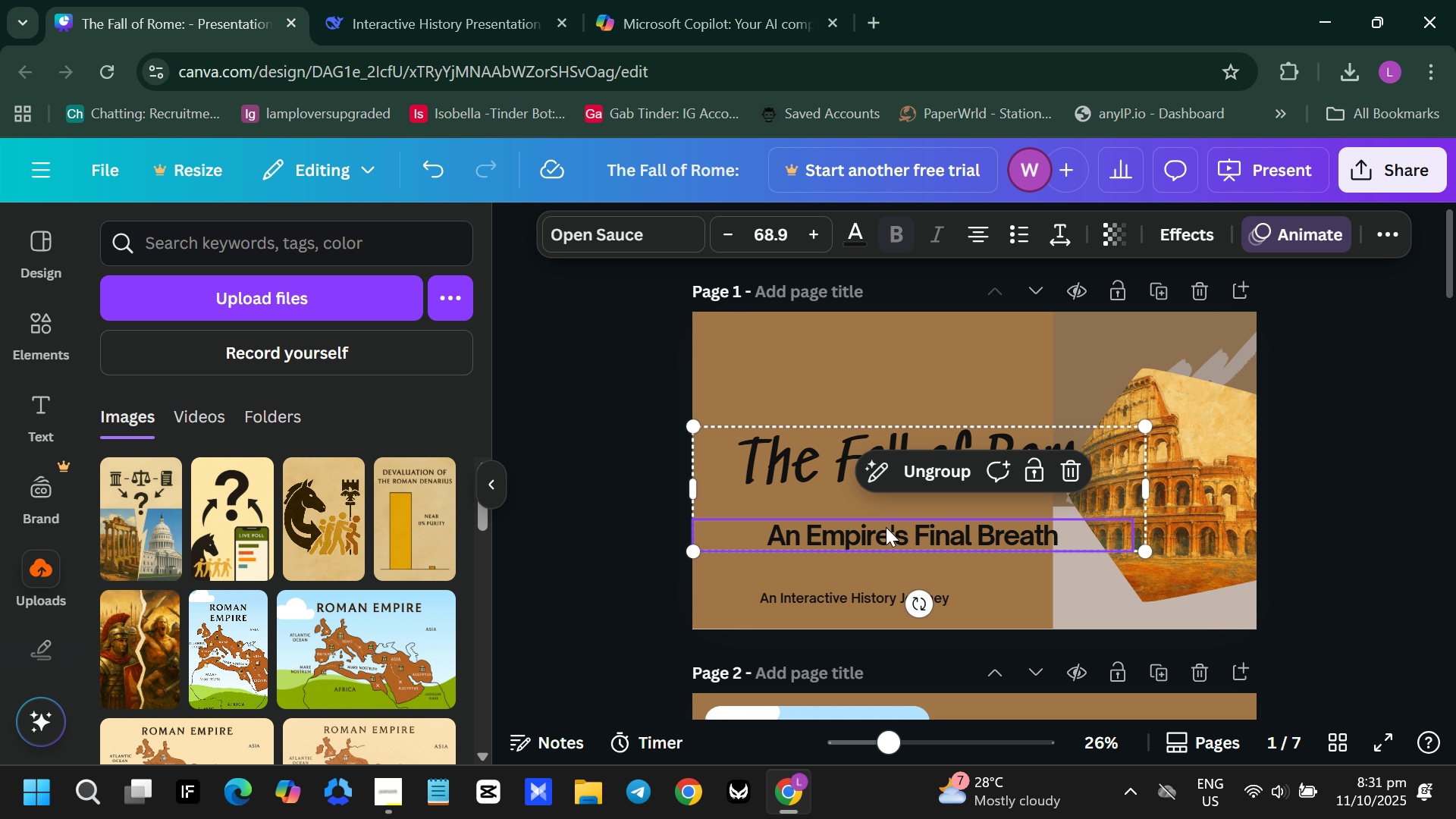 
double_click([886, 527])
 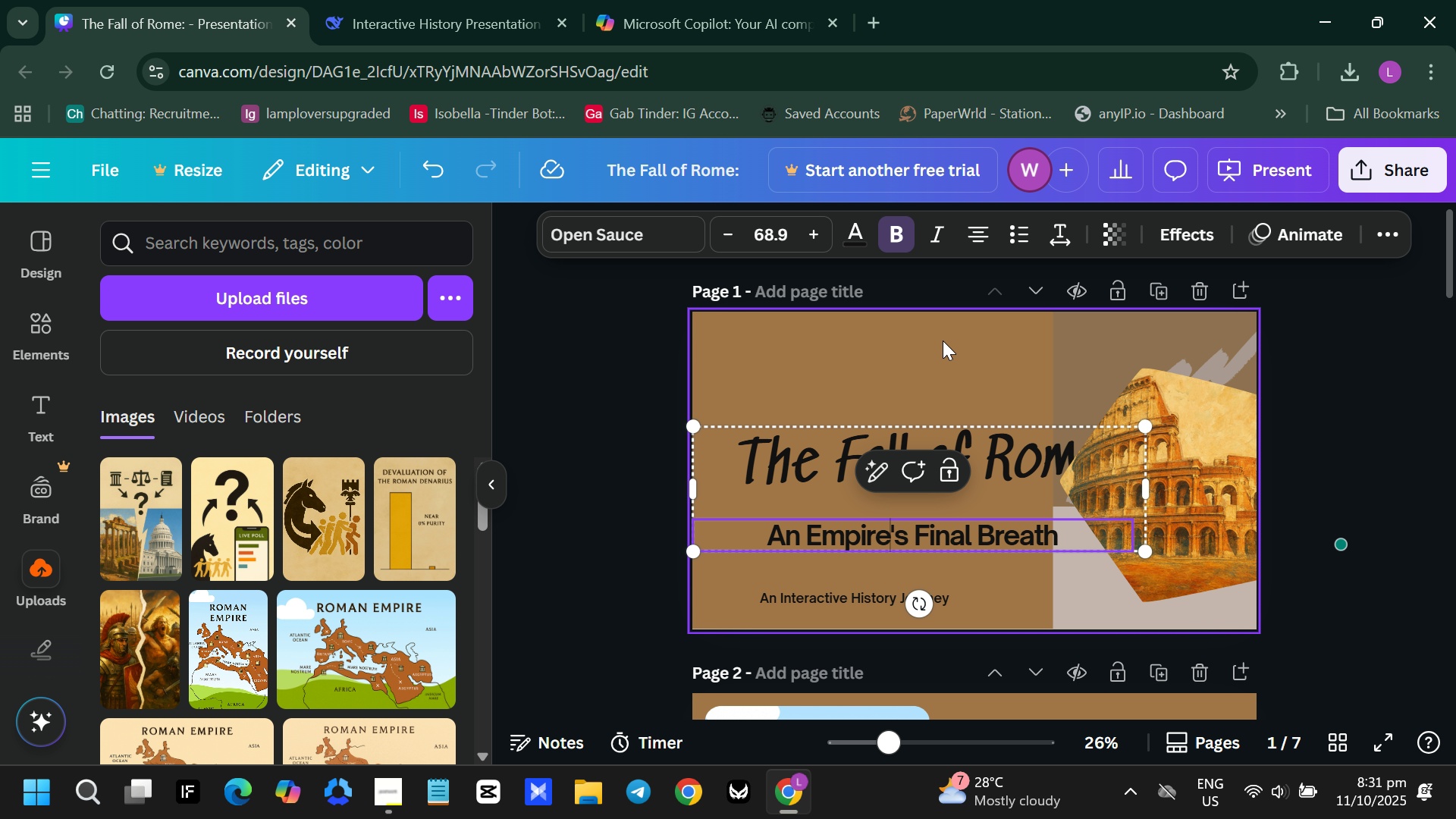 
left_click([1371, 439])
 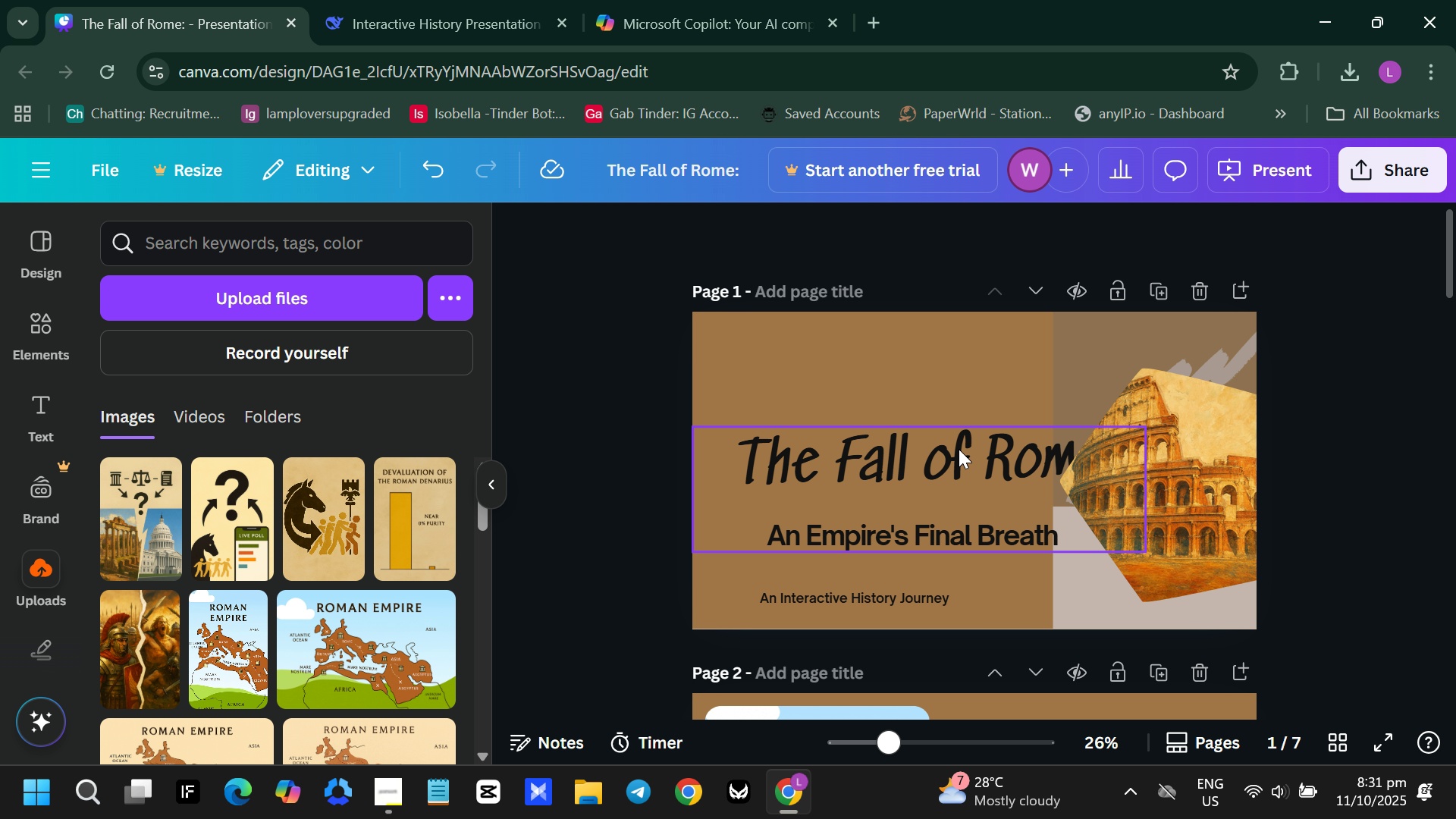 
left_click_drag(start_coordinate=[959, 454], to_coordinate=[934, 416])
 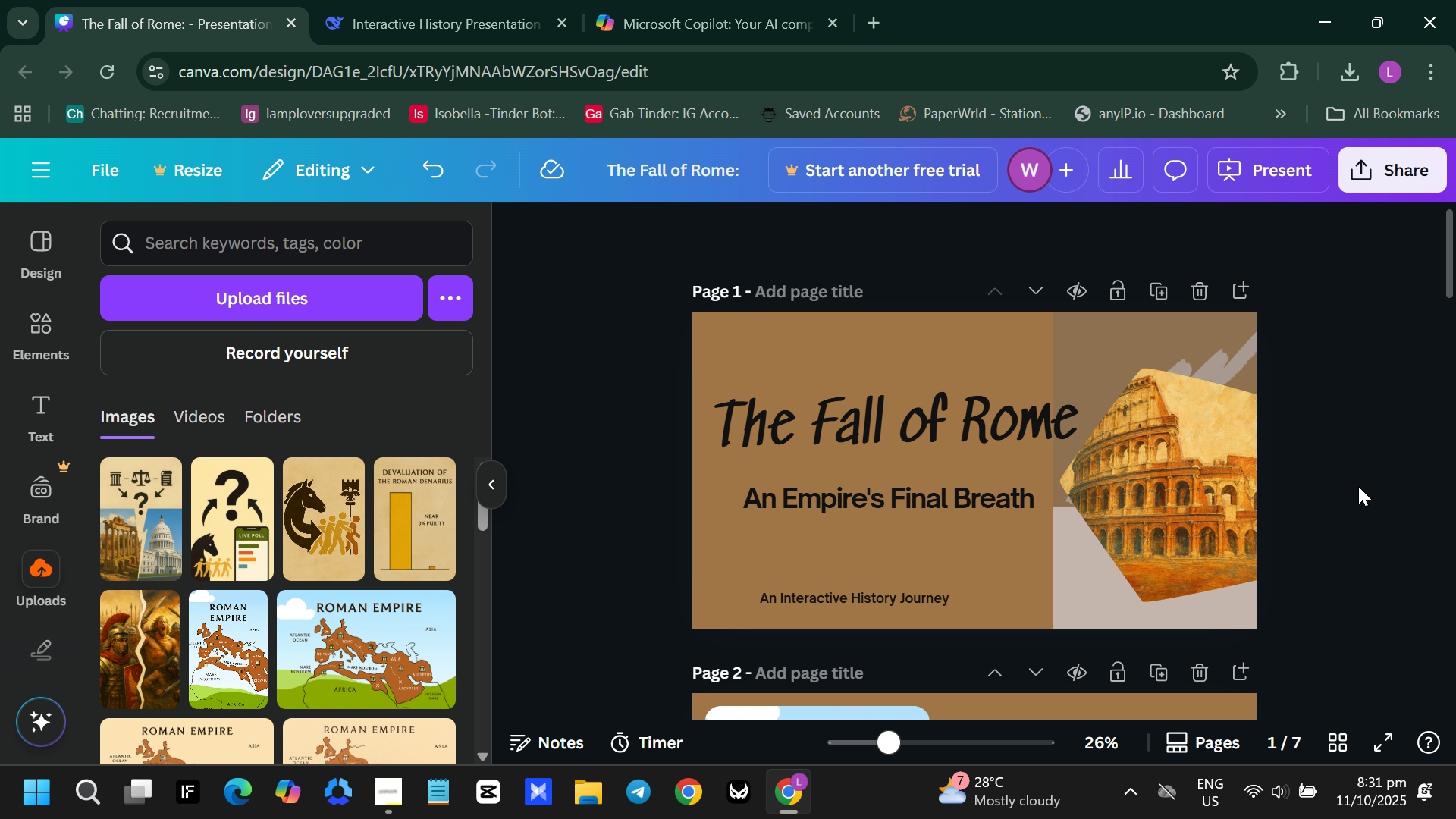 
left_click([1357, 485])
 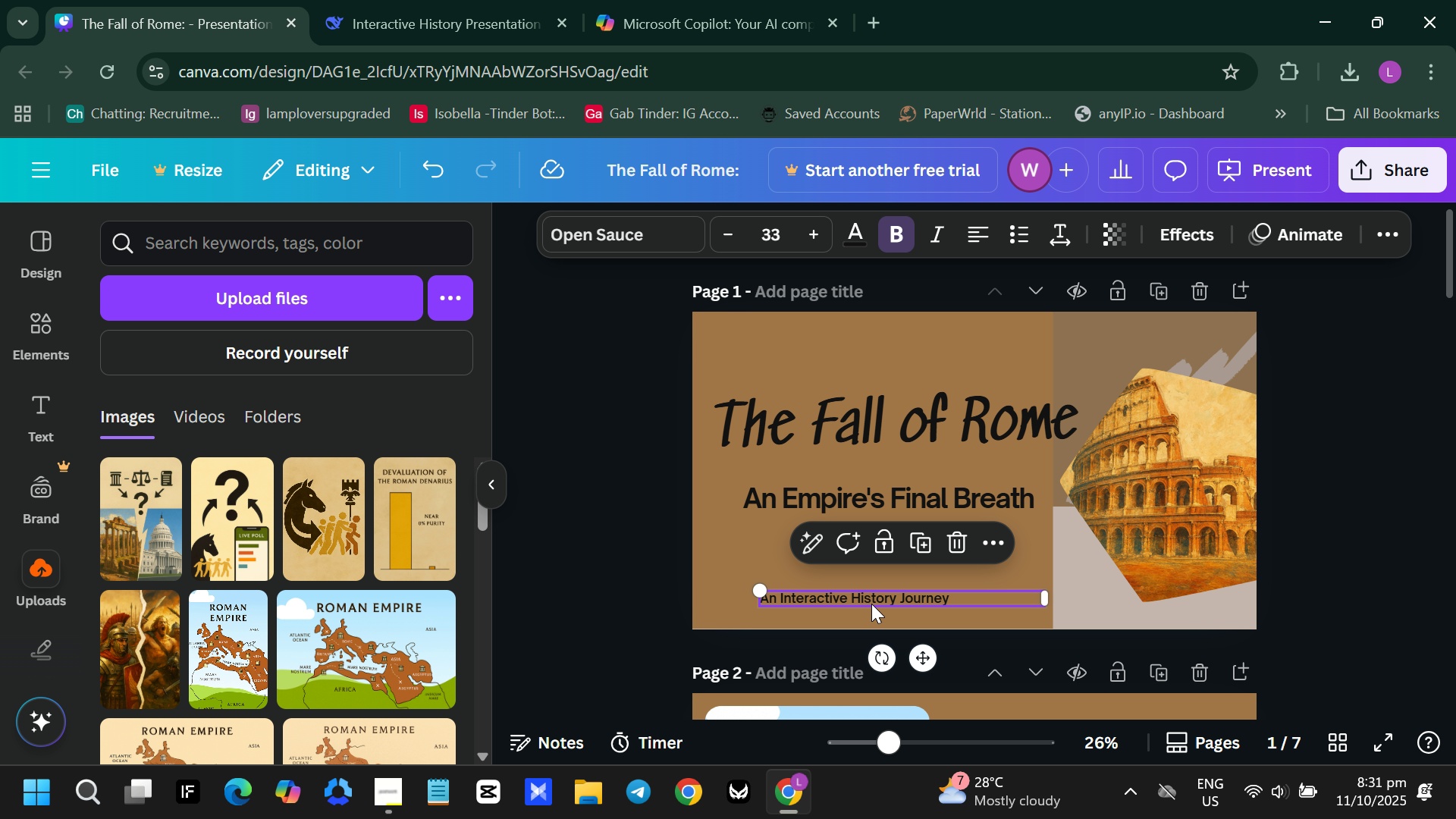 
left_click_drag(start_coordinate=[871, 604], to_coordinate=[879, 602])
 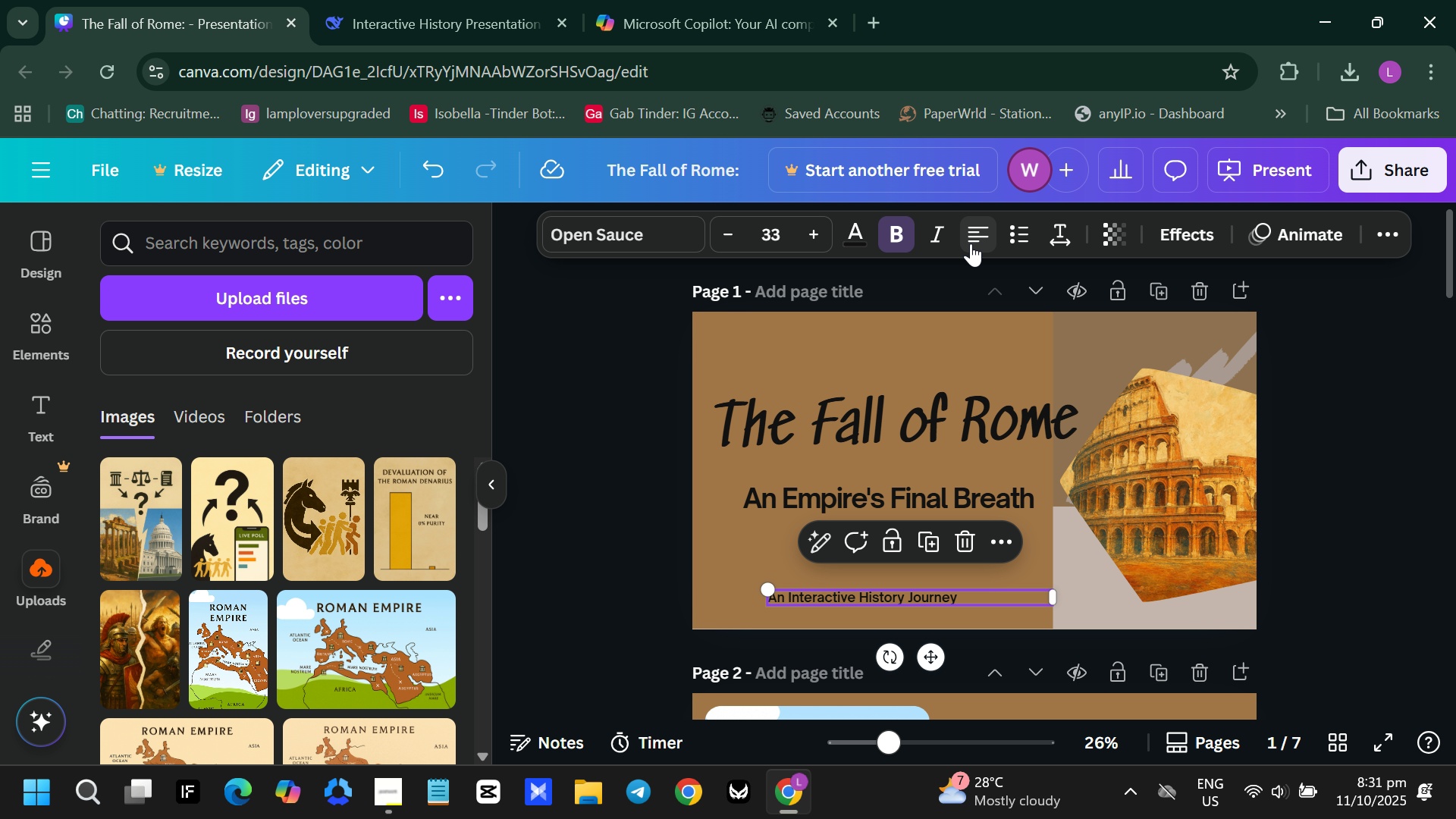 
left_click([971, 243])
 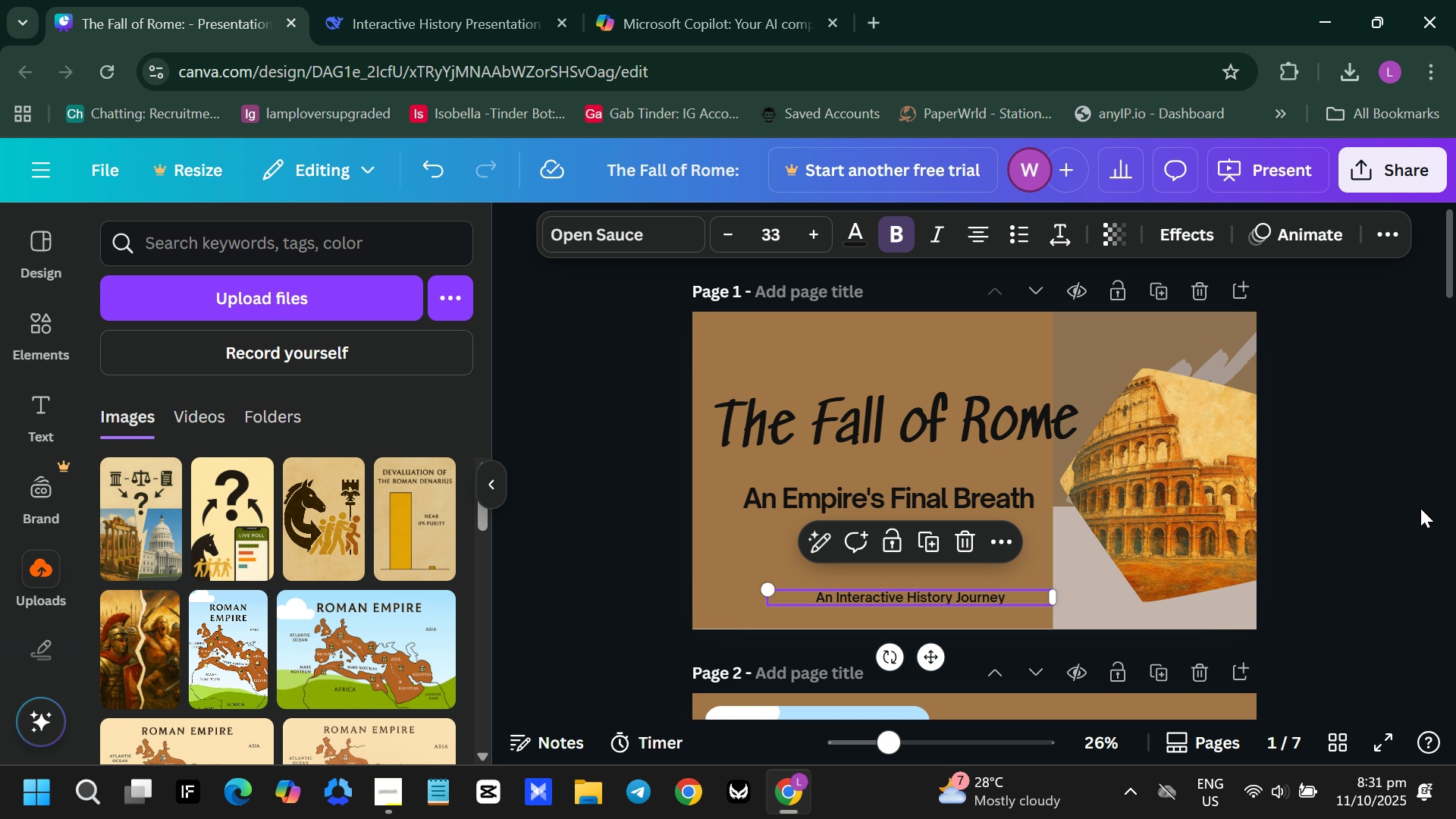 
left_click([1426, 508])
 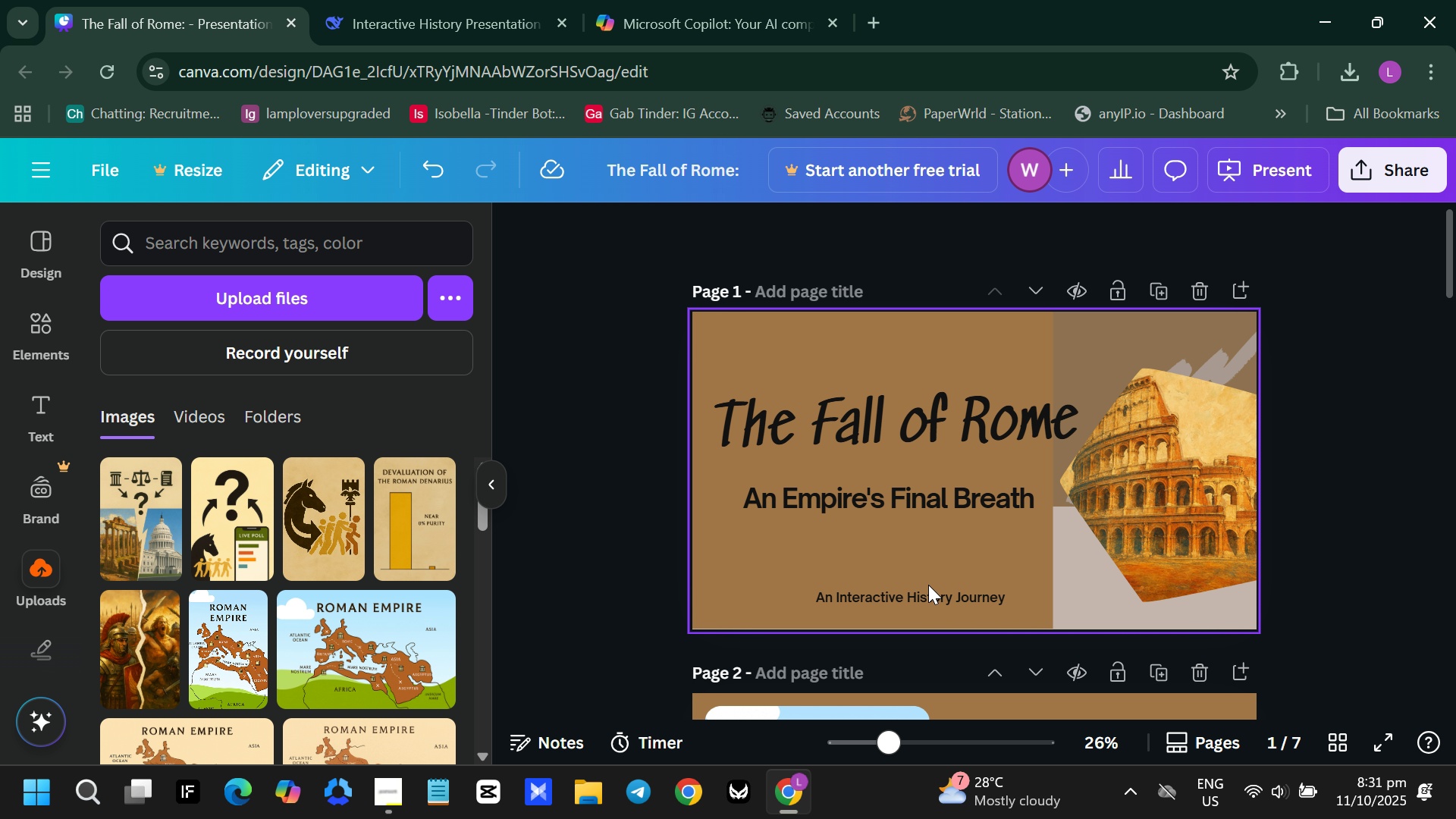 
left_click_drag(start_coordinate=[925, 590], to_coordinate=[902, 592])
 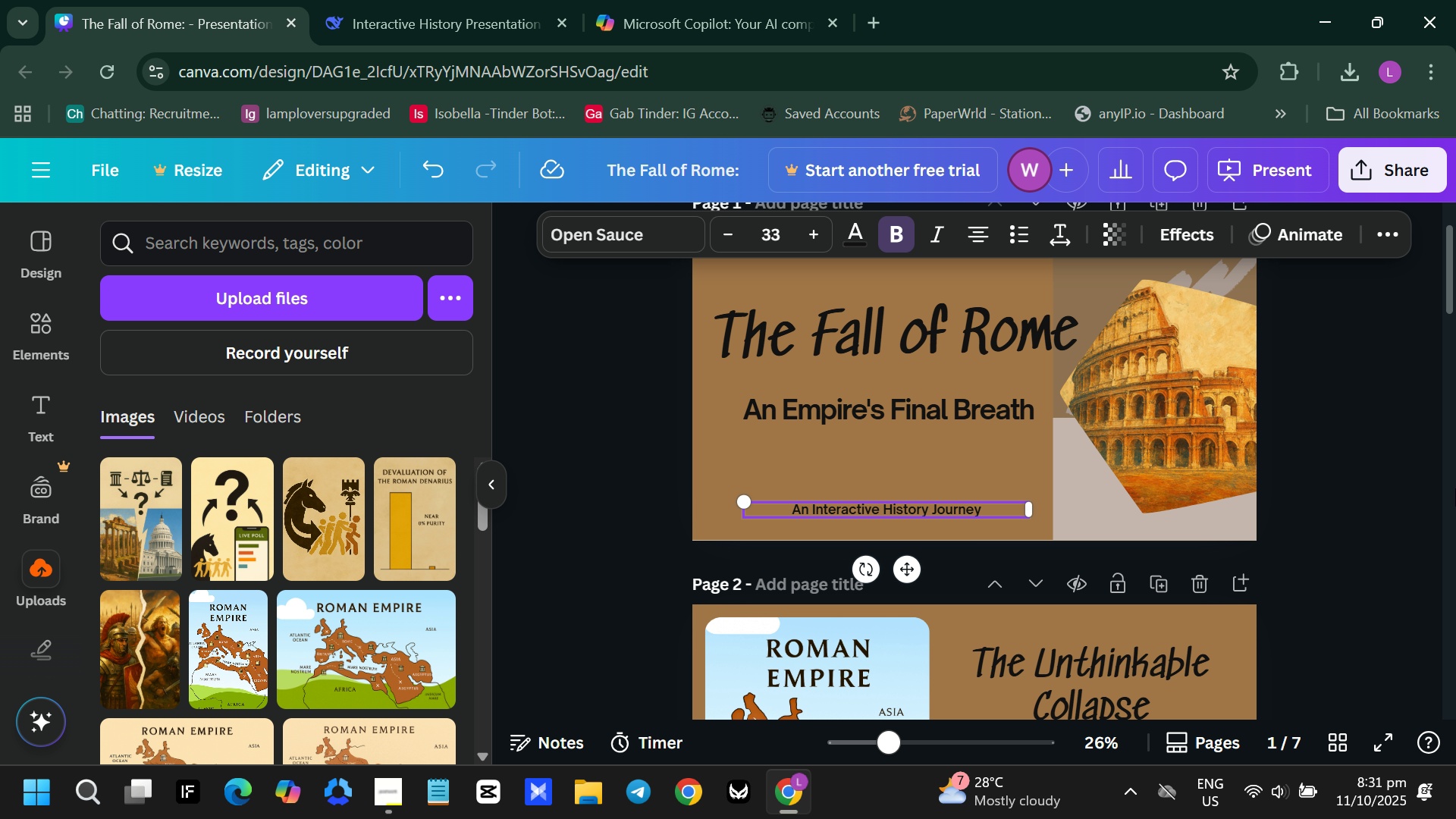 
left_click([1455, 488])
 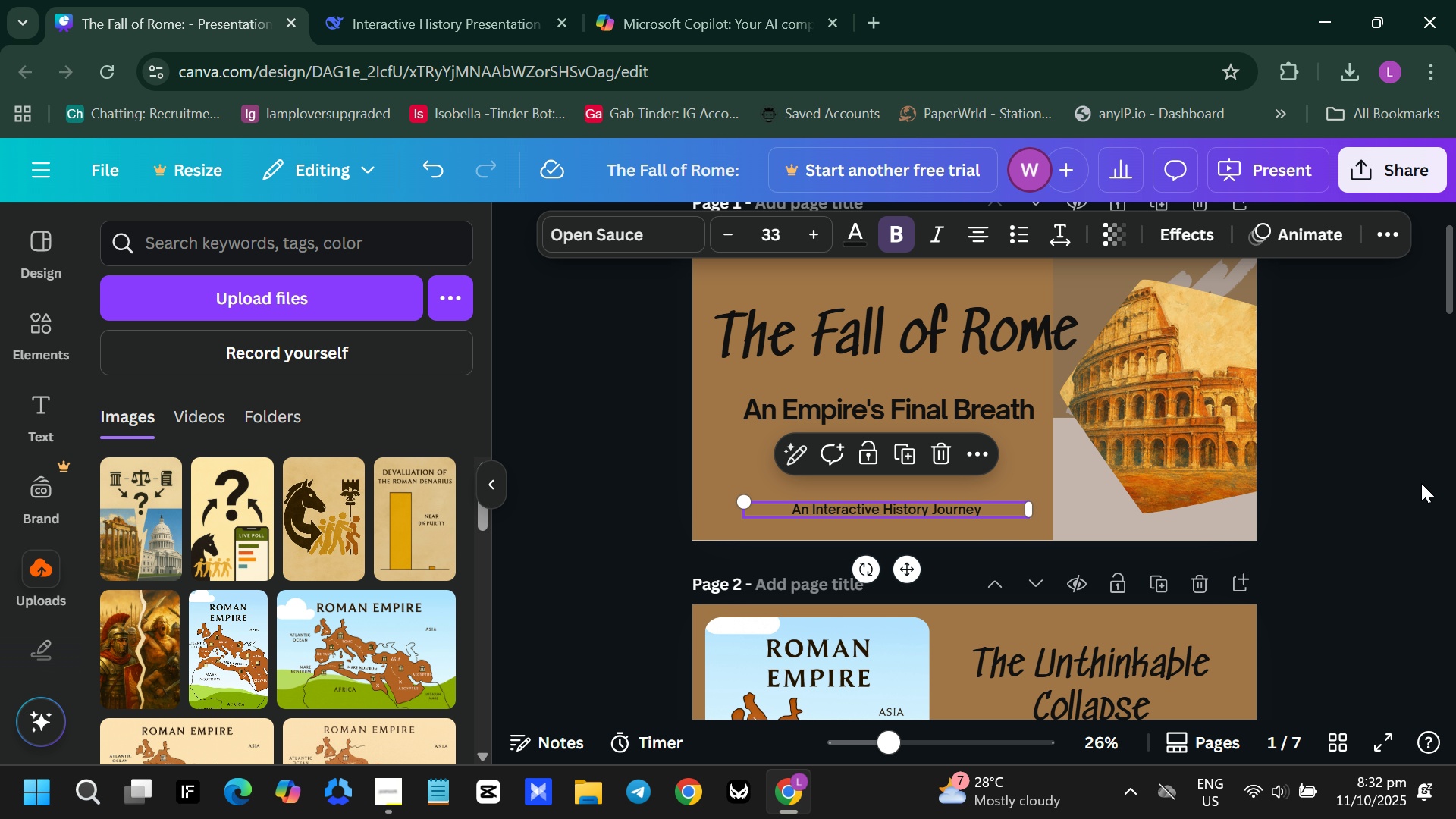 
scroll: coordinate [1420, 482], scroll_direction: up, amount: 2.0
 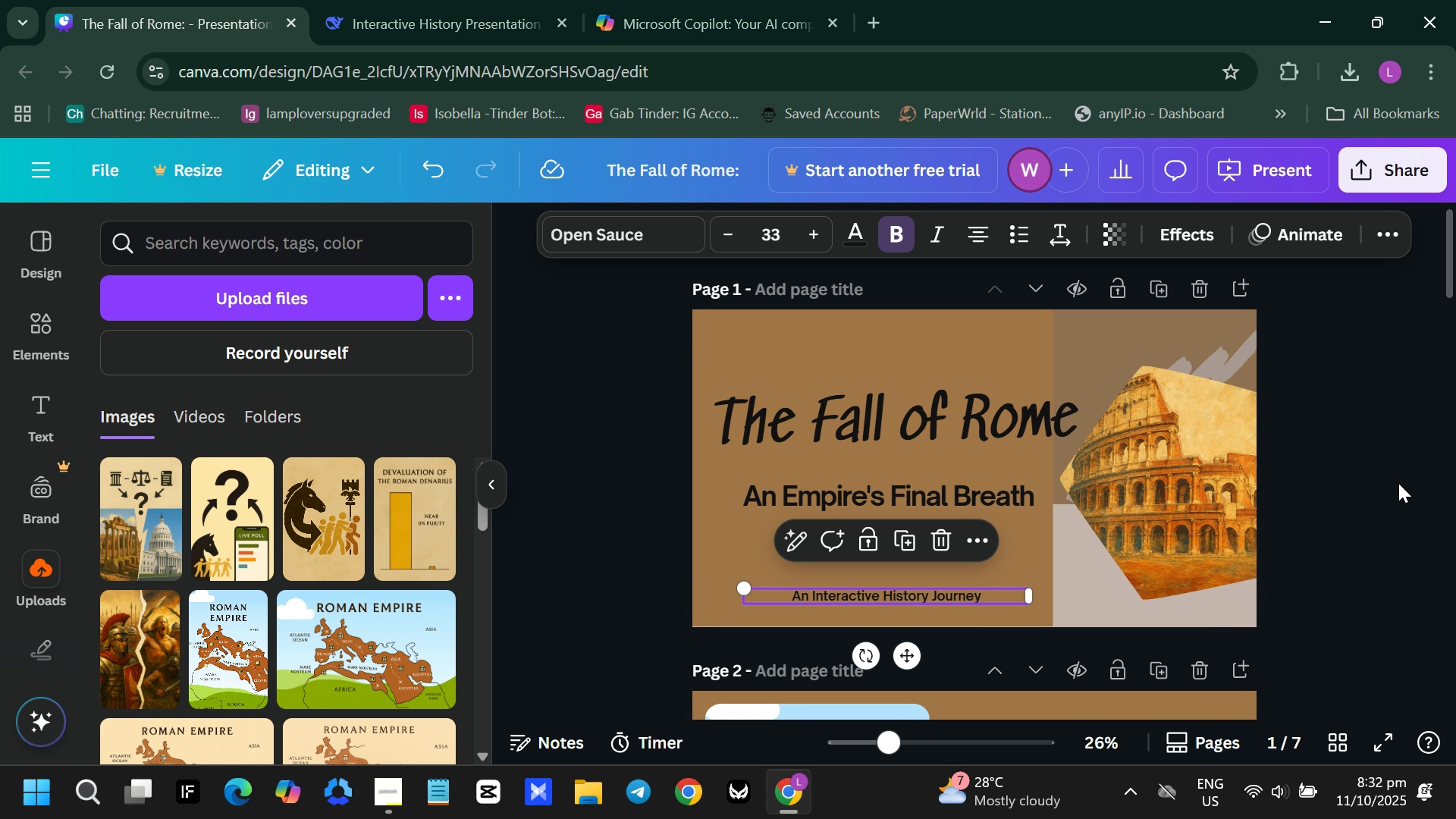 
scroll: coordinate [1398, 483], scroll_direction: down, amount: 3.0
 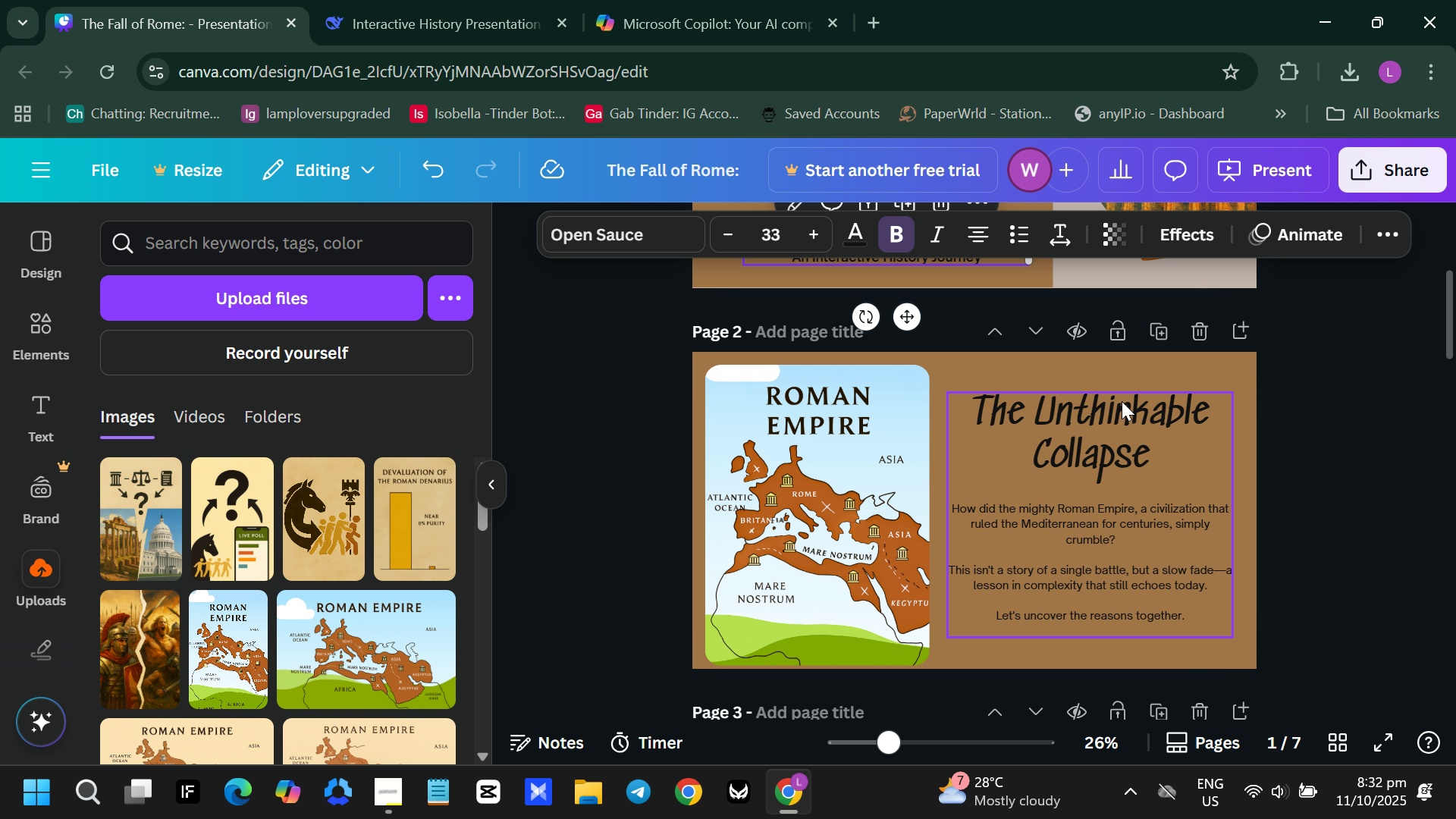 
left_click([1103, 396])
 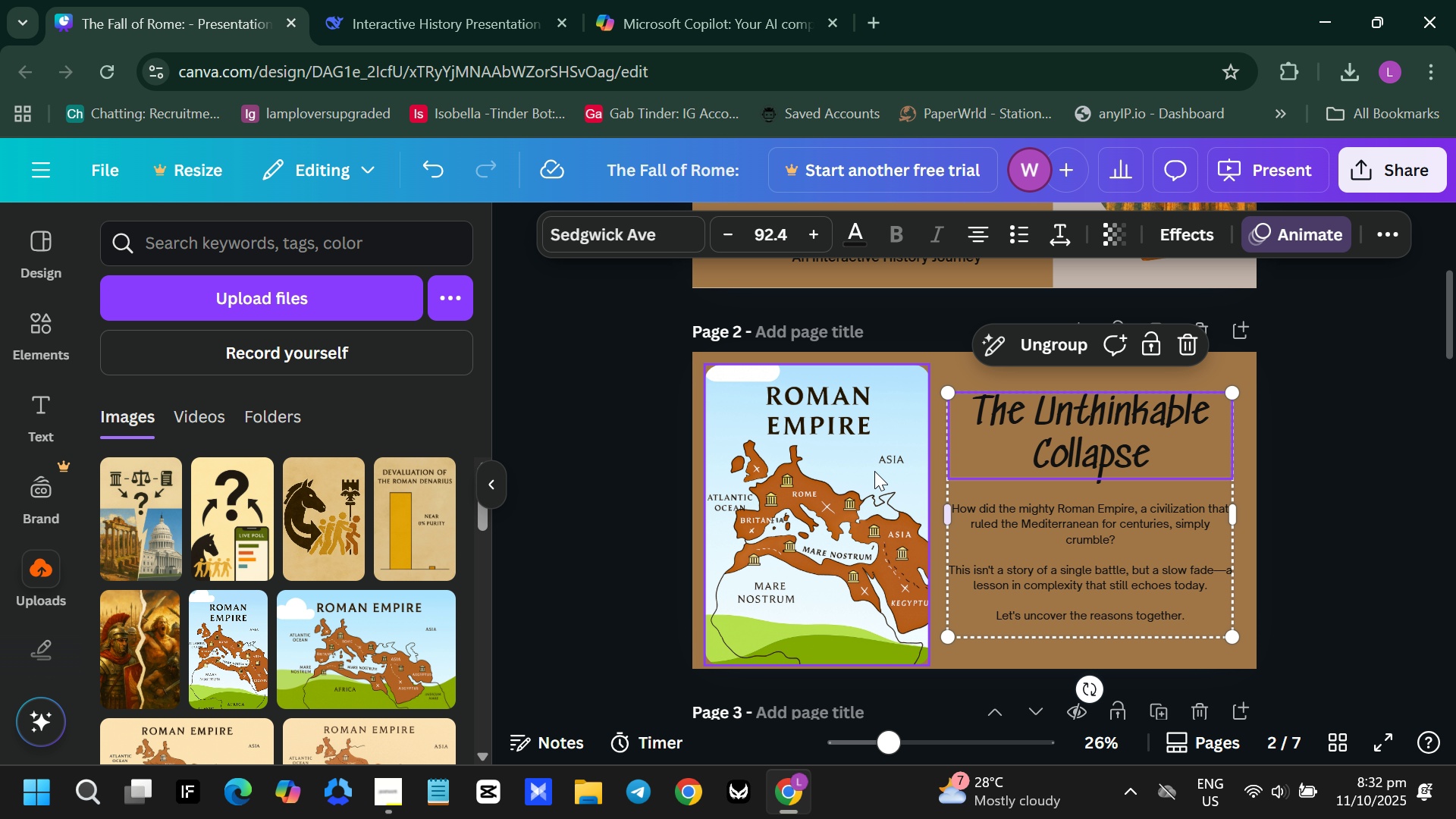 
left_click([796, 463])
 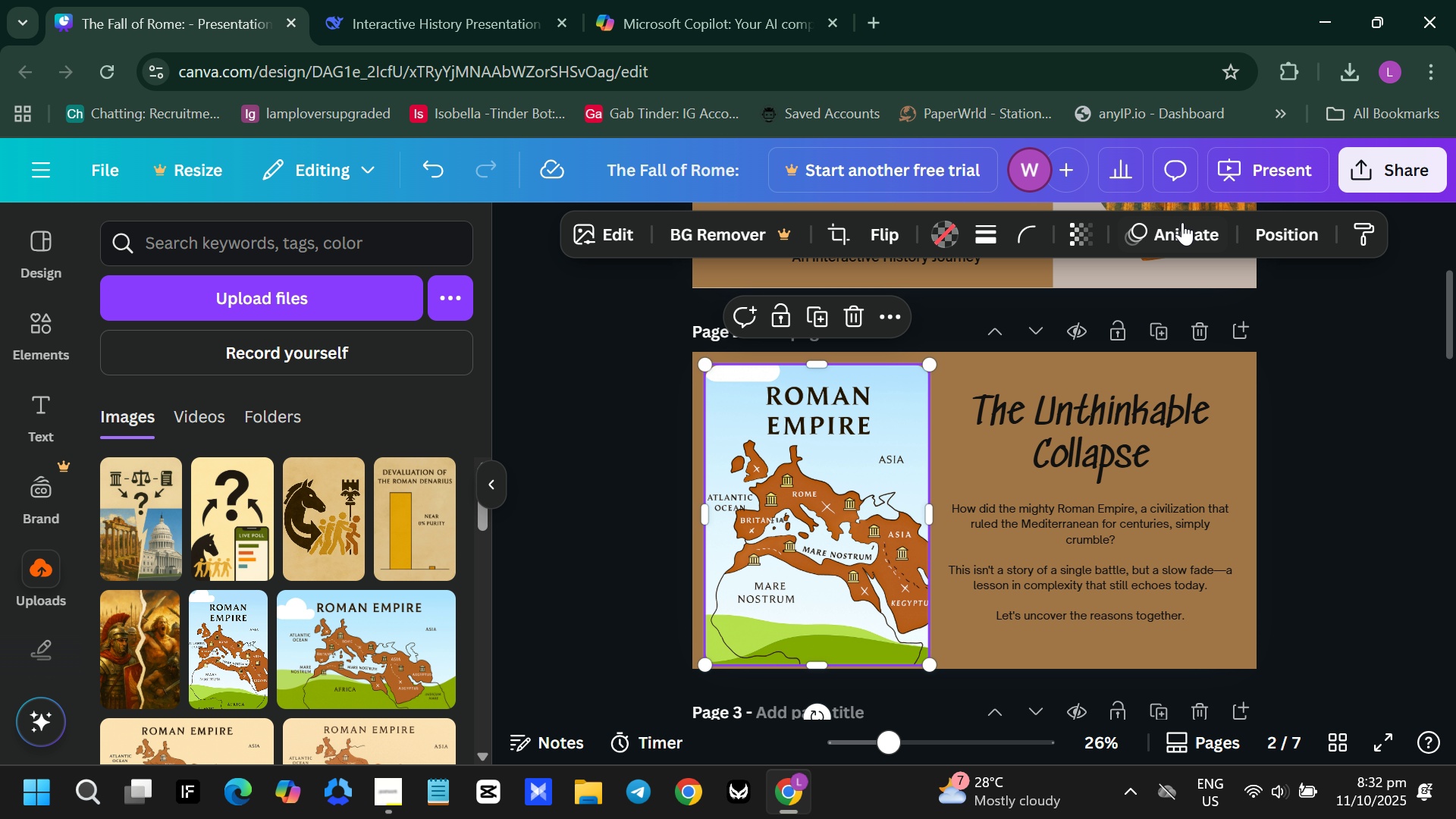 
left_click([1180, 230])
 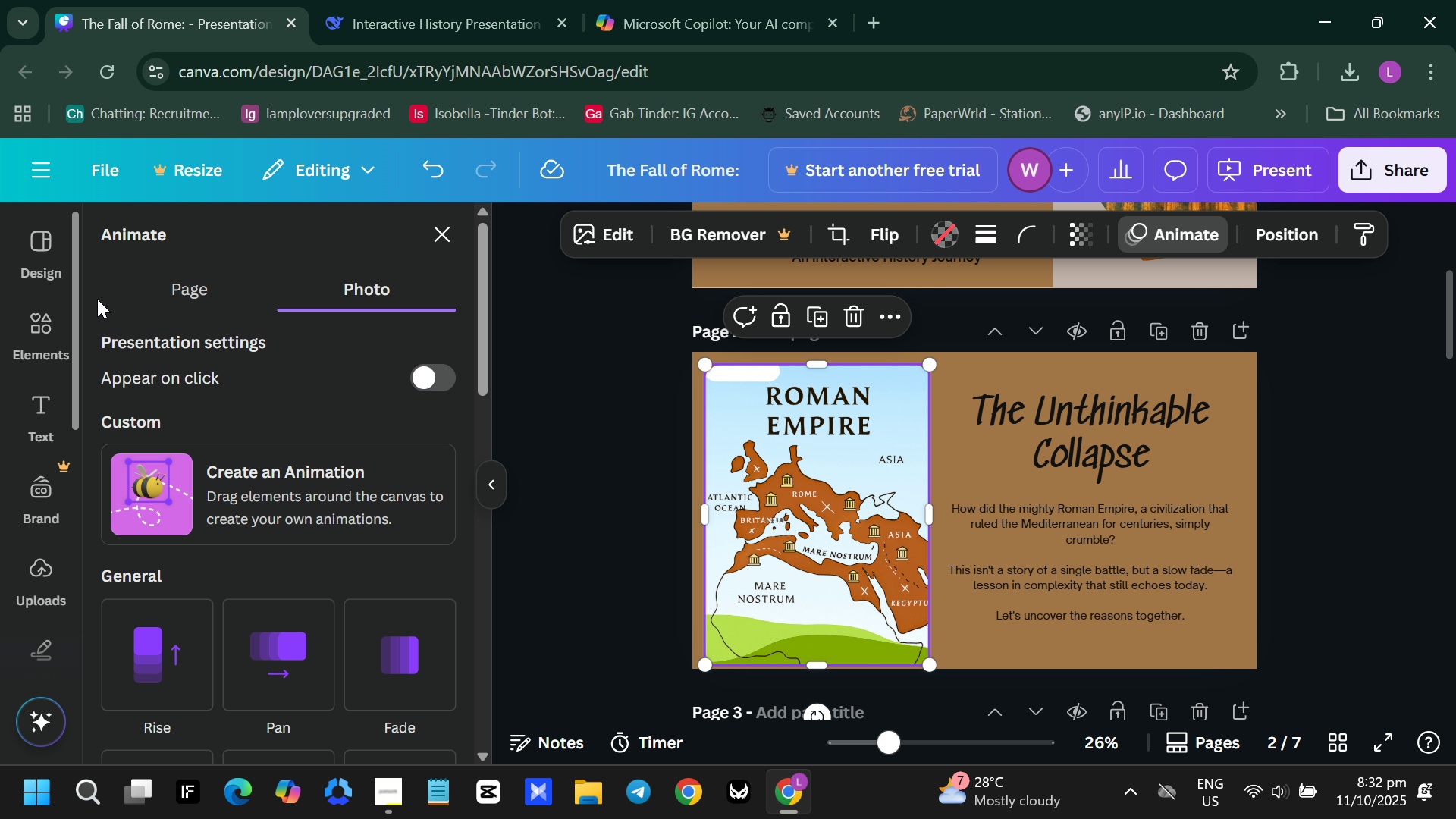 
scroll: coordinate [156, 546], scroll_direction: down, amount: 10.0
 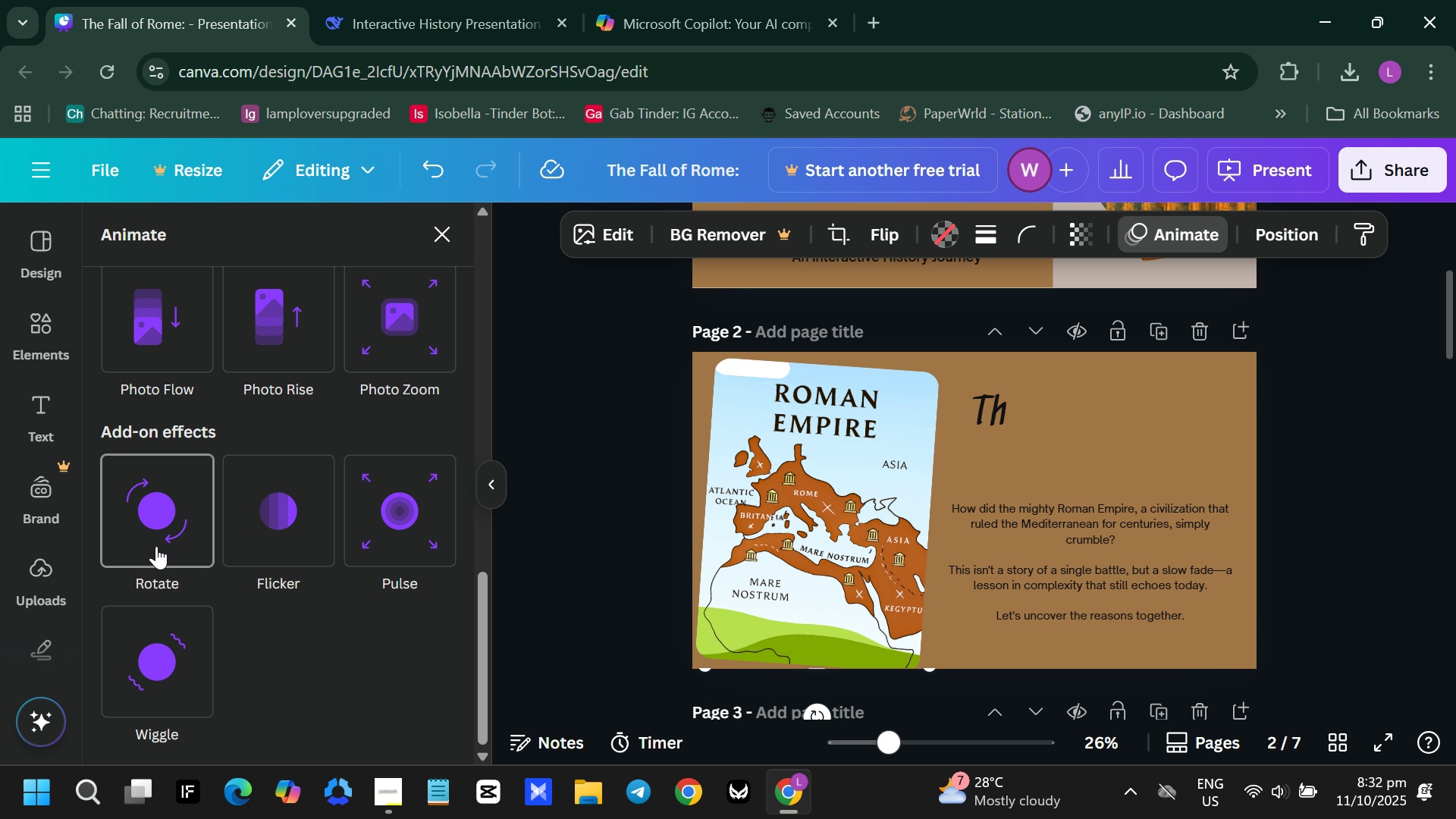 
scroll: coordinate [177, 452], scroll_direction: up, amount: 7.0
 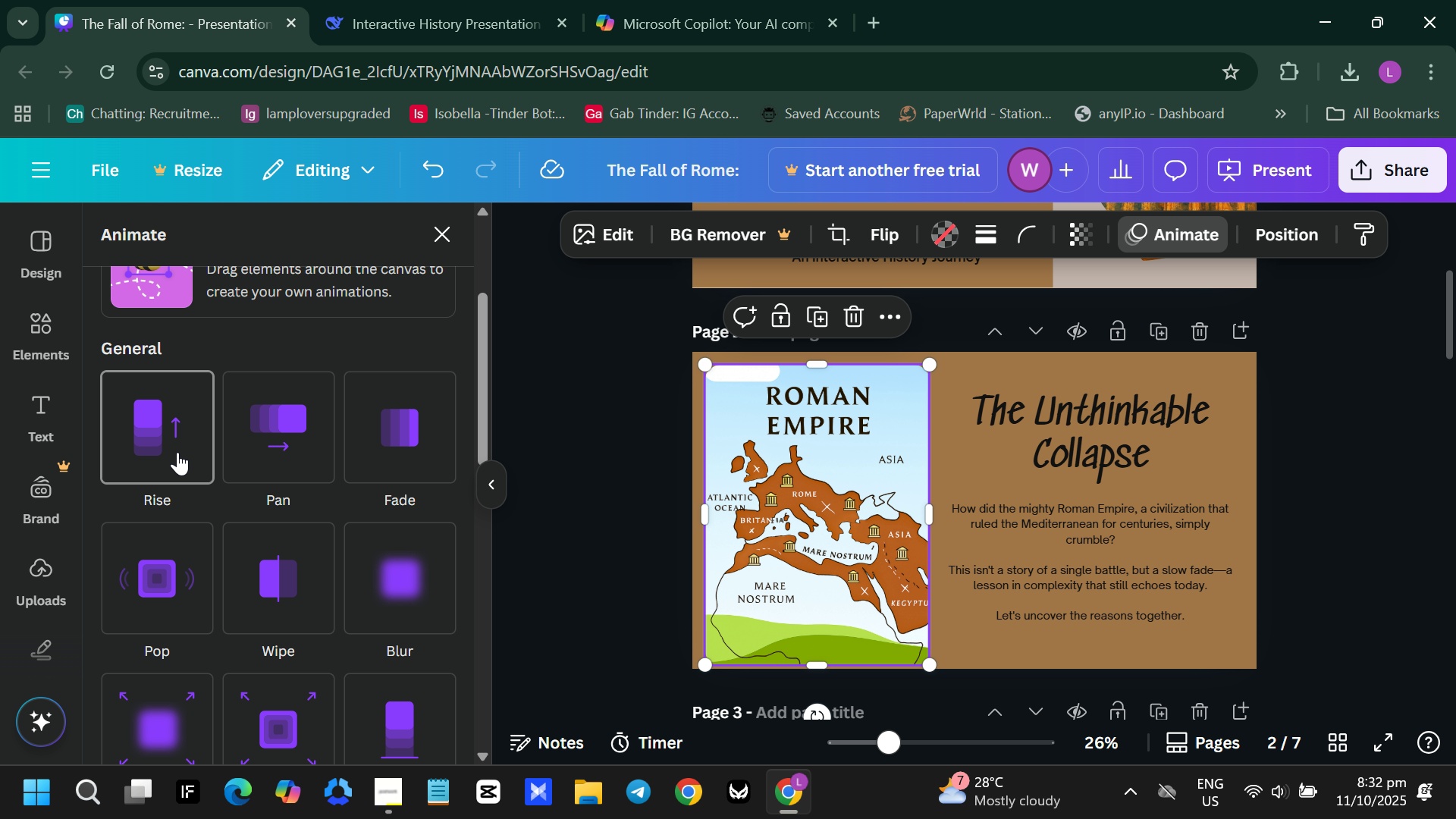 
scroll: coordinate [210, 434], scroll_direction: down, amount: 3.0
 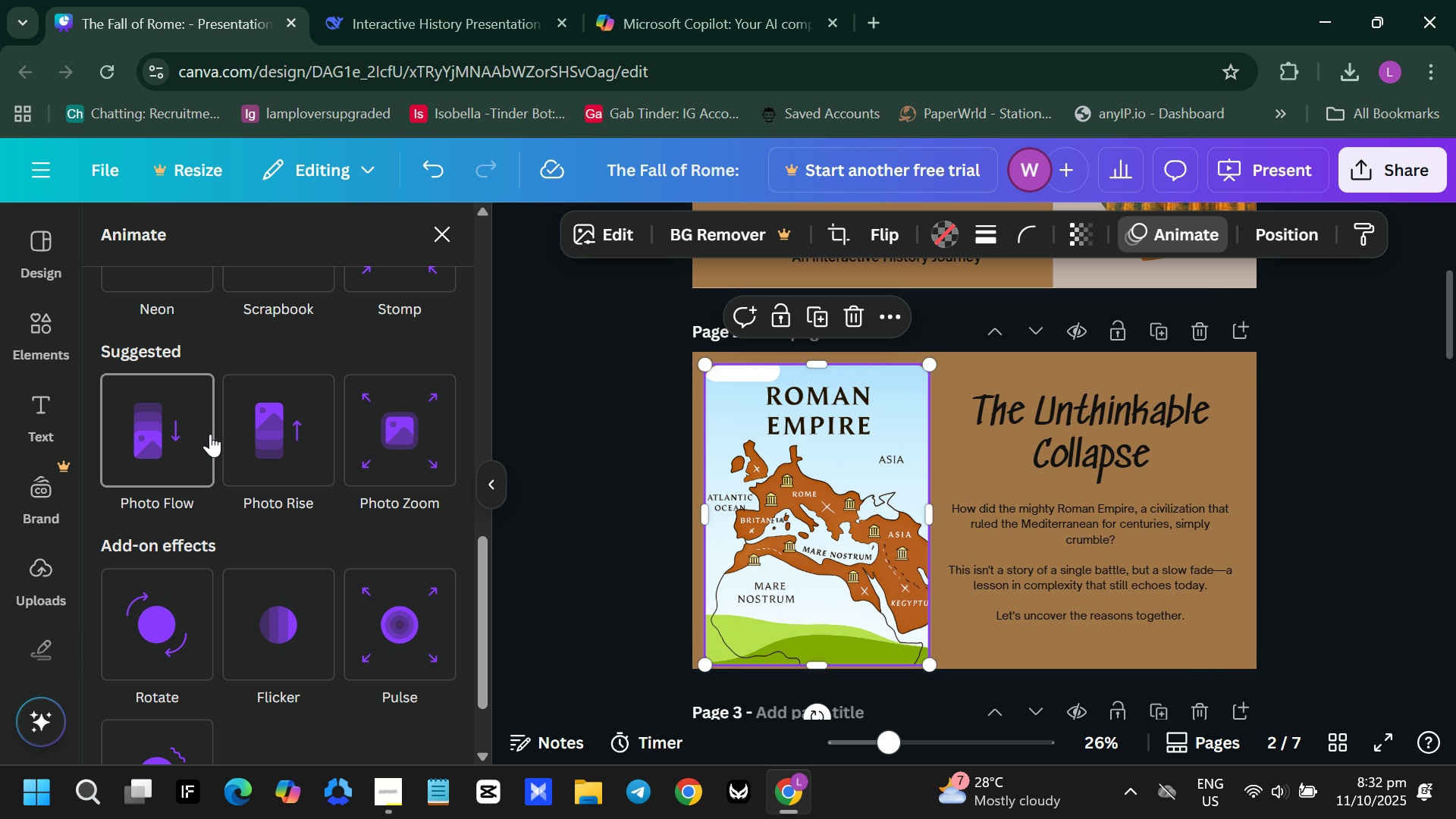 
scroll: coordinate [400, 471], scroll_direction: up, amount: 5.0
 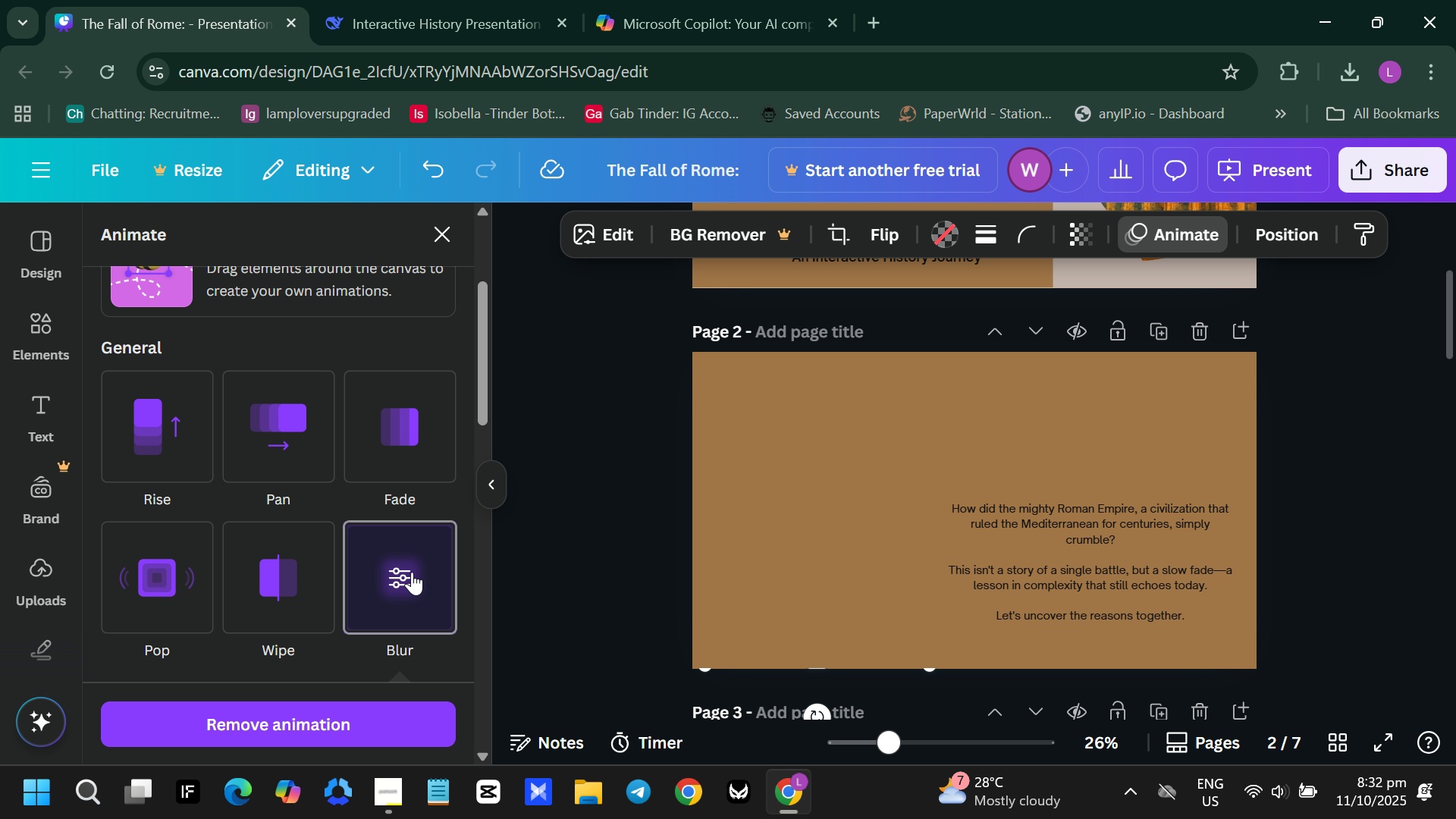 
left_click([412, 572])
 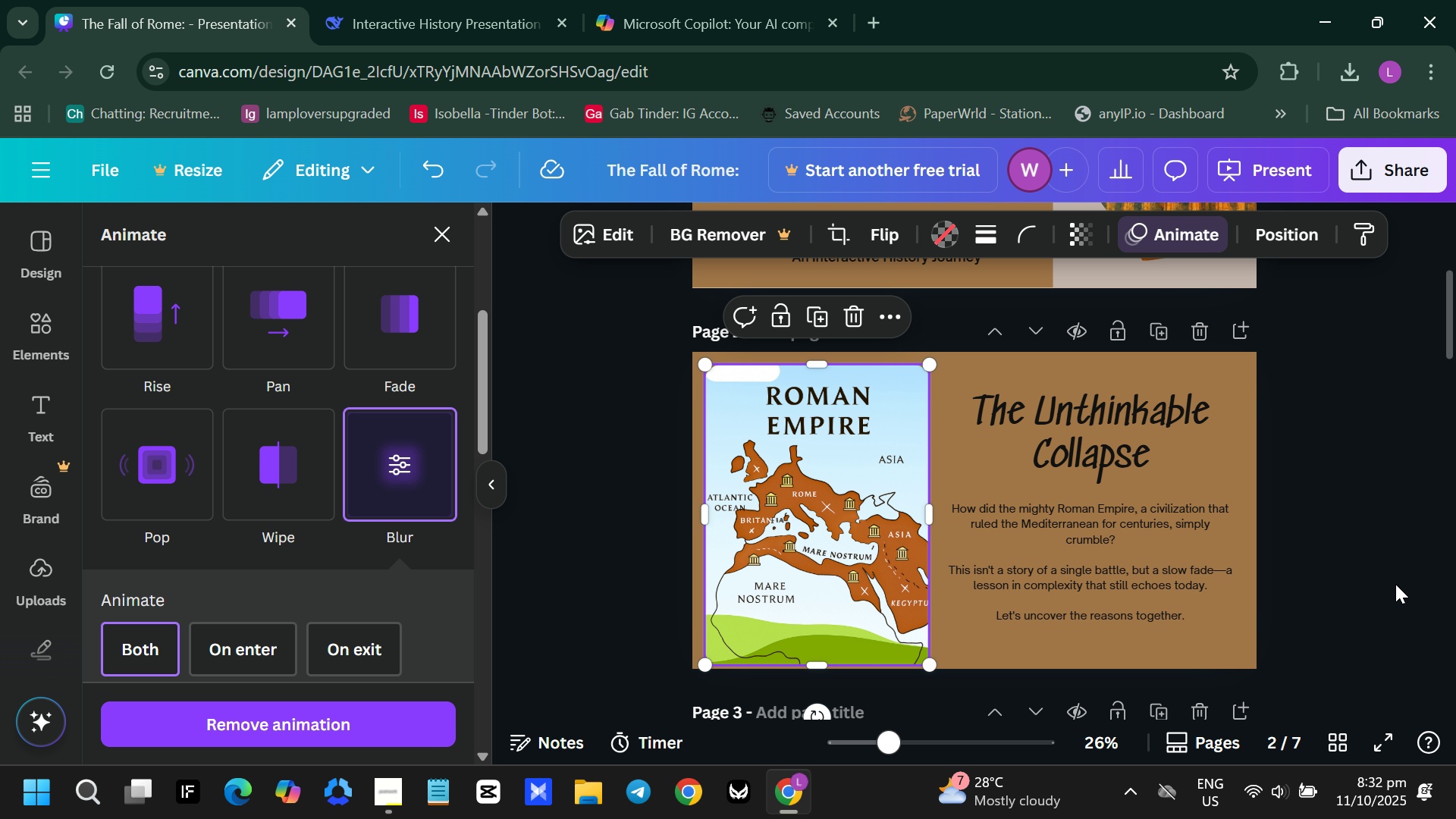 
wait(5.52)
 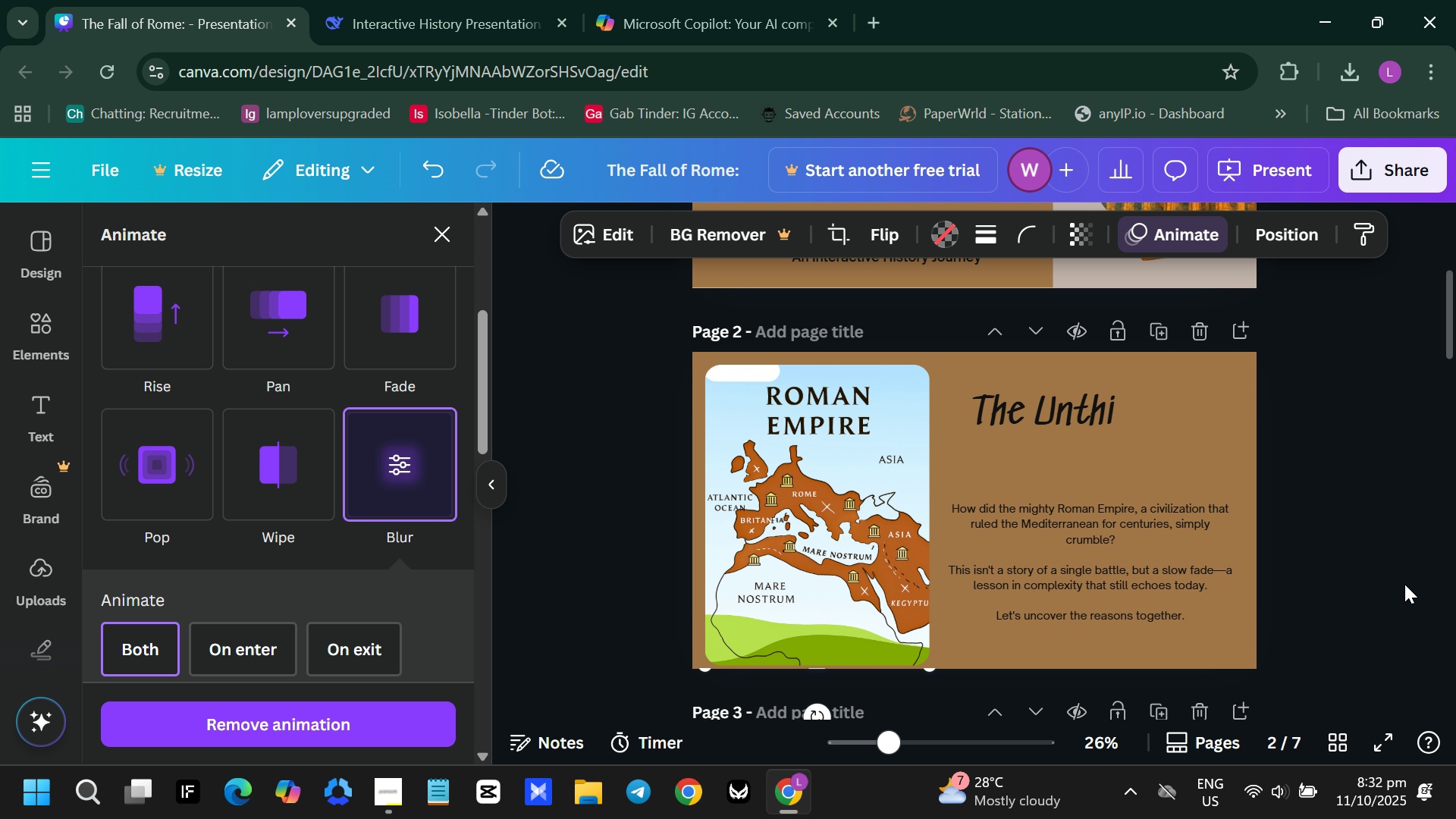 
left_click([1395, 584])
 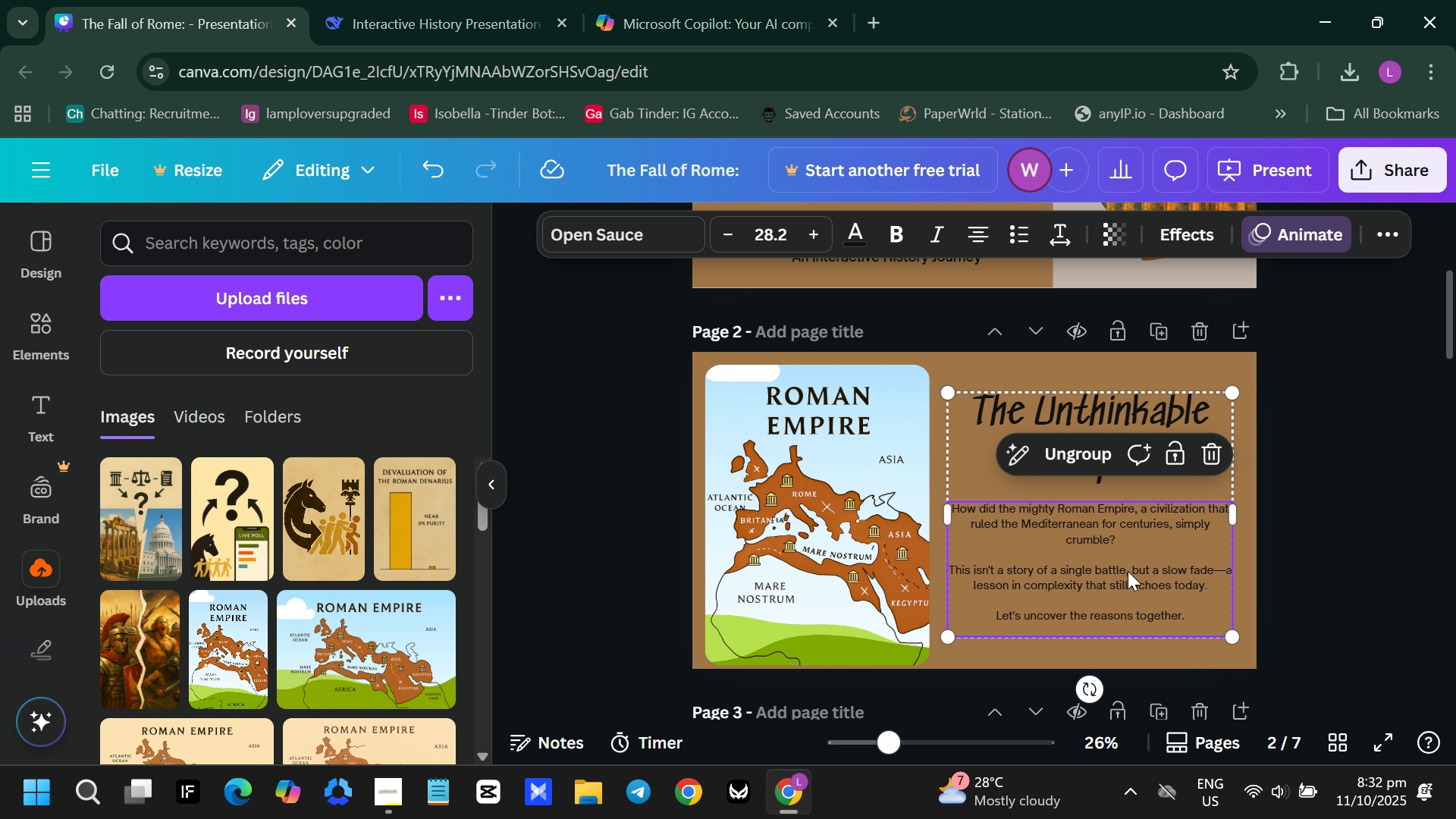 
left_click([1128, 571])
 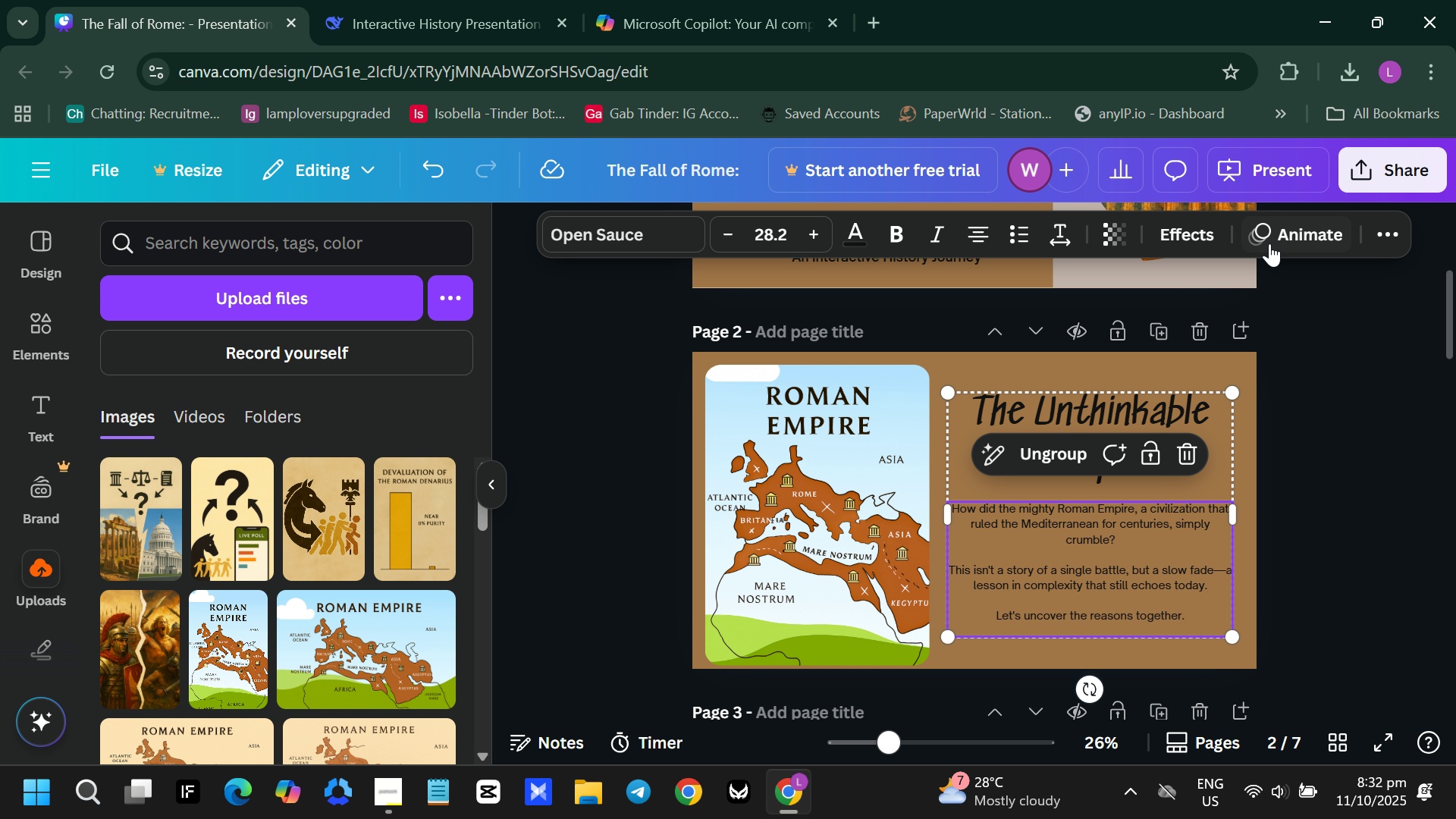 
left_click([1280, 235])
 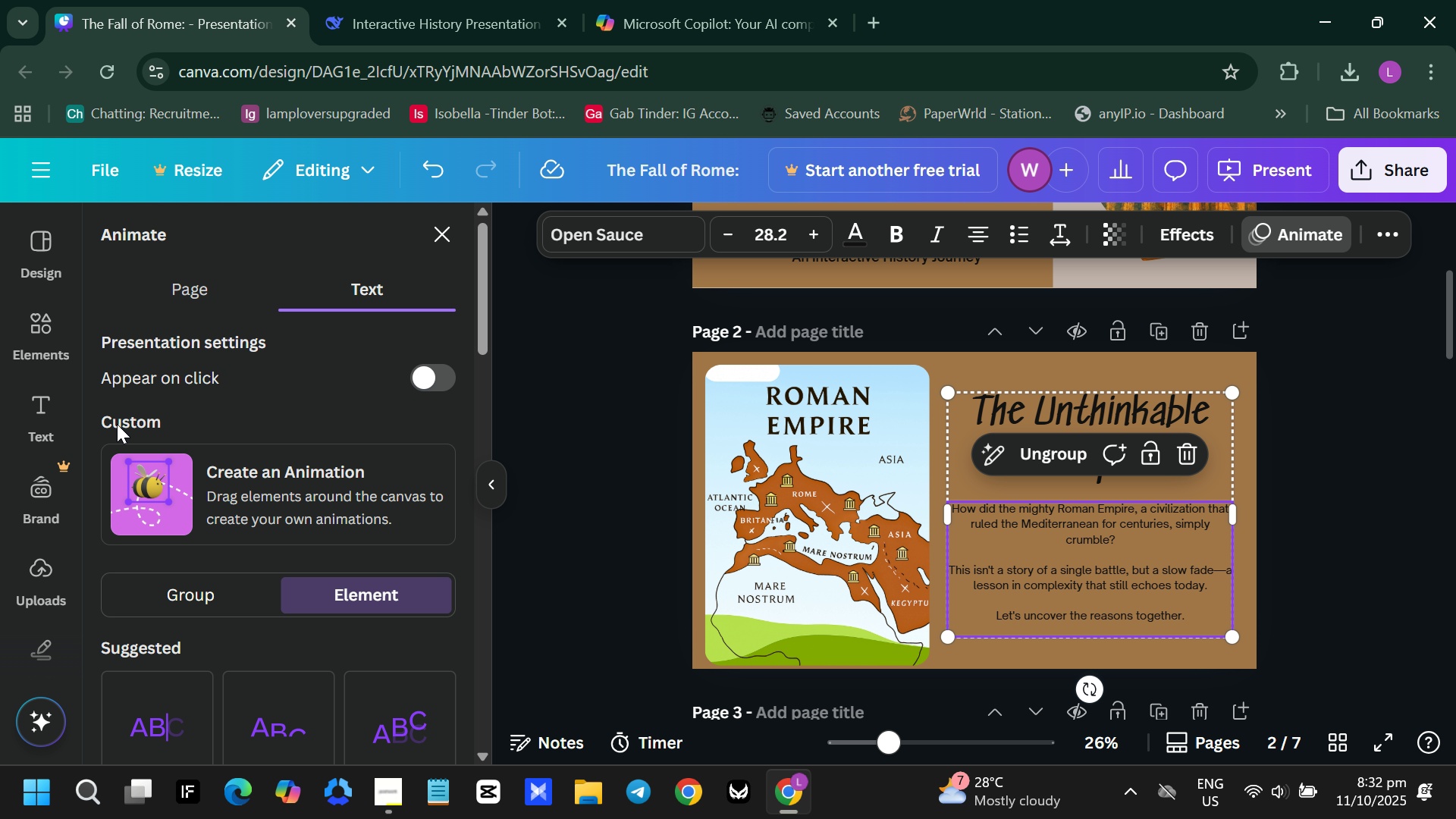 
scroll: coordinate [193, 465], scroll_direction: down, amount: 3.0
 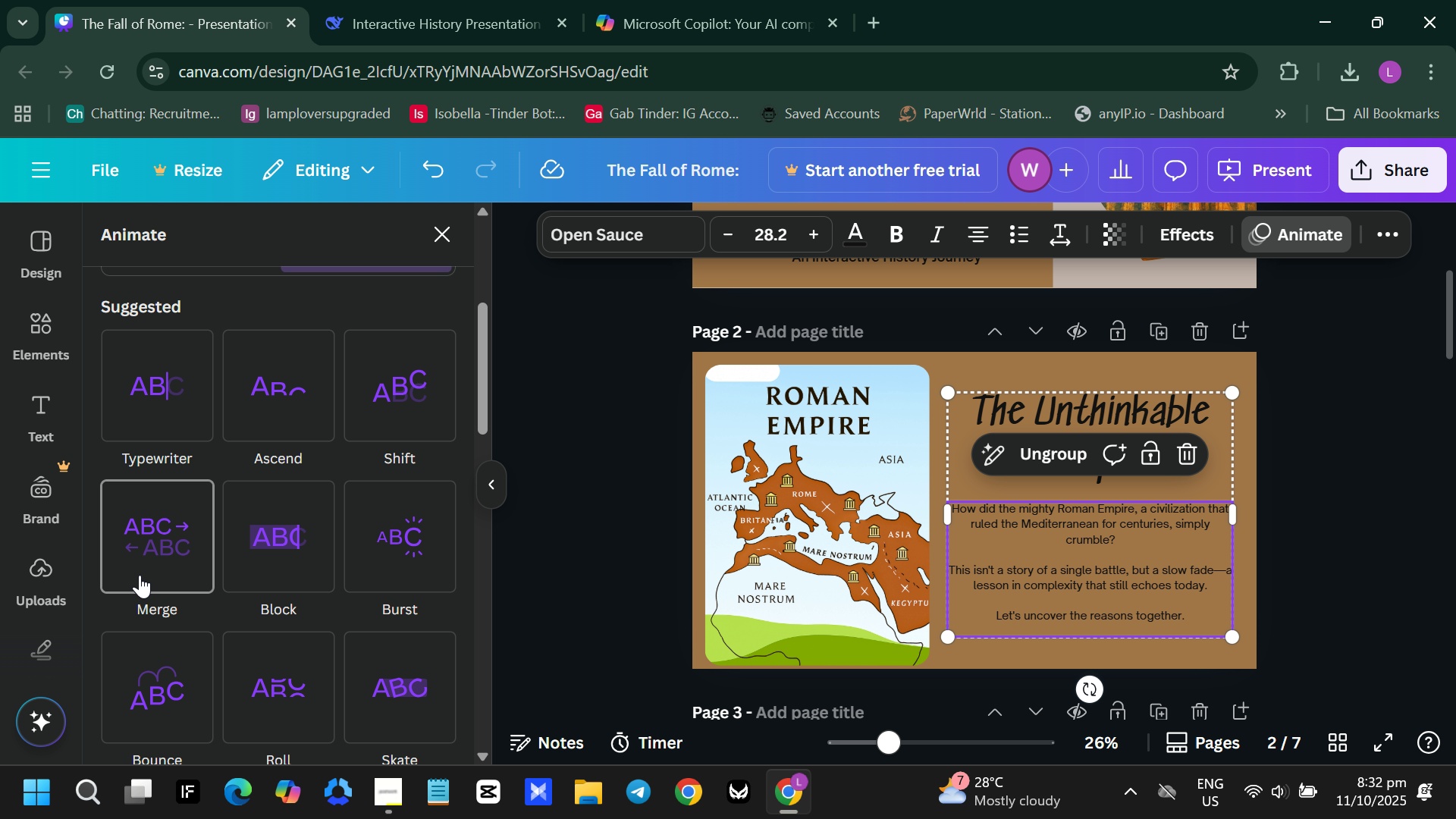 
left_click([141, 573])
 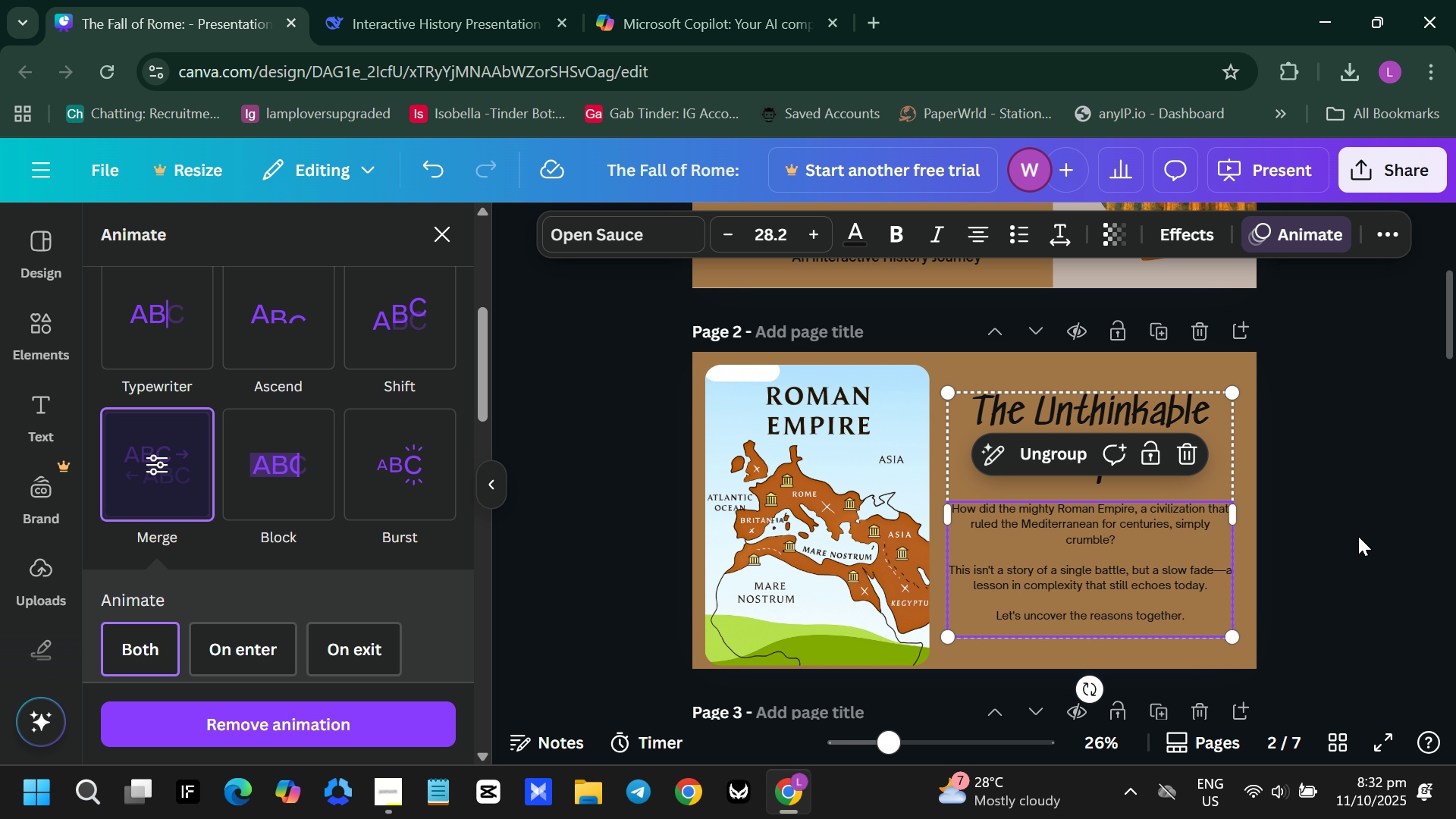 
wait(8.45)
 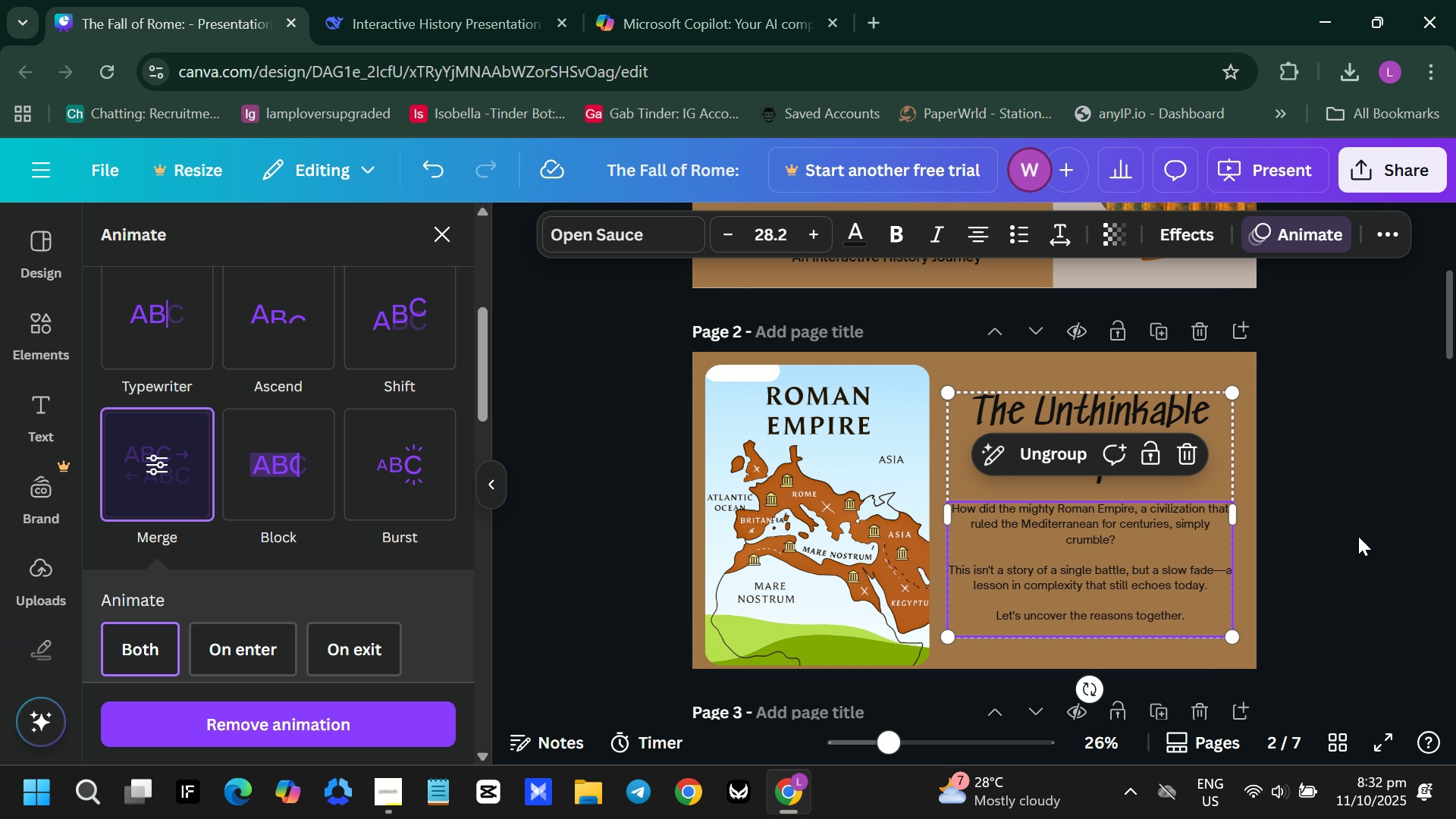 
left_click([1326, 502])
 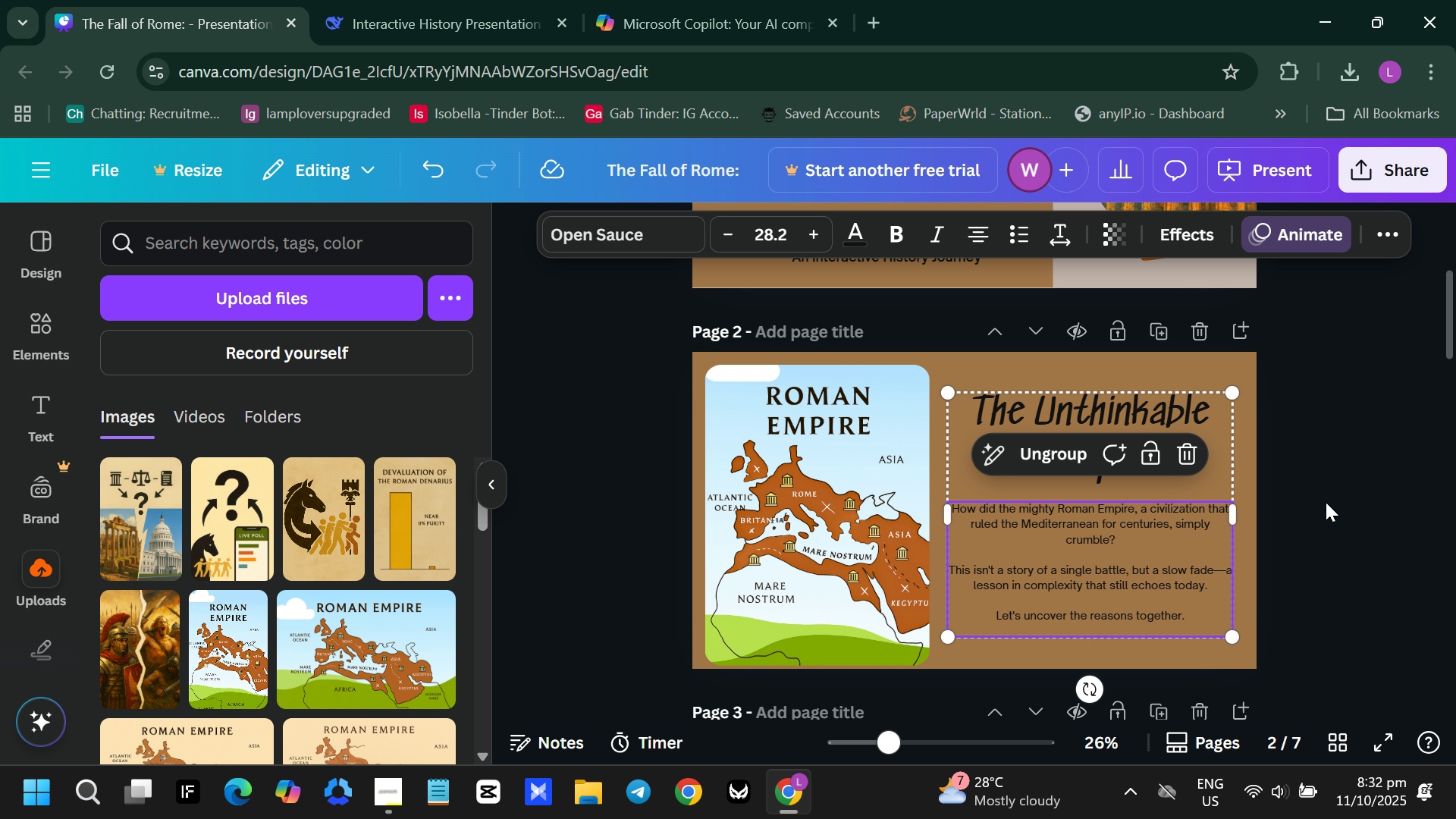 
left_click([1326, 502])
 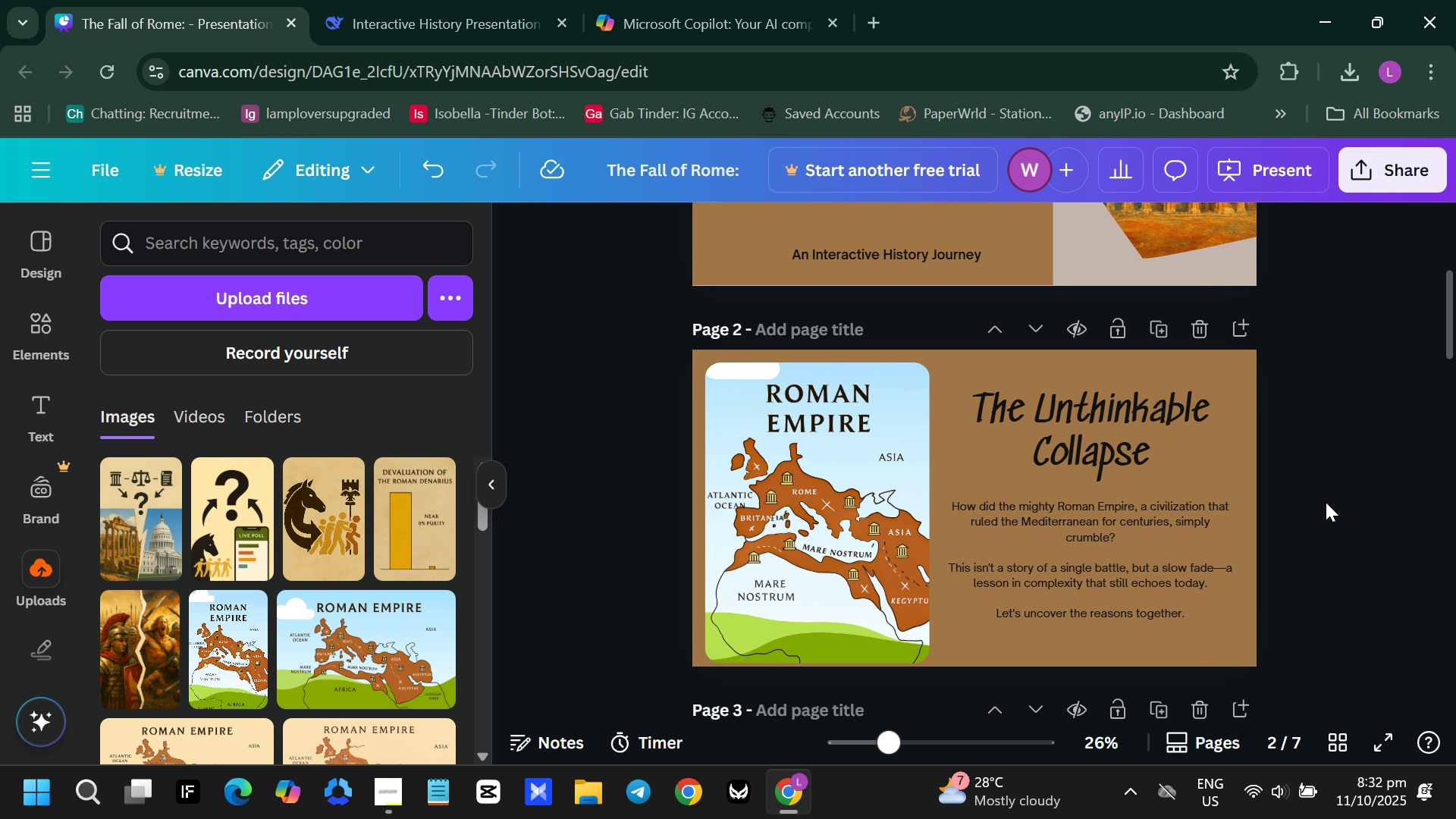 
scroll: coordinate [1326, 502], scroll_direction: down, amount: 4.0
 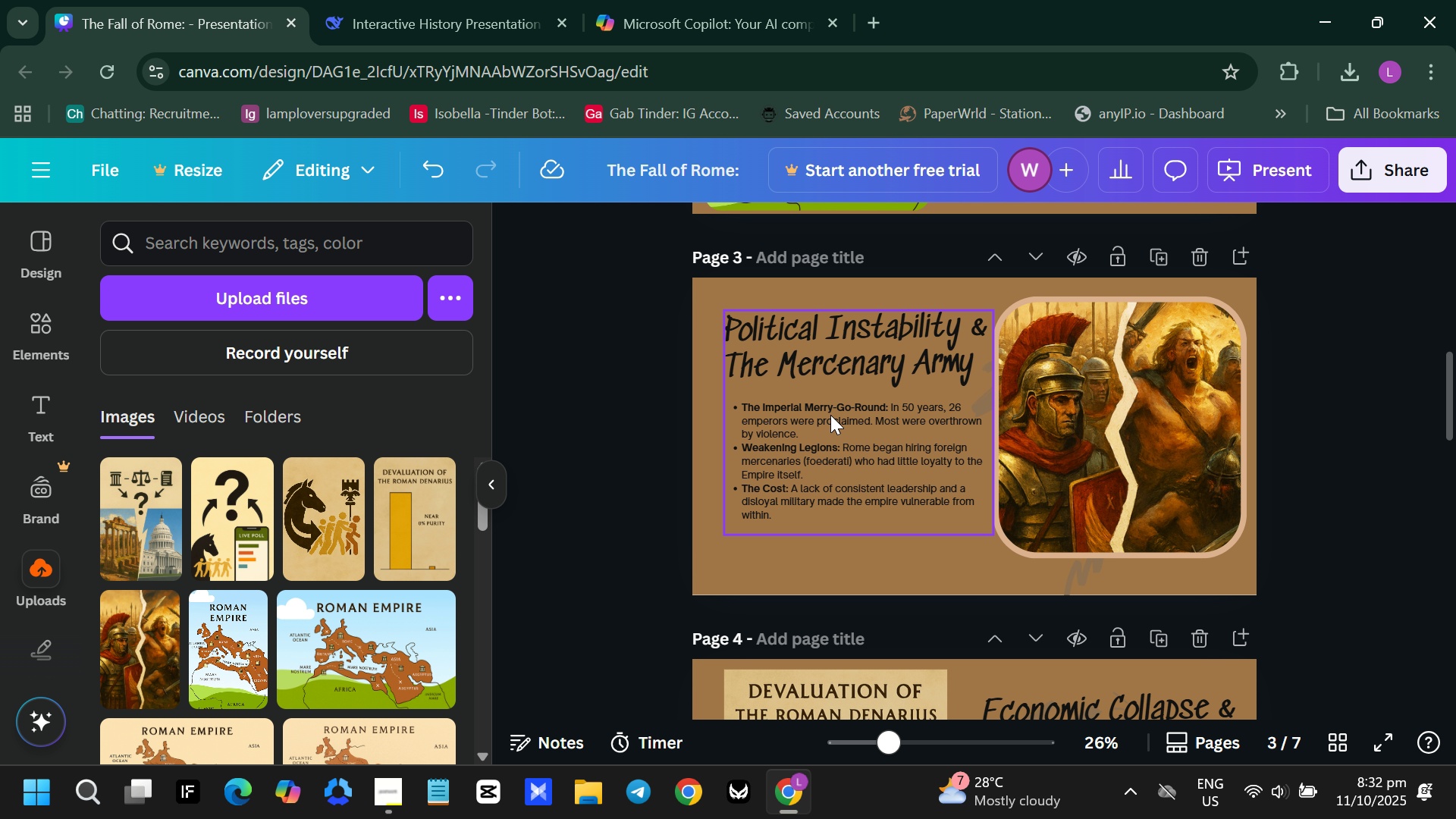 
left_click([830, 415])
 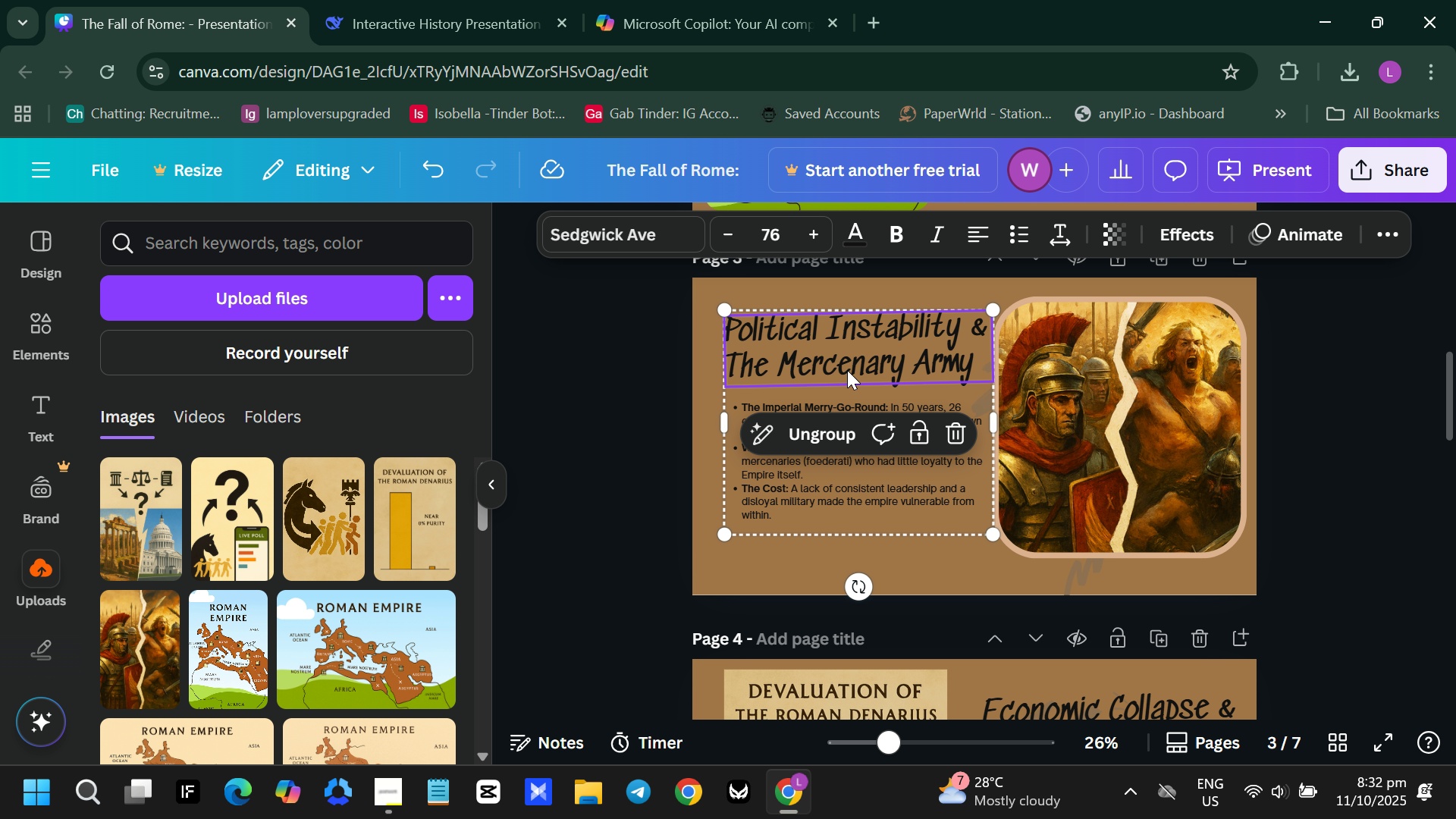 
left_click([847, 370])
 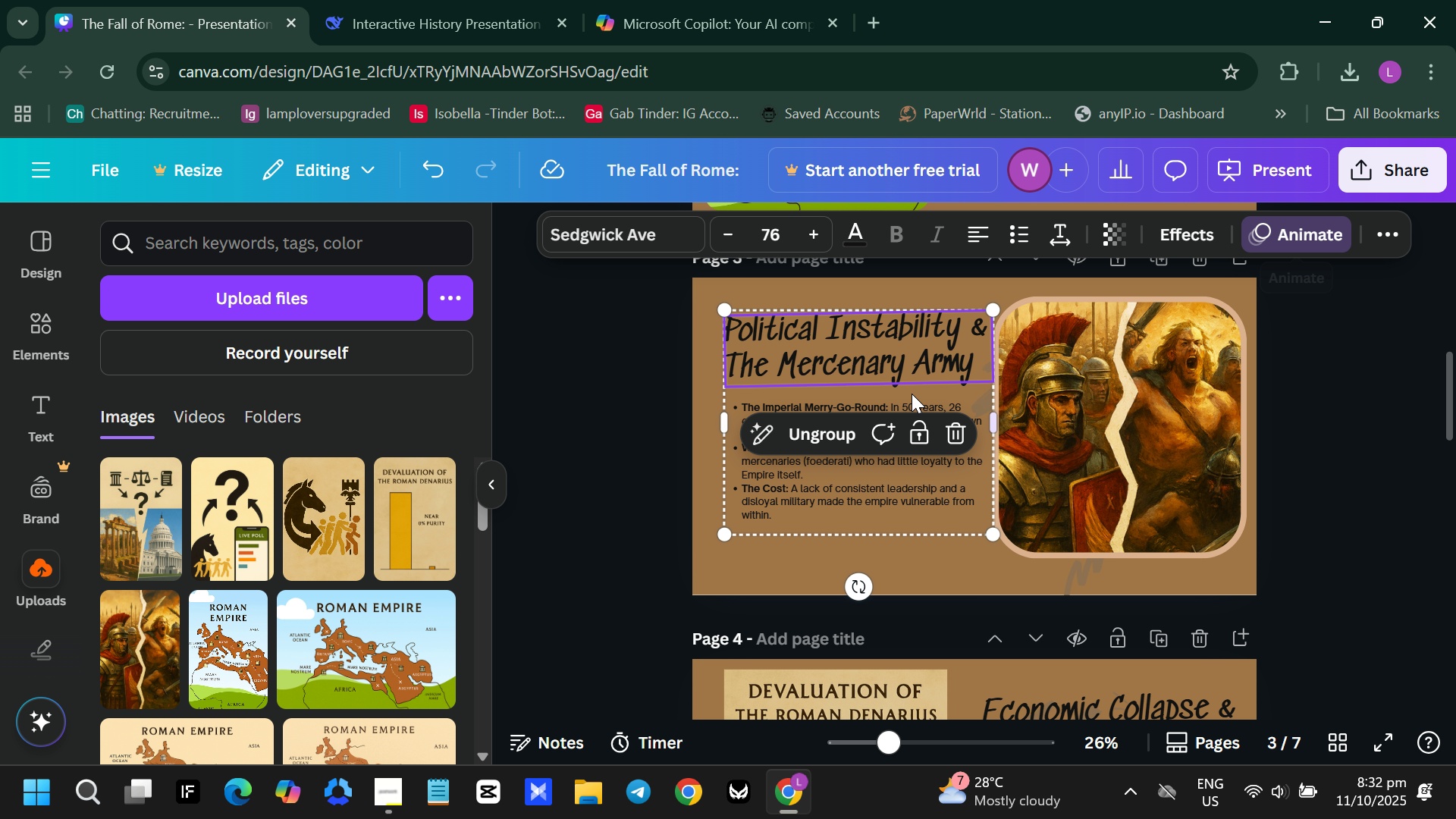 
left_click([856, 485])
 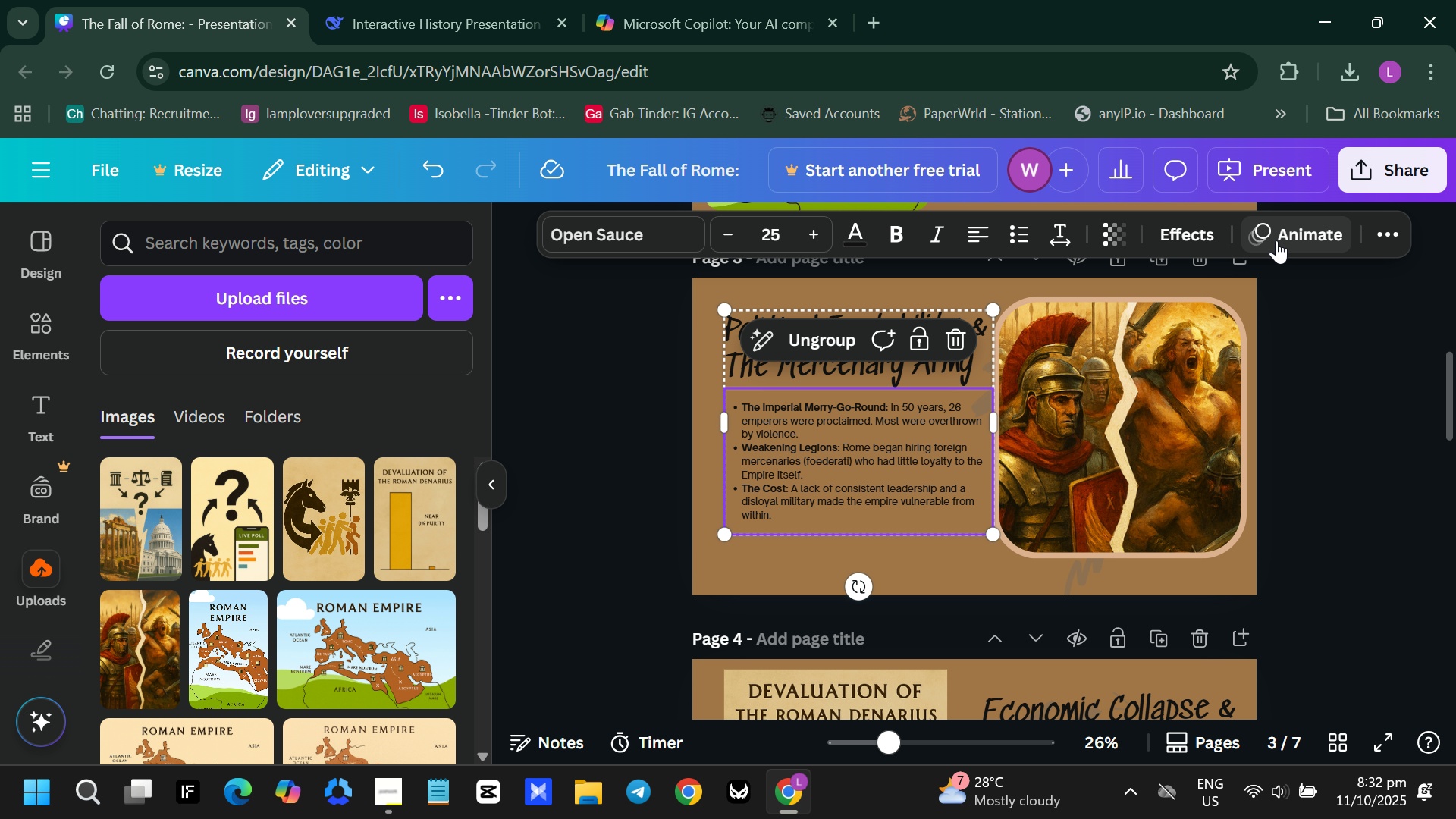 
left_click([1279, 238])
 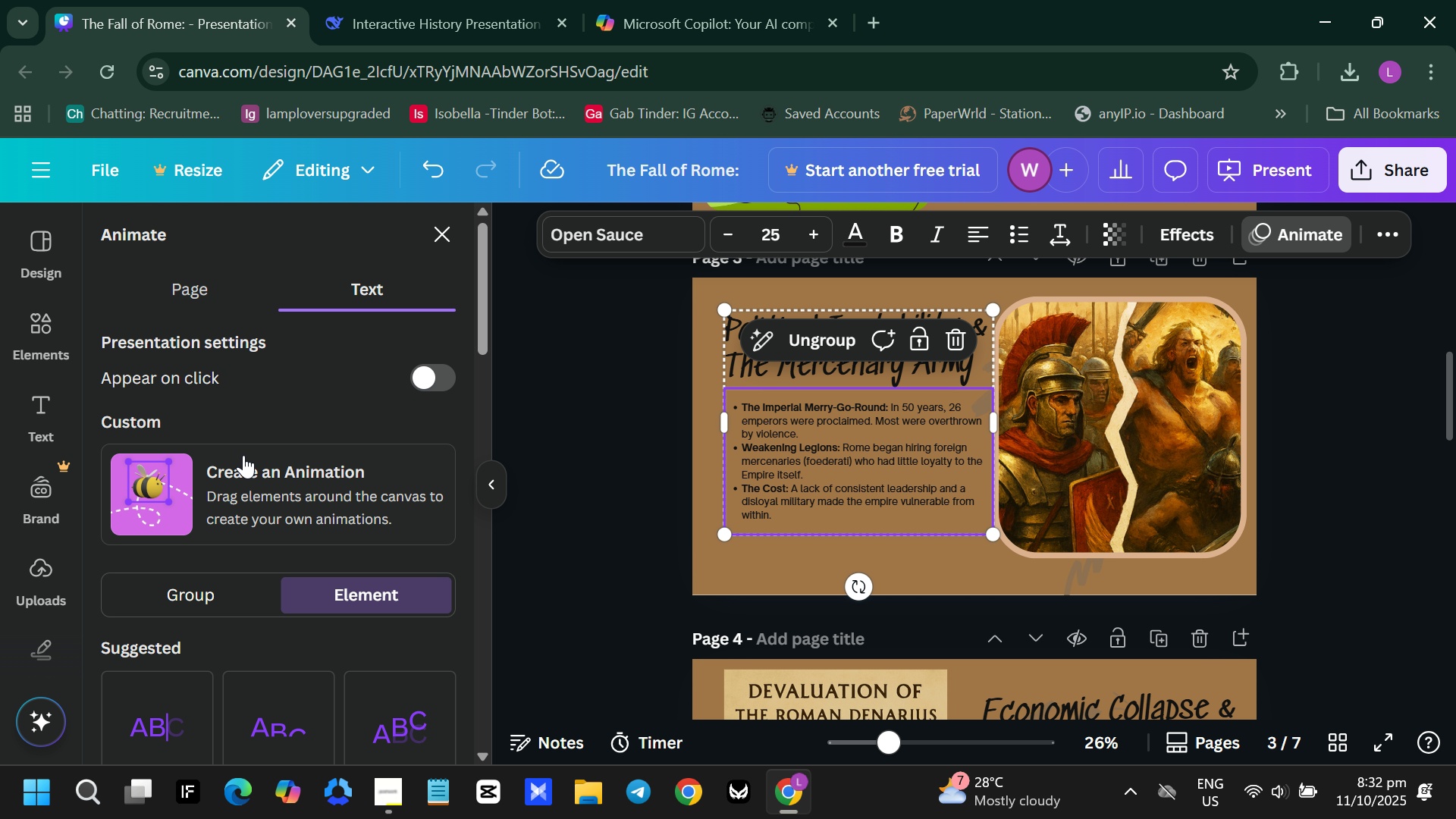 
scroll: coordinate [215, 530], scroll_direction: down, amount: 3.0
 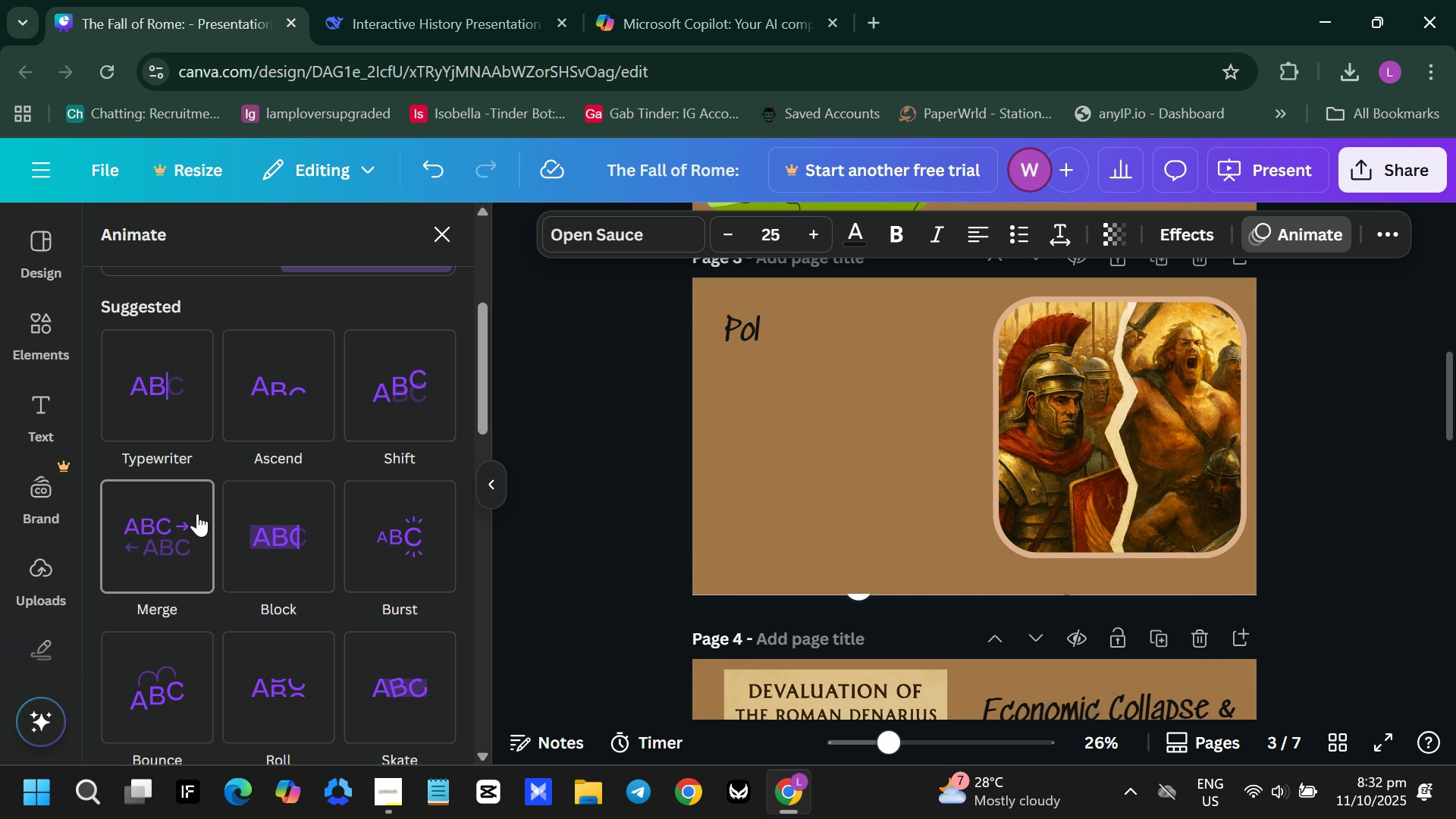 
left_click([197, 513])
 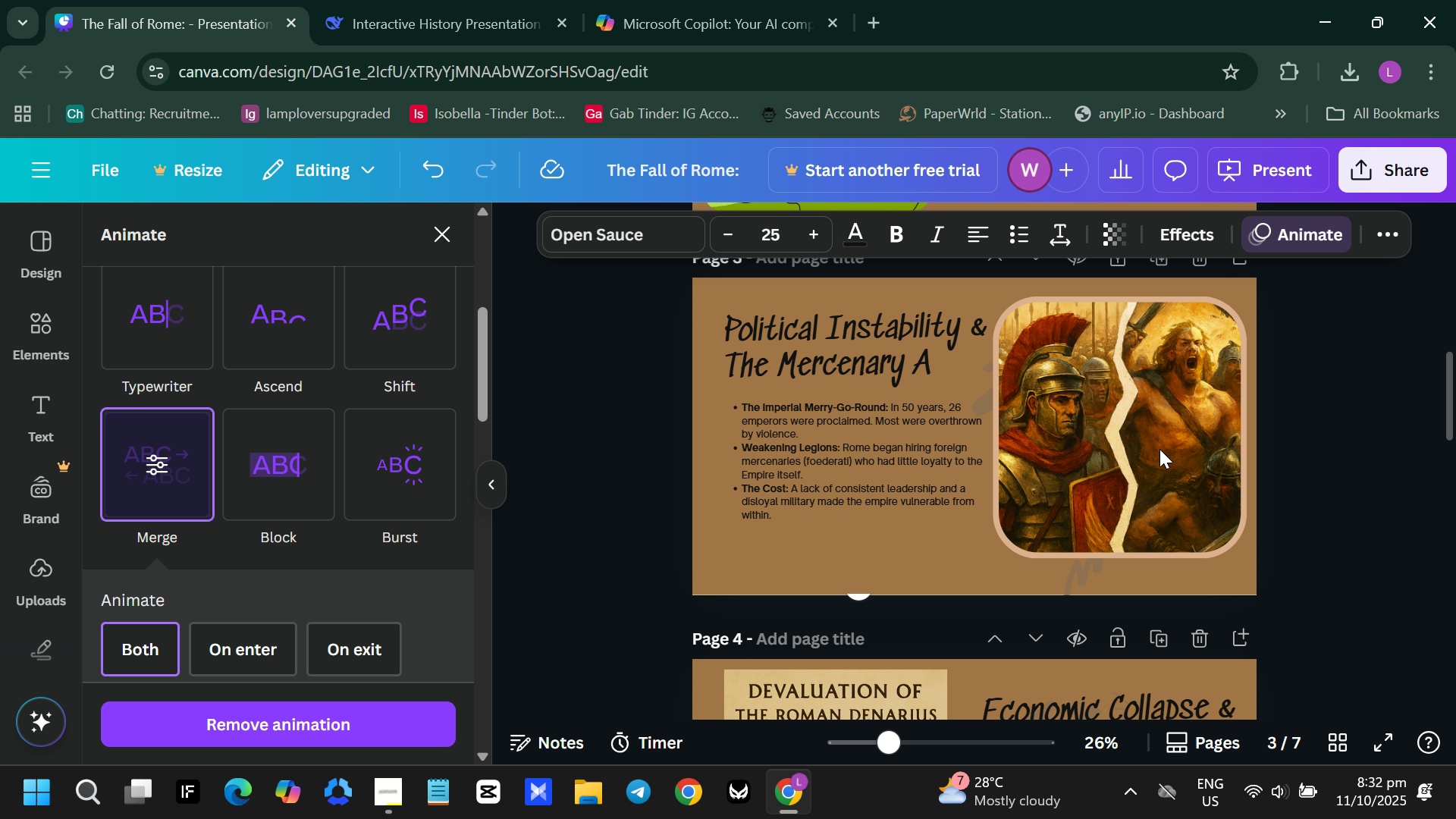 
left_click([1159, 449])
 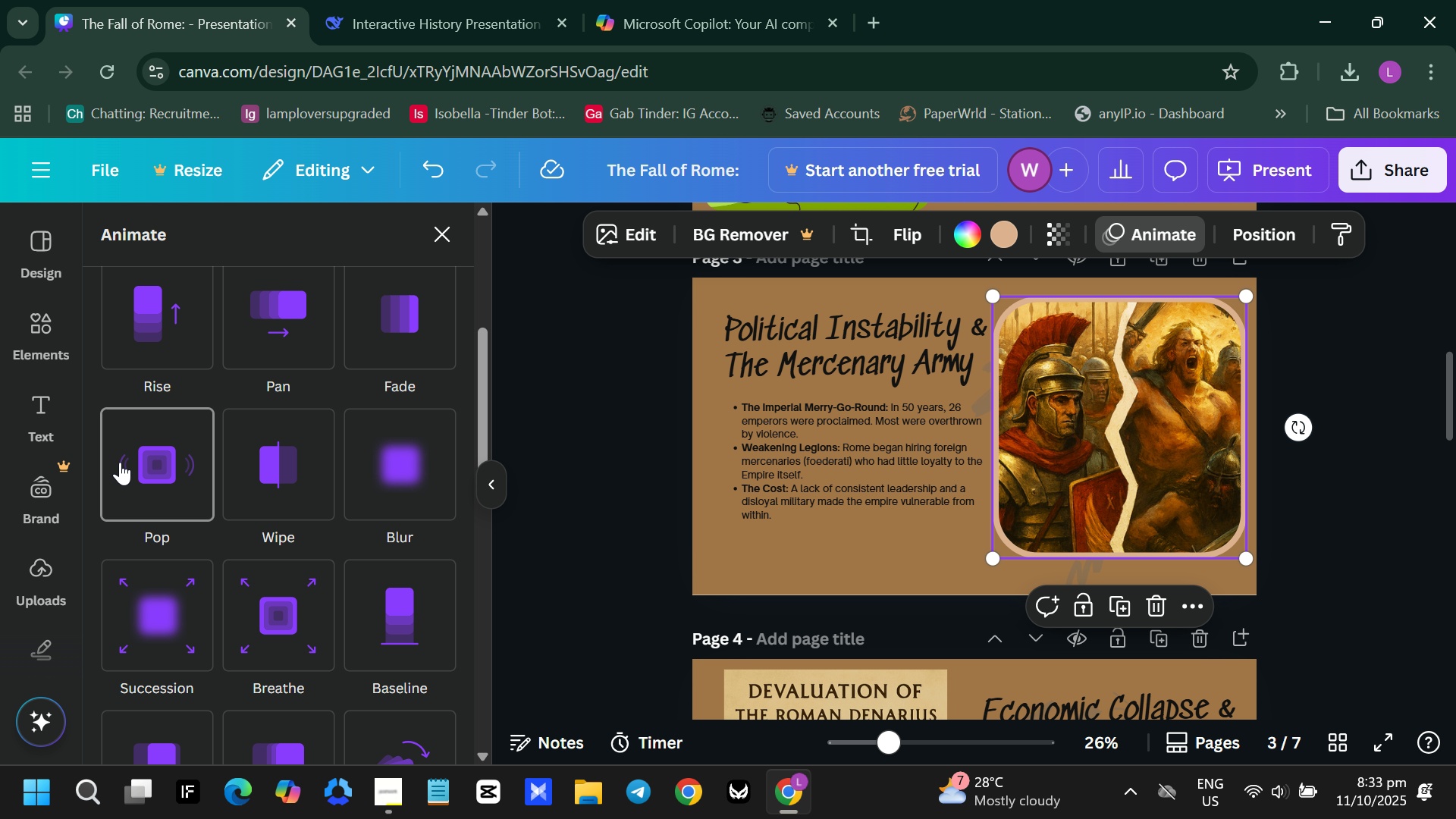 
scroll: coordinate [158, 511], scroll_direction: down, amount: 3.0
 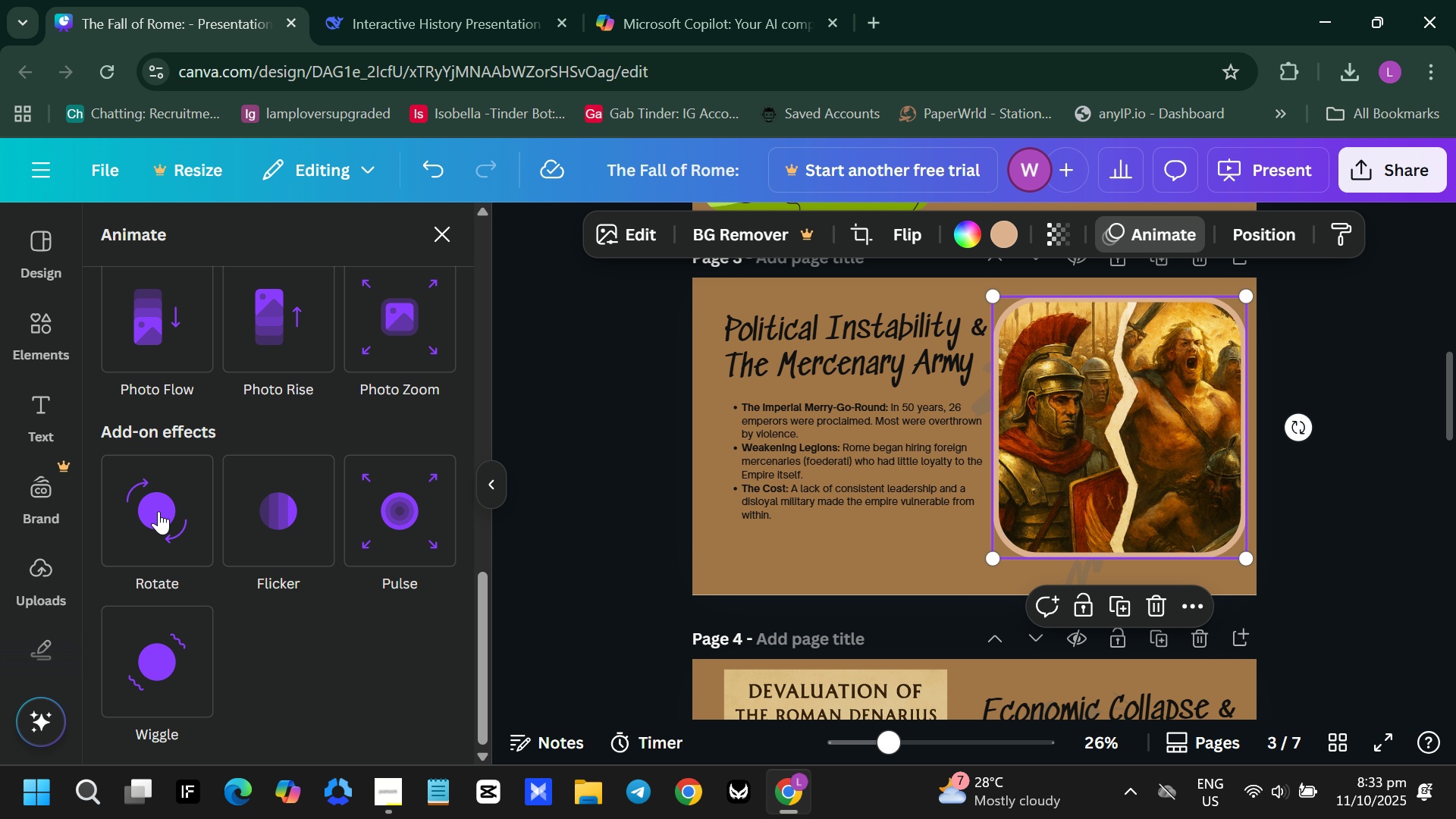 
scroll: coordinate [140, 500], scroll_direction: up, amount: 6.0
 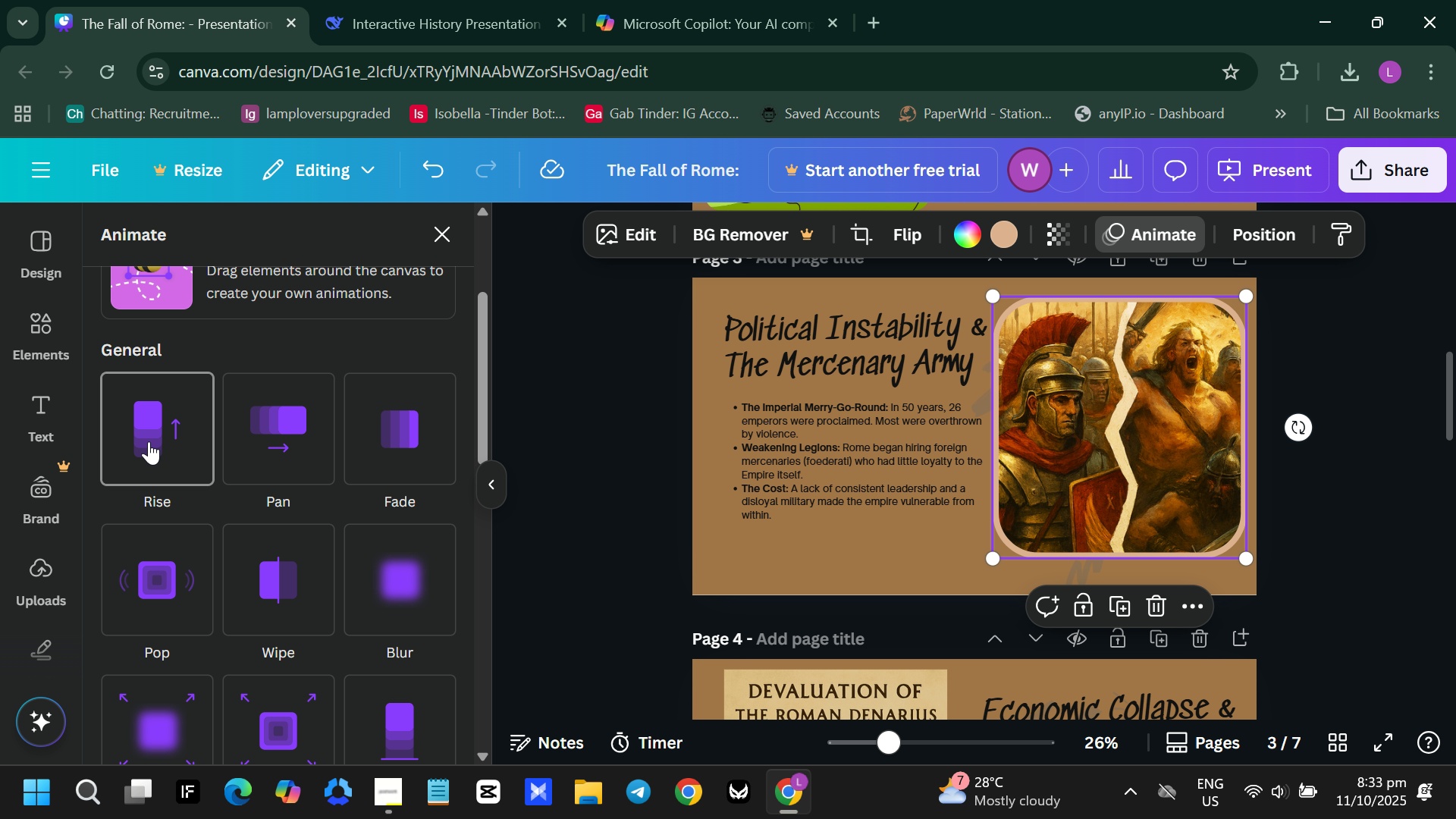 
left_click([149, 441])
 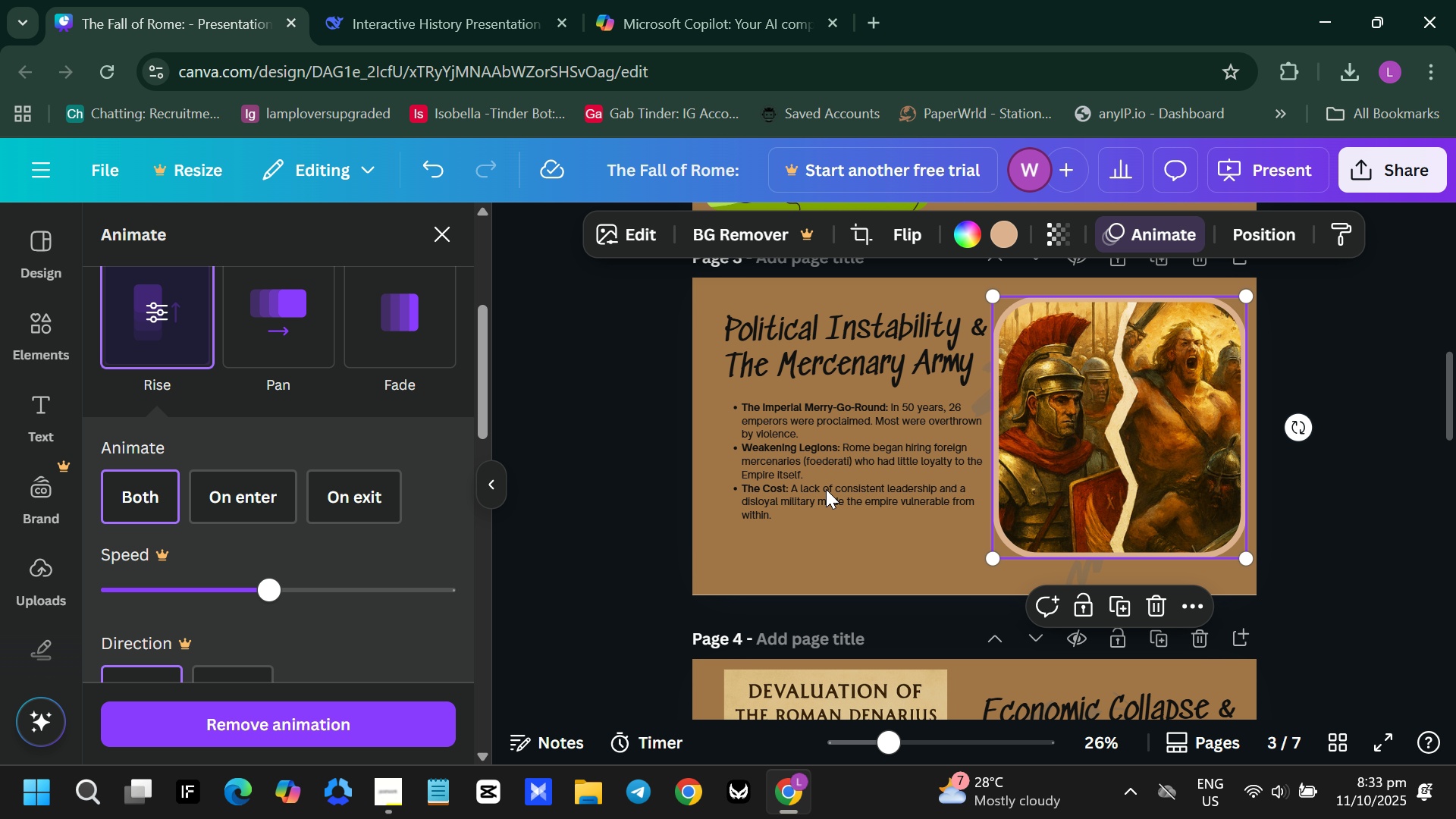 
left_click([863, 413])
 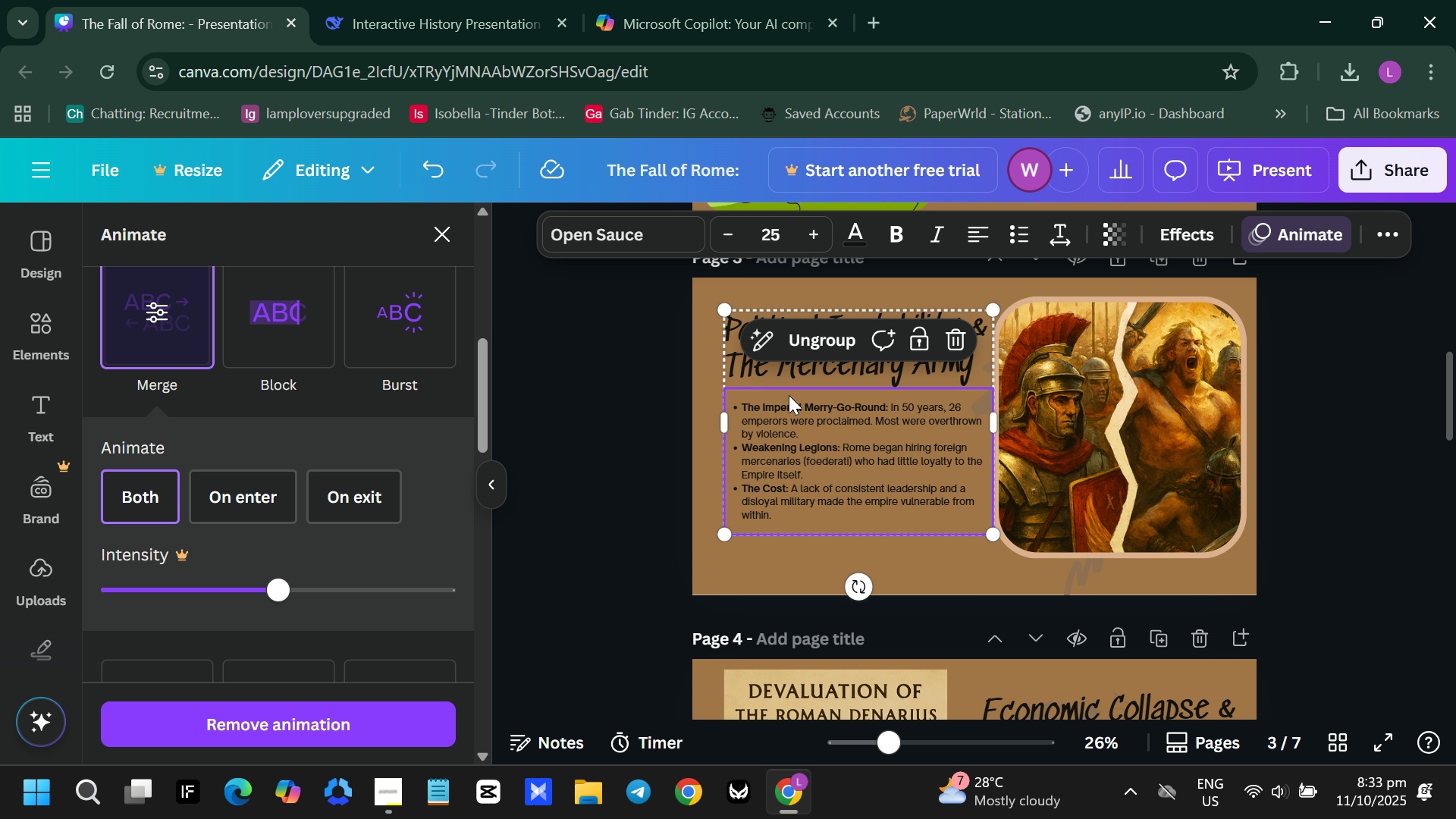 
left_click([792, 391])
 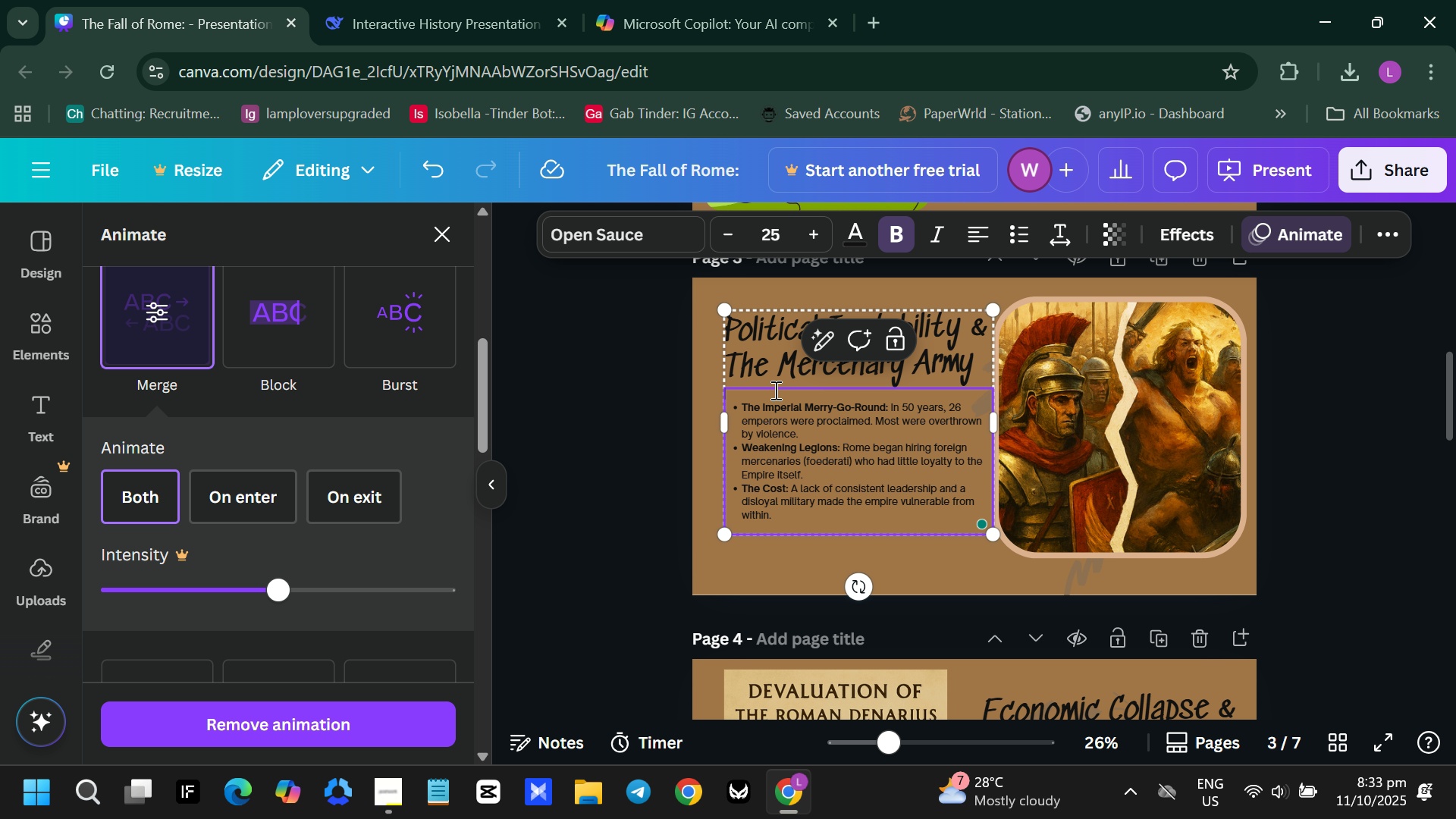 
left_click([774, 390])
 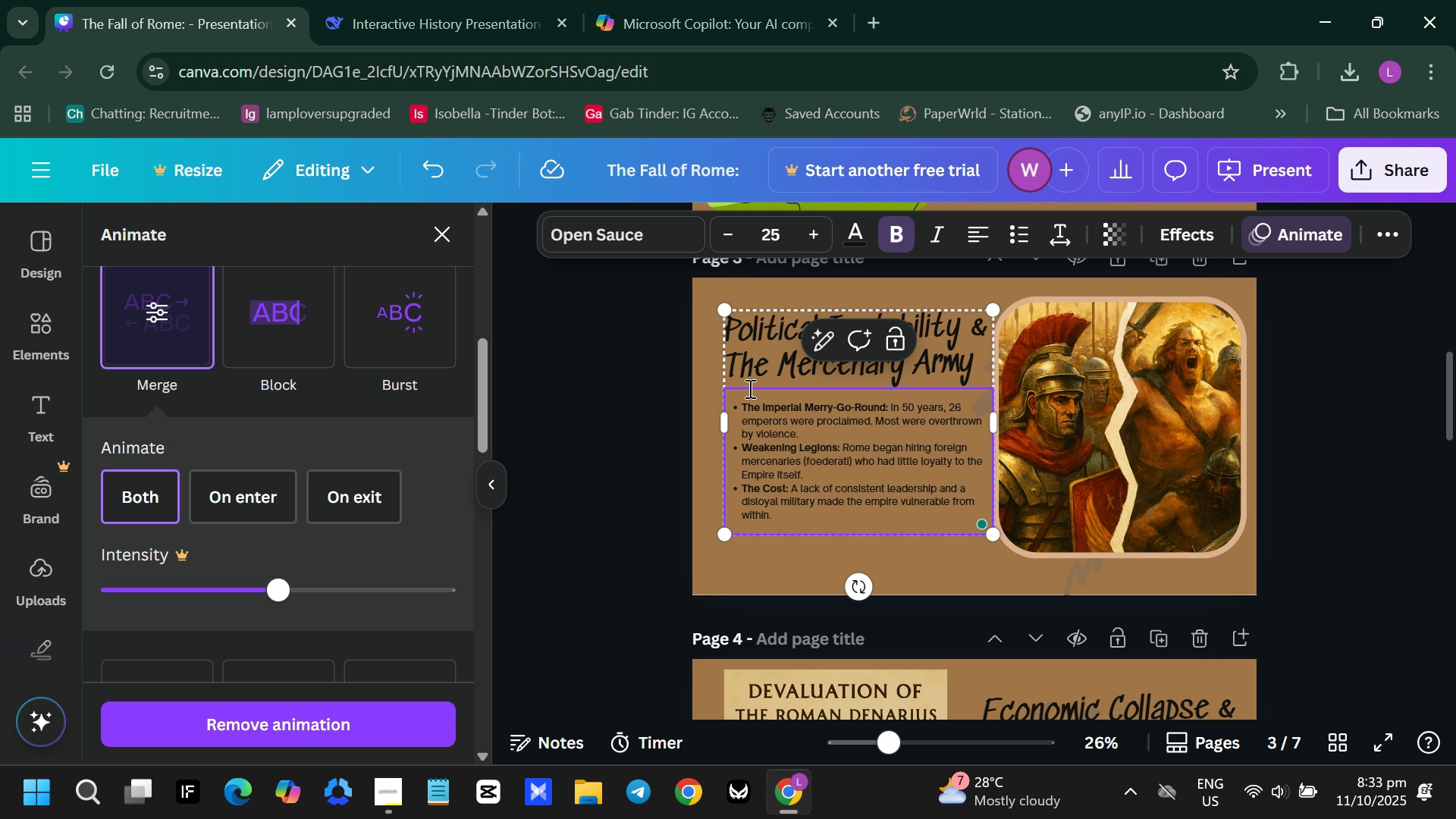 
left_click([748, 388])
 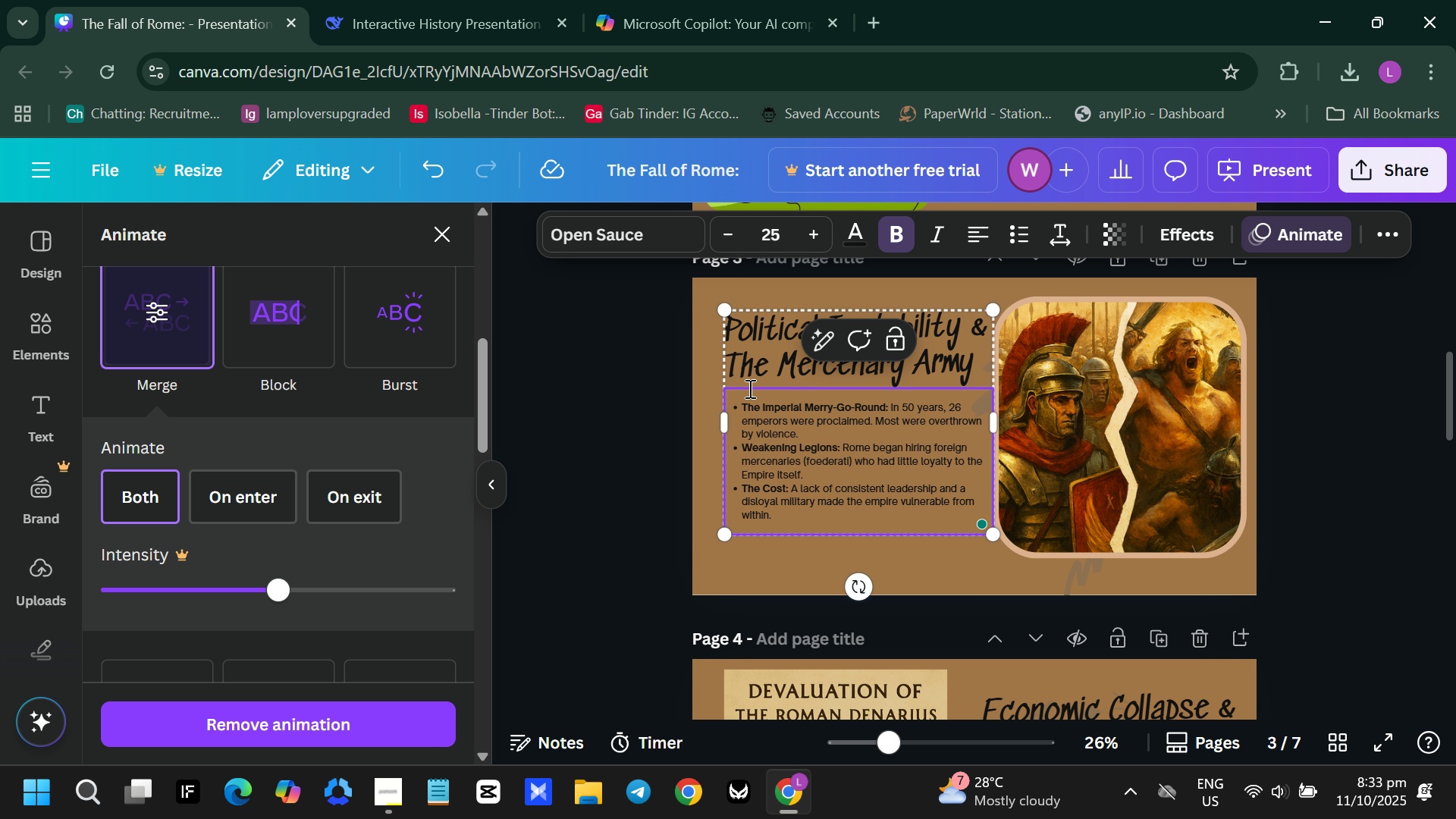 
double_click([748, 388])
 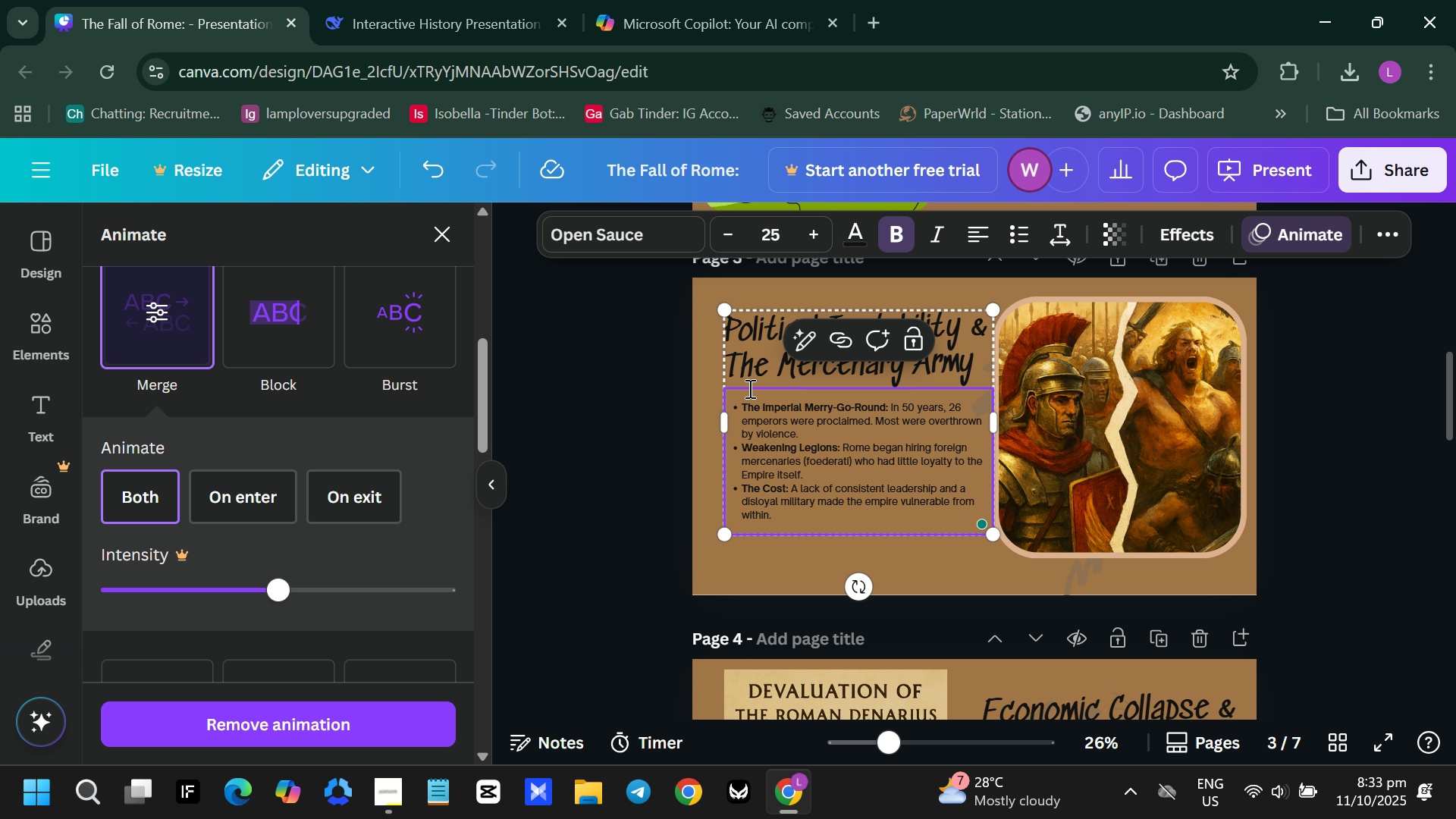 
key(Enter)
 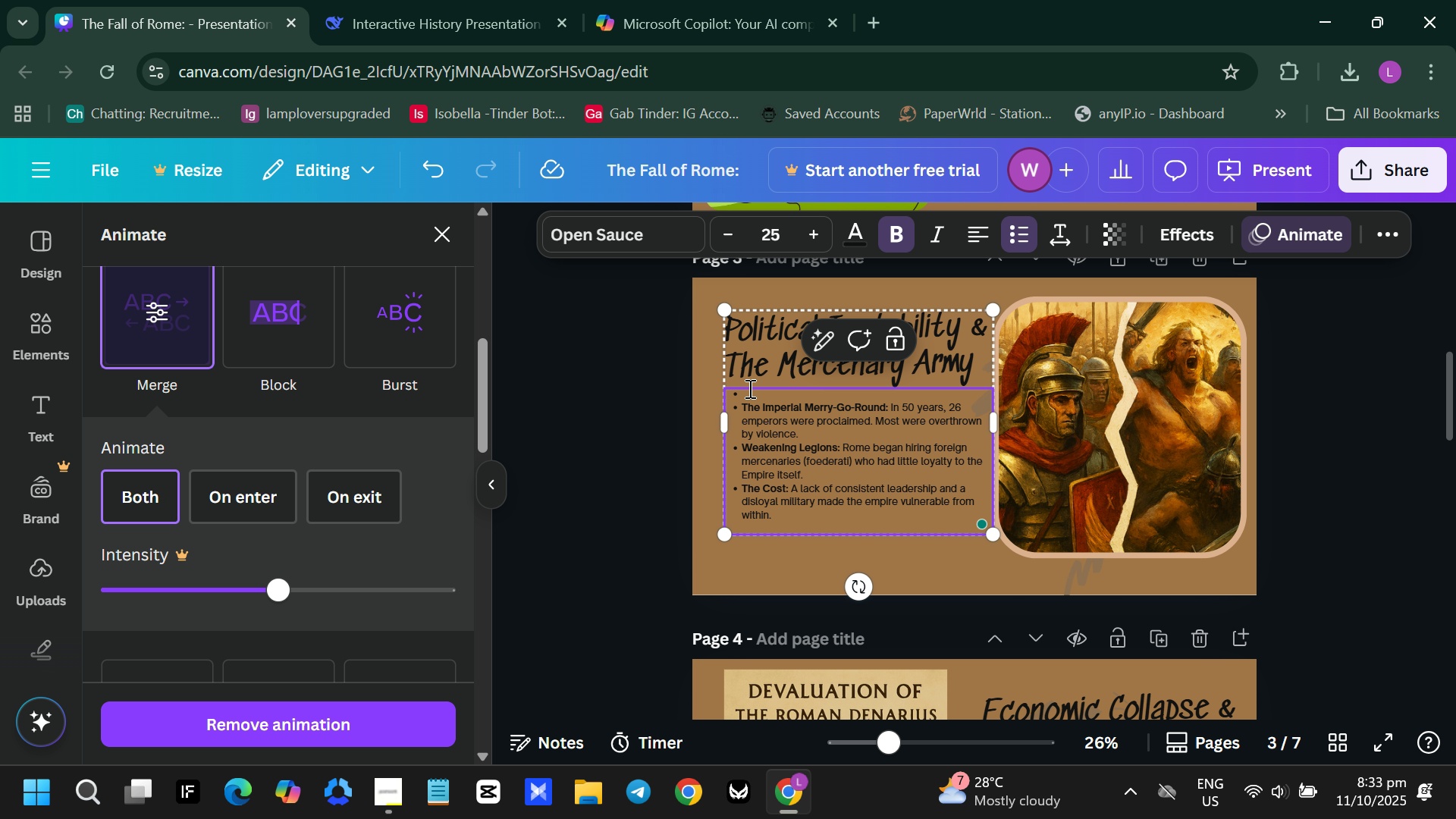 
key(Backspace)
 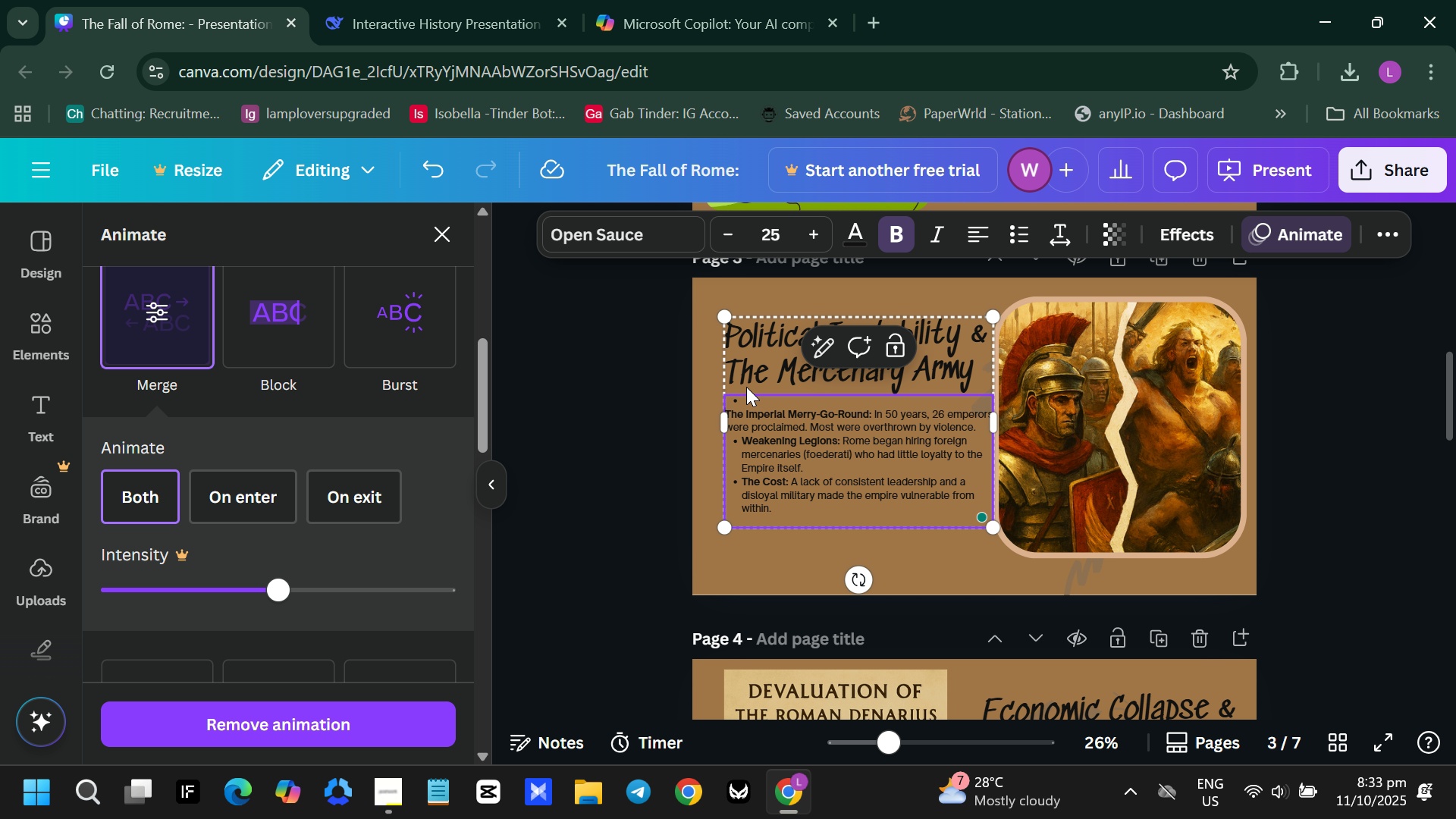 
key(Control+Z)
 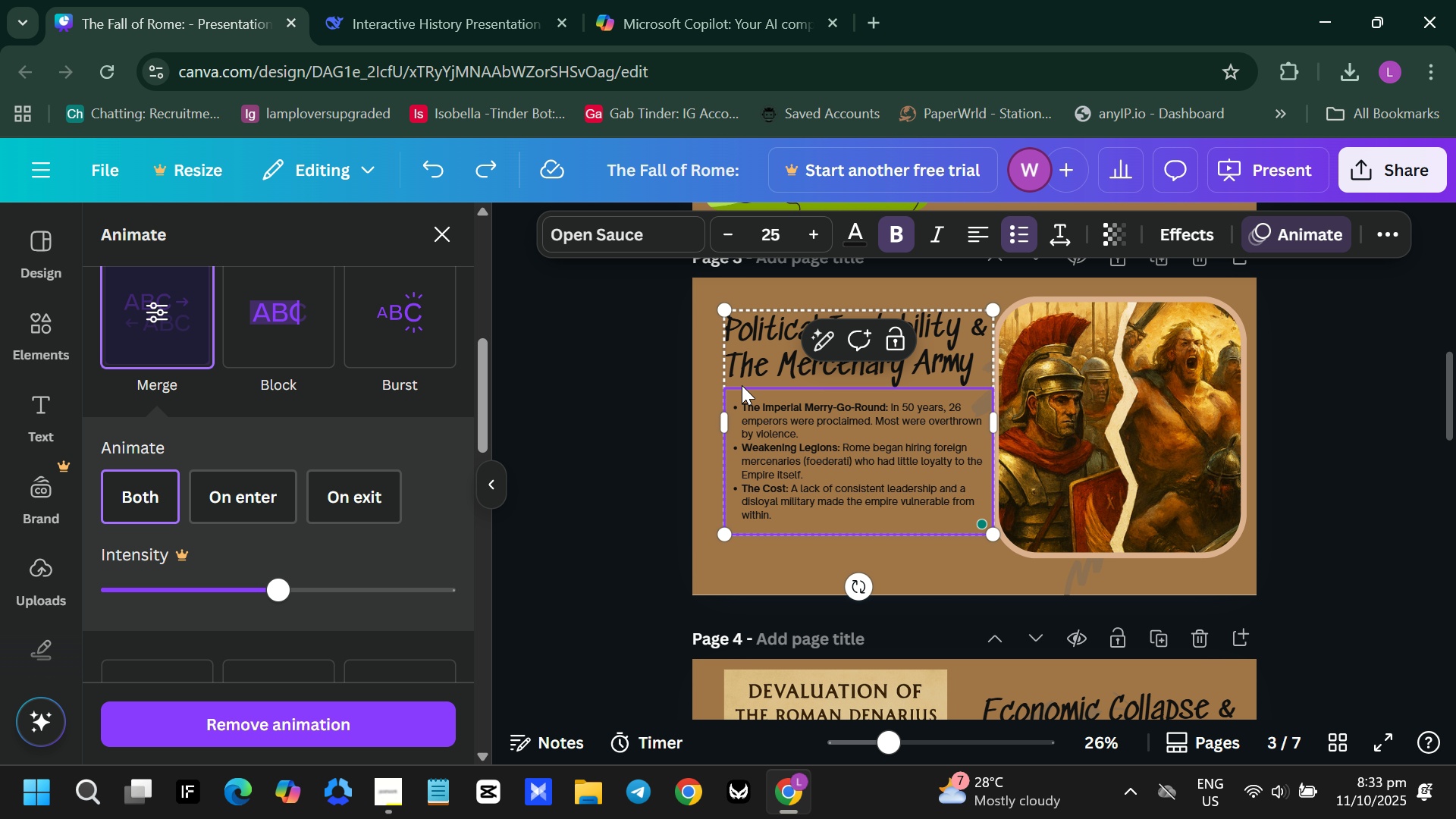 
hold_key(key=ControlLeft, duration=0.38)
 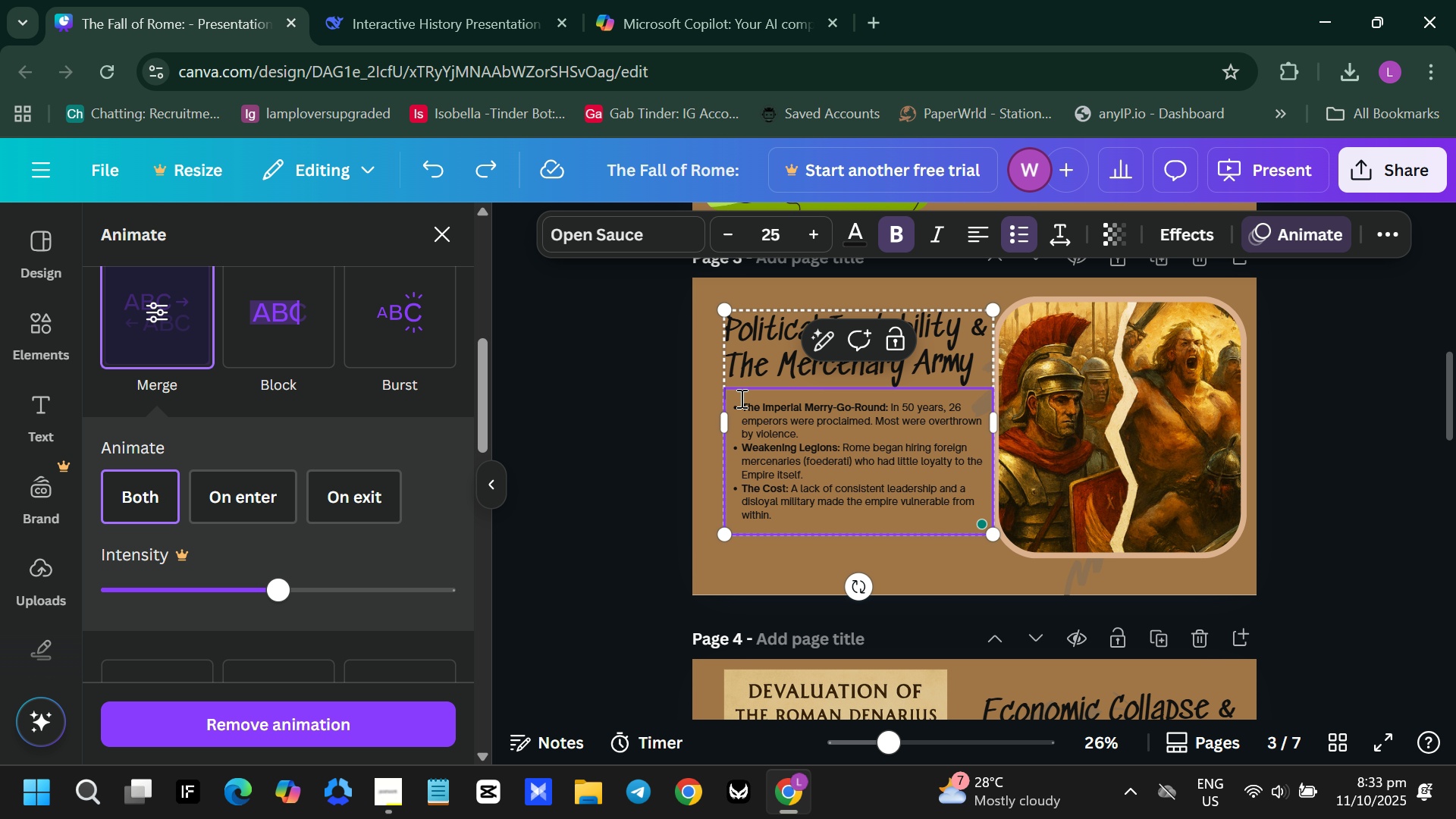 
left_click([740, 398])
 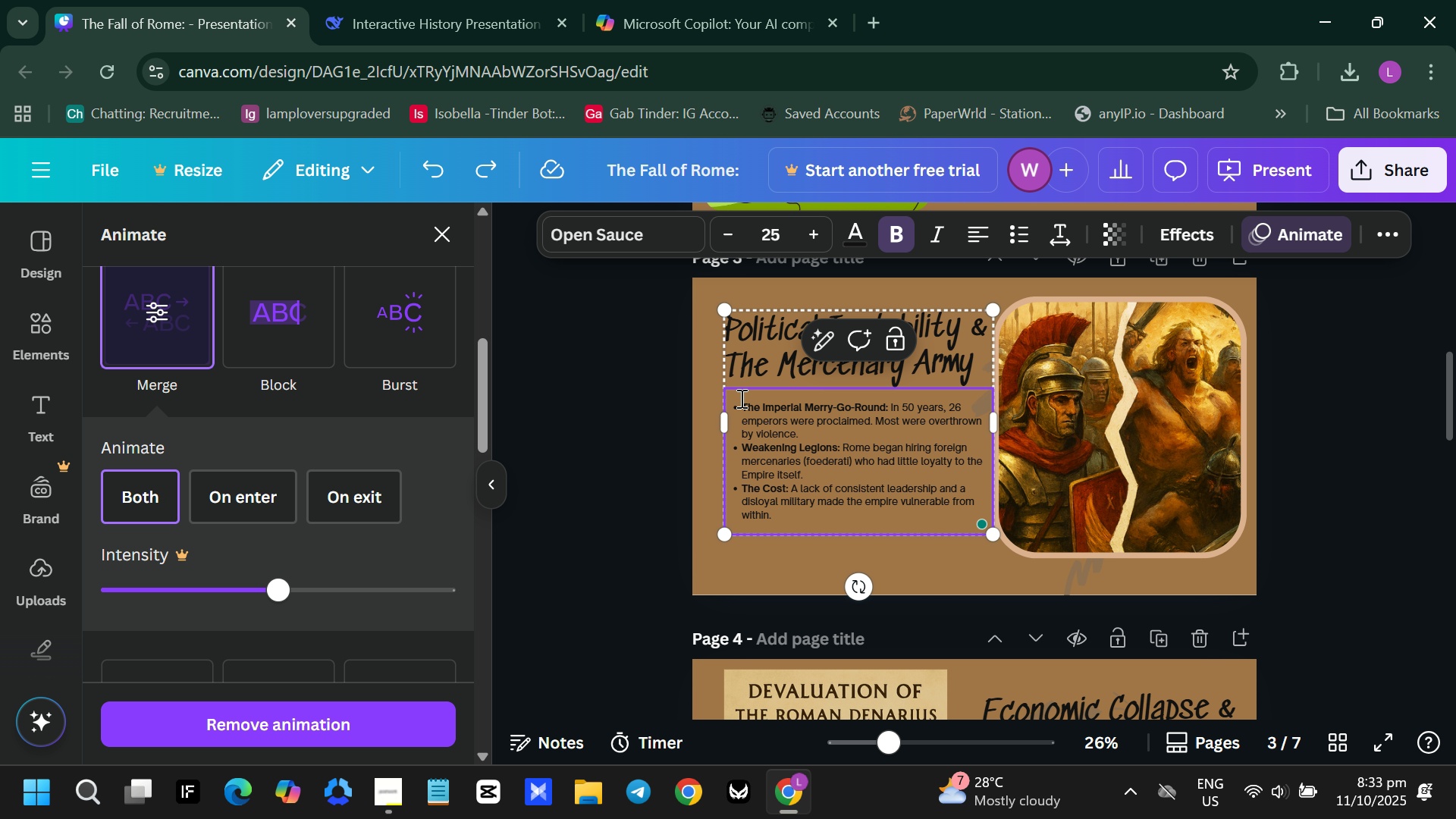 
key(Enter)
 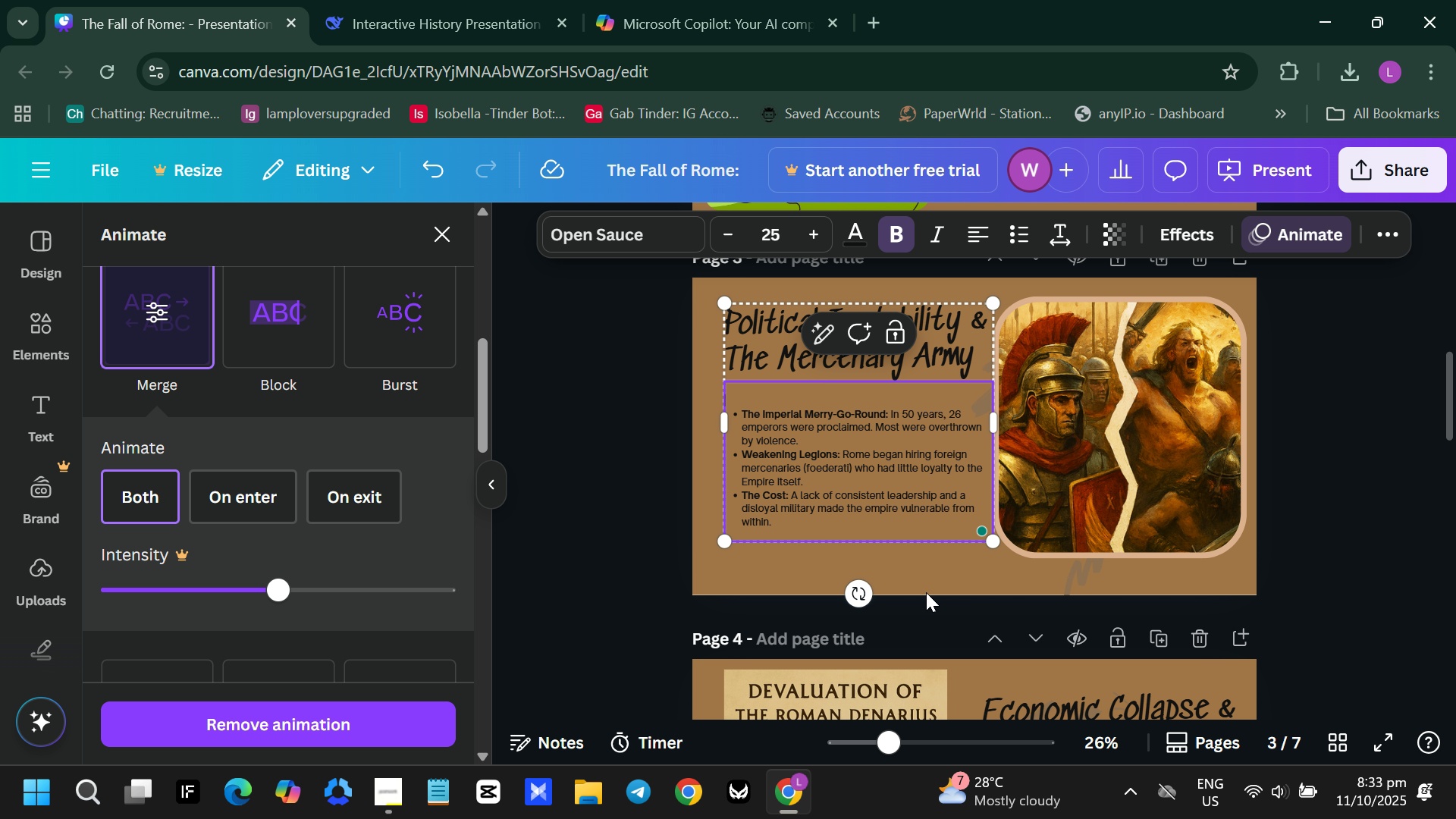 
left_click([1455, 513])
 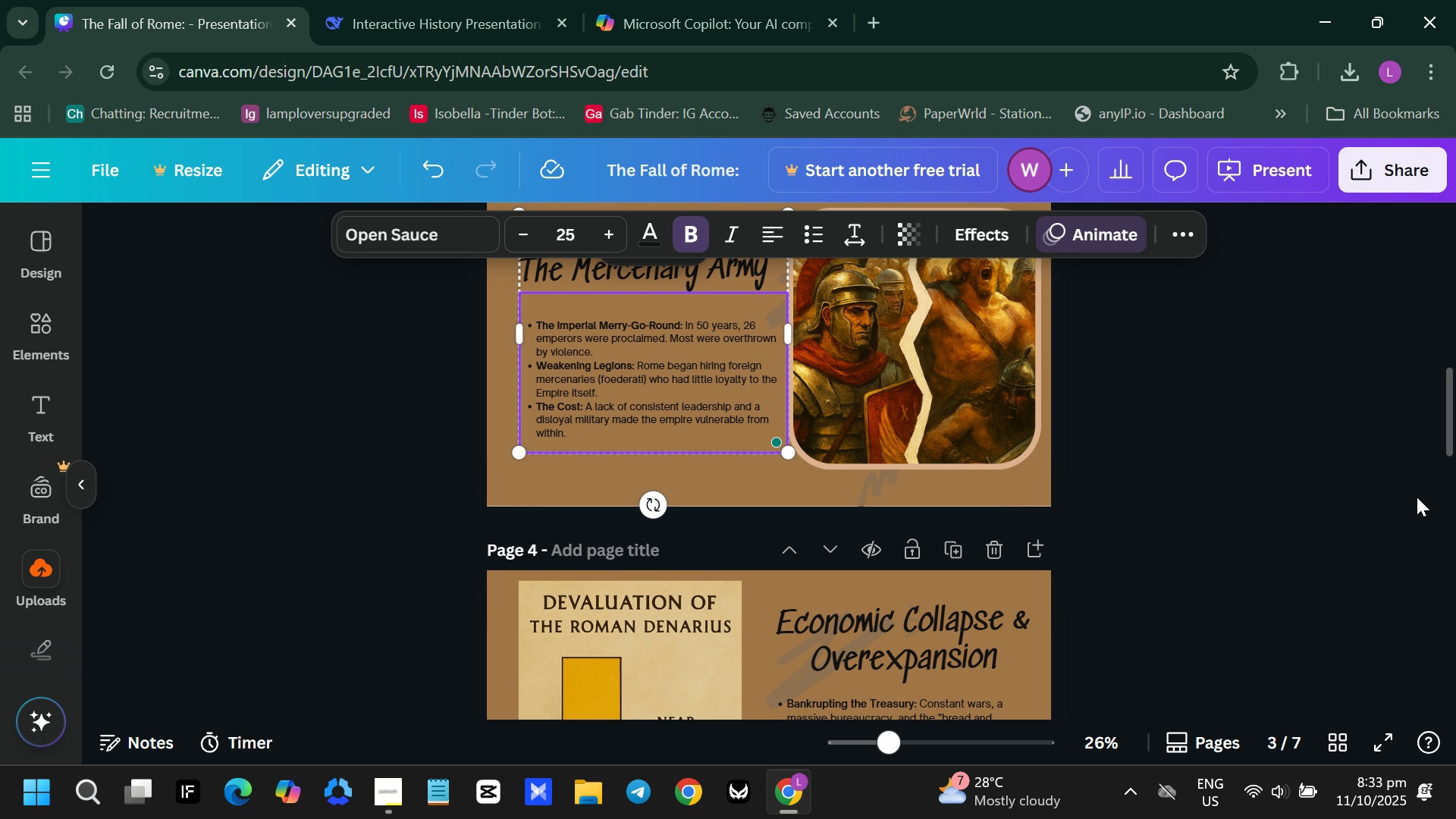 
left_click([1417, 497])
 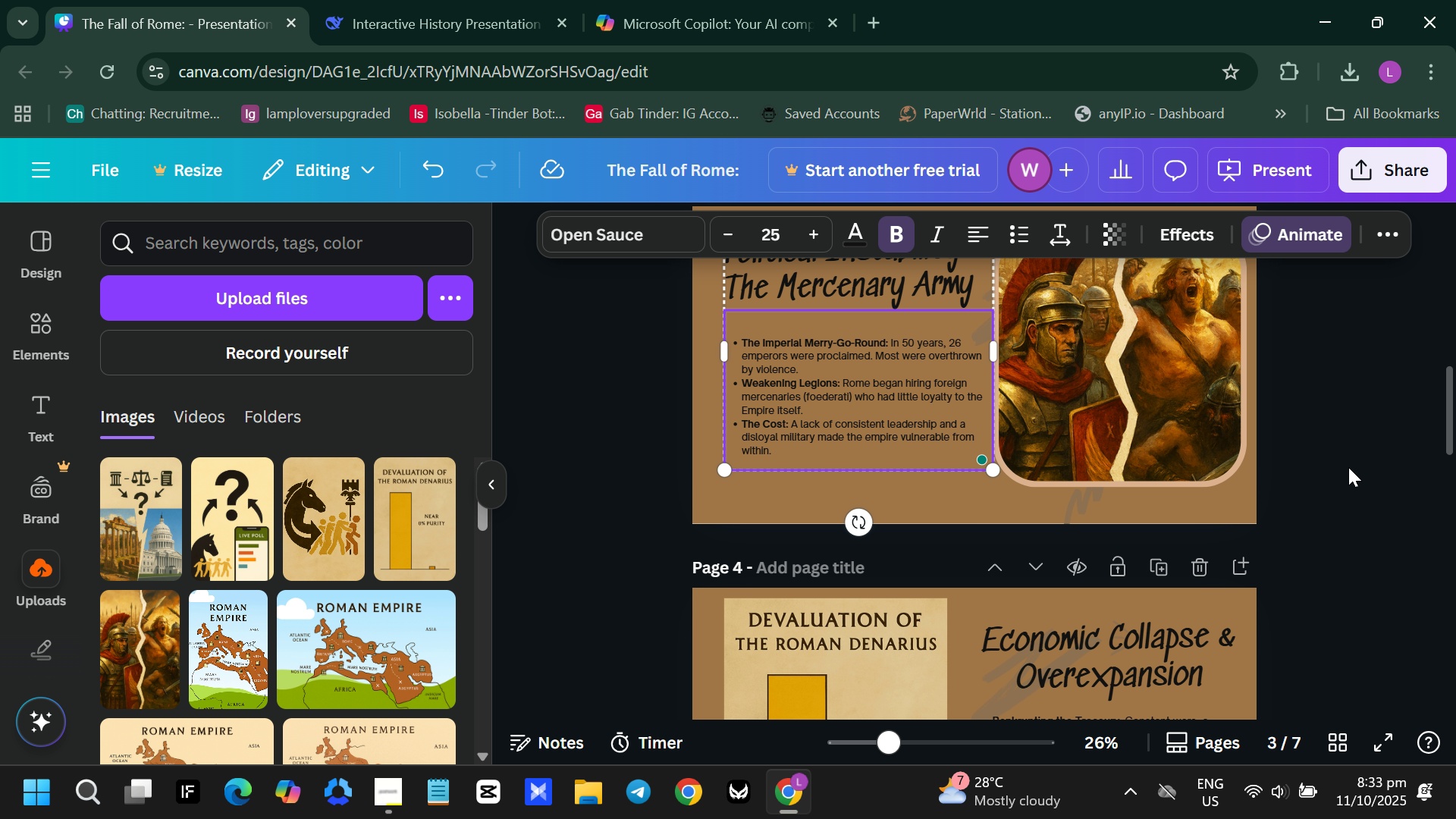 
scroll: coordinate [1348, 467], scroll_direction: up, amount: 2.0
 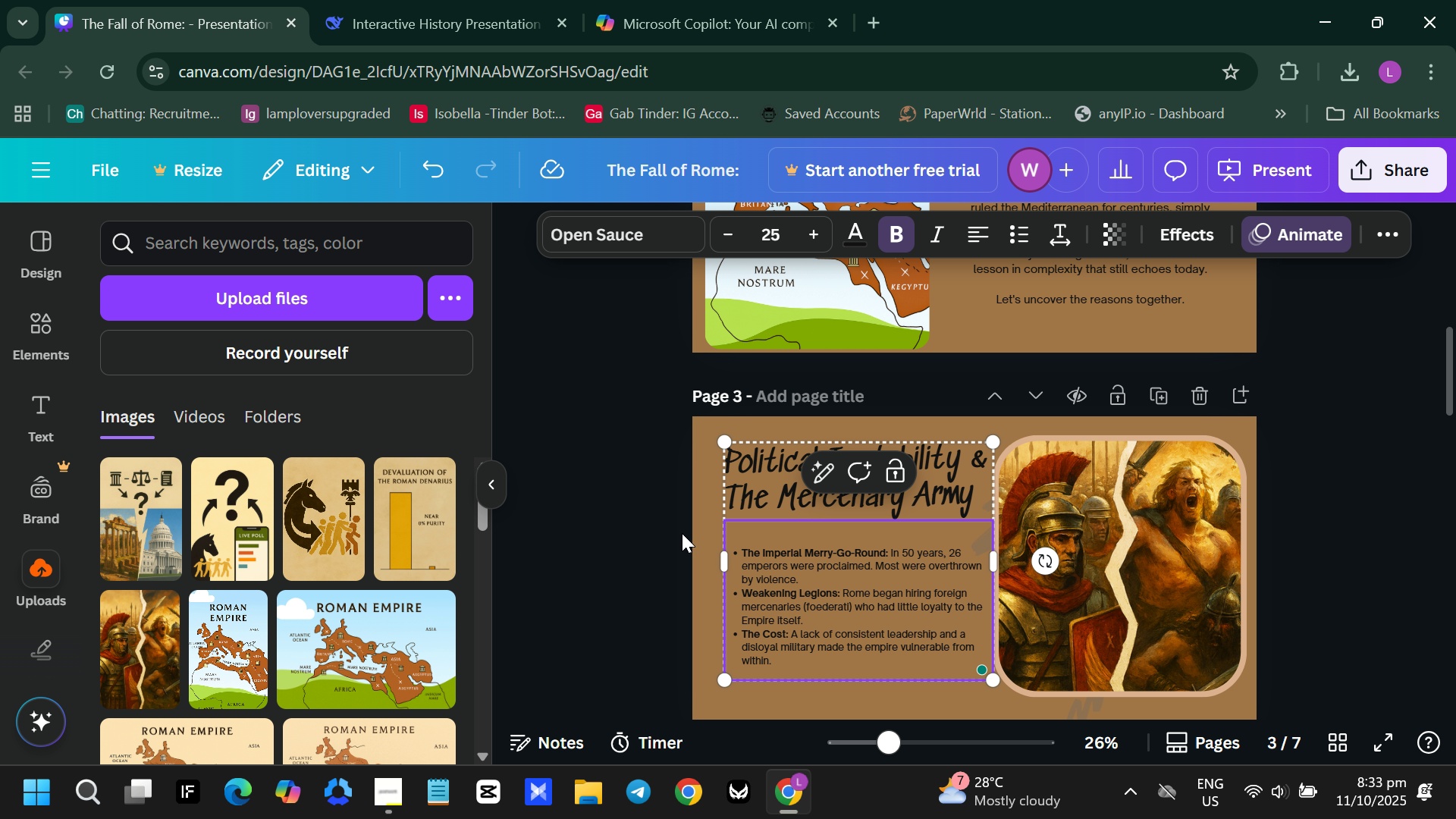 
left_click([698, 537])
 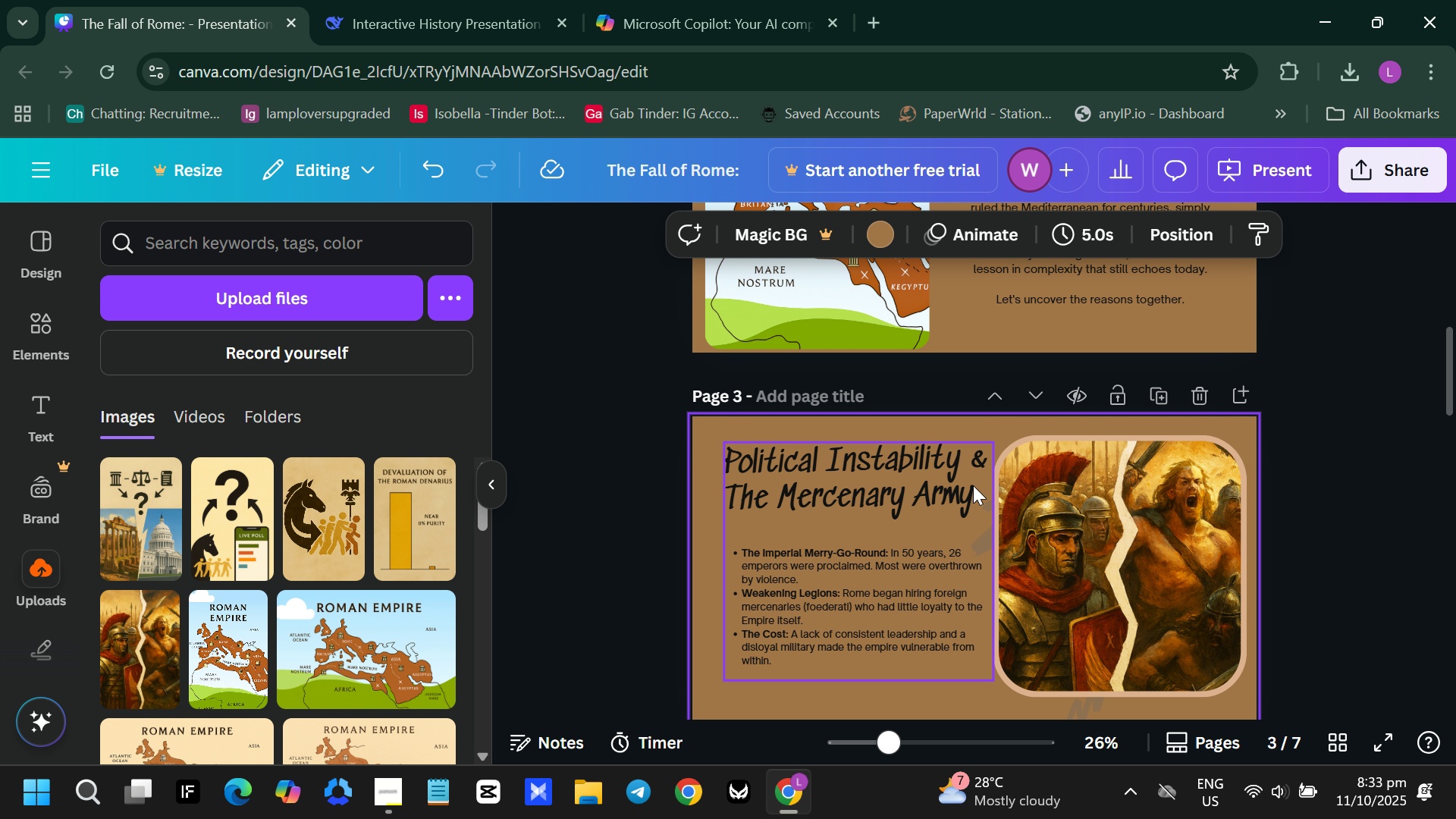 
left_click([963, 472])
 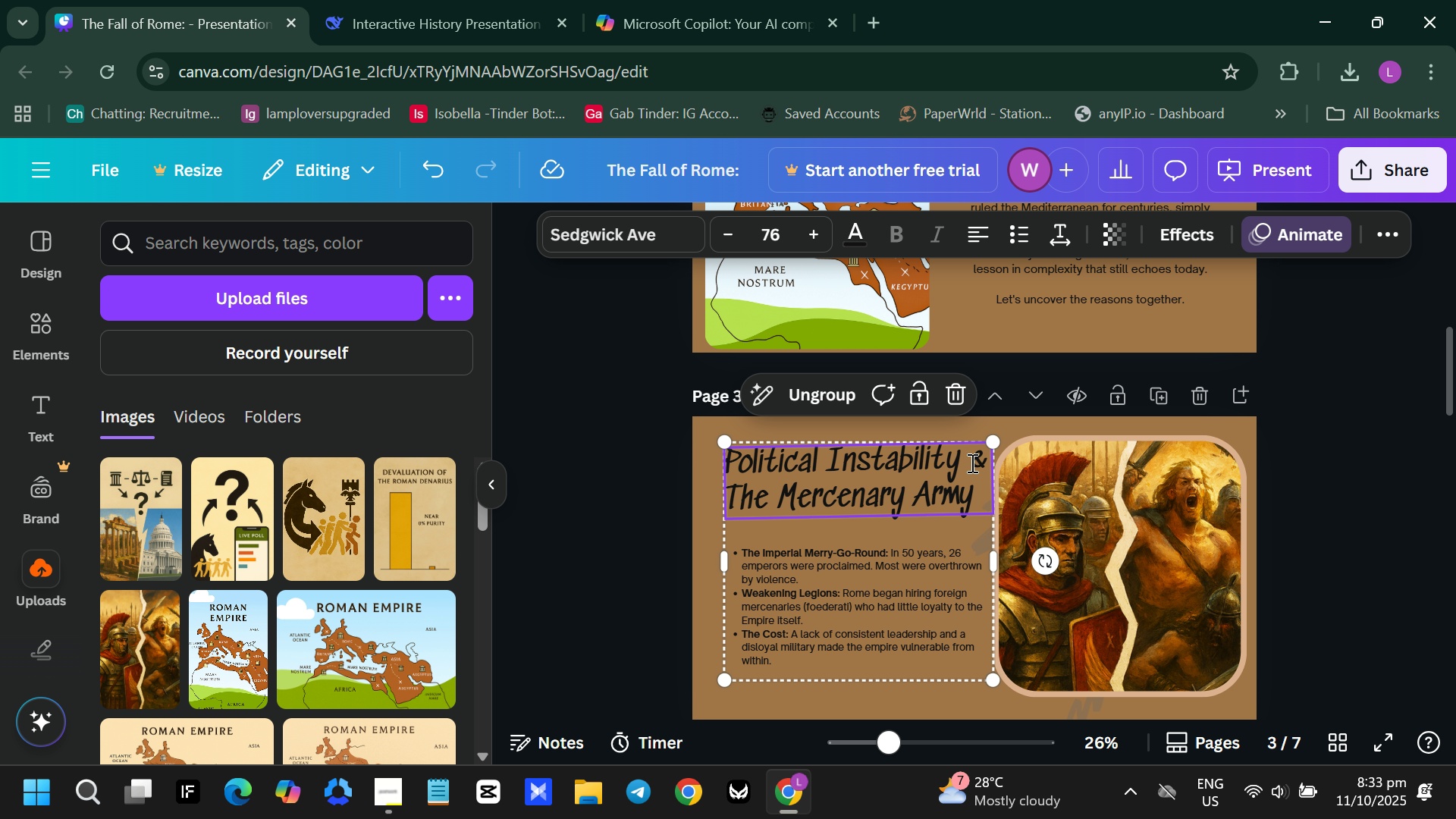 
double_click([971, 463])
 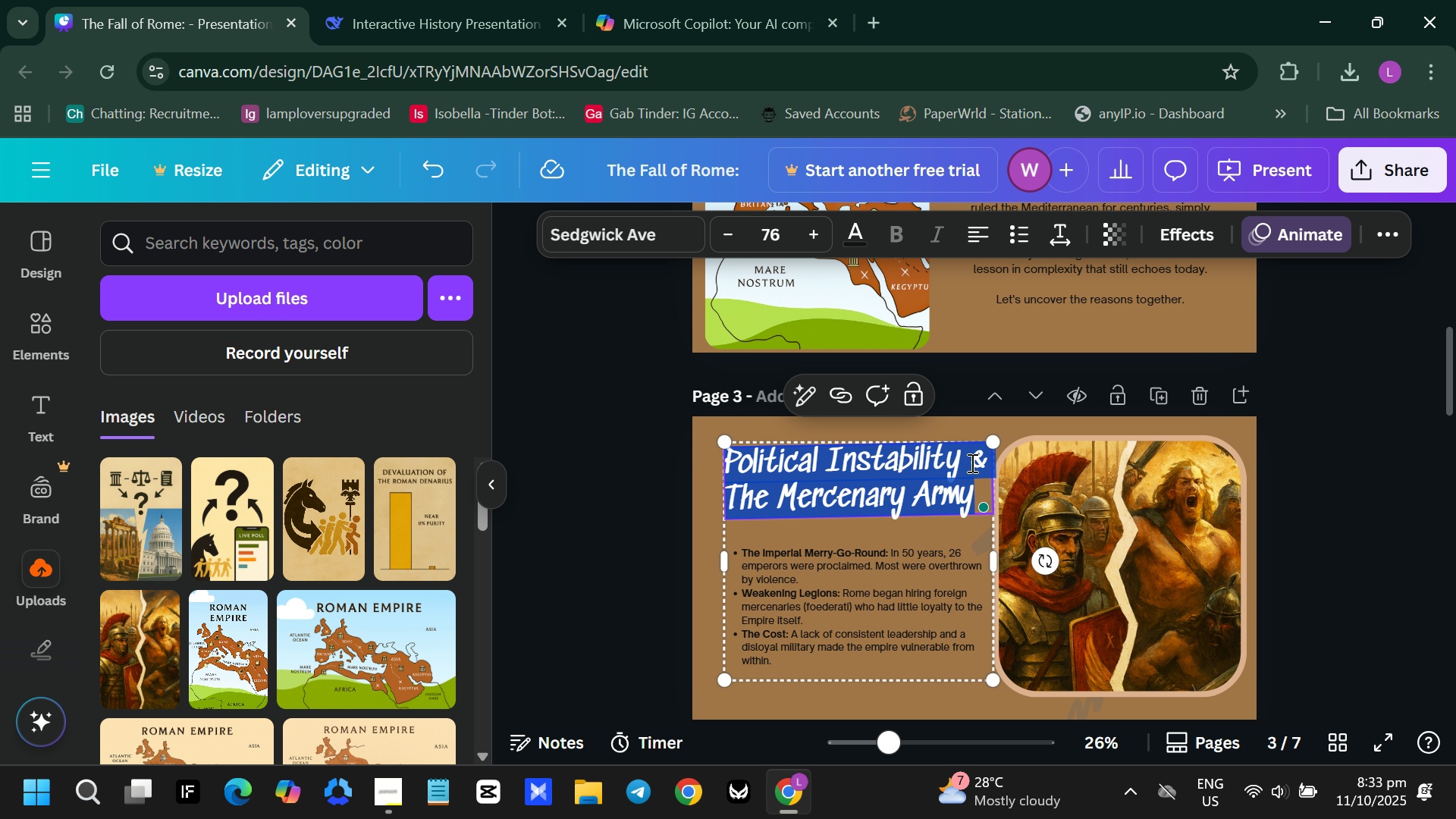 
triple_click([971, 463])
 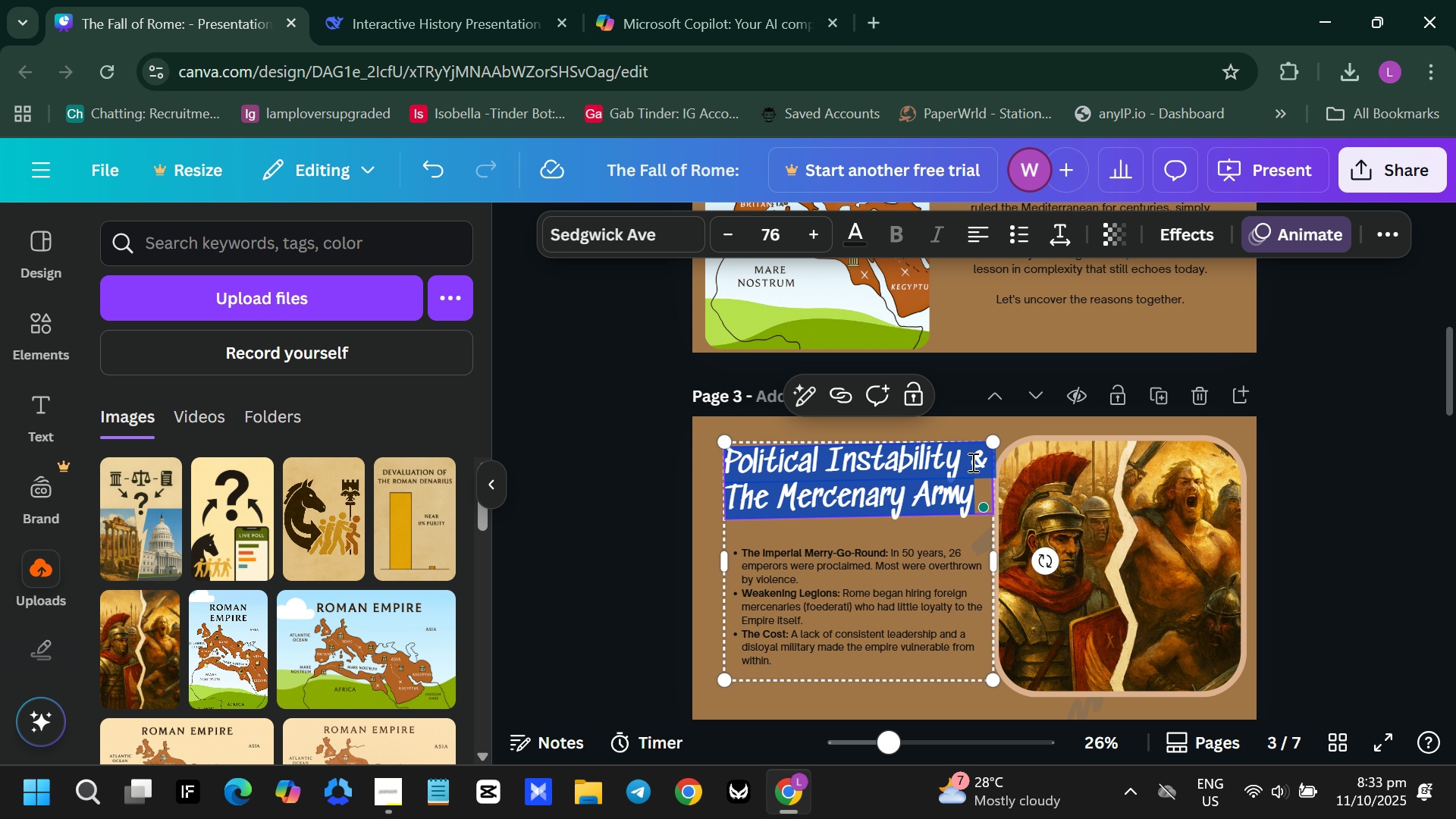 
triple_click([971, 463])
 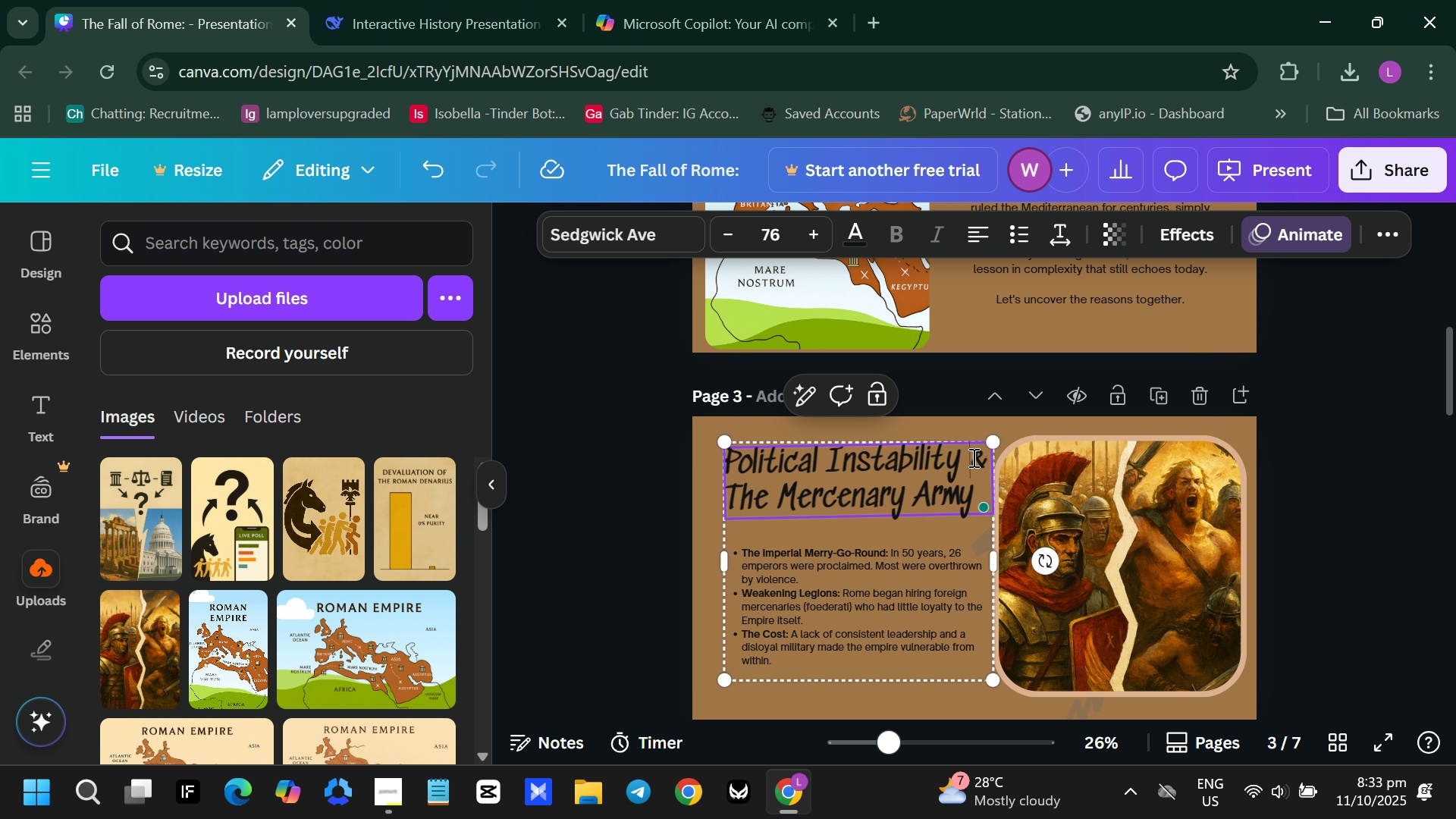 
double_click([972, 457])
 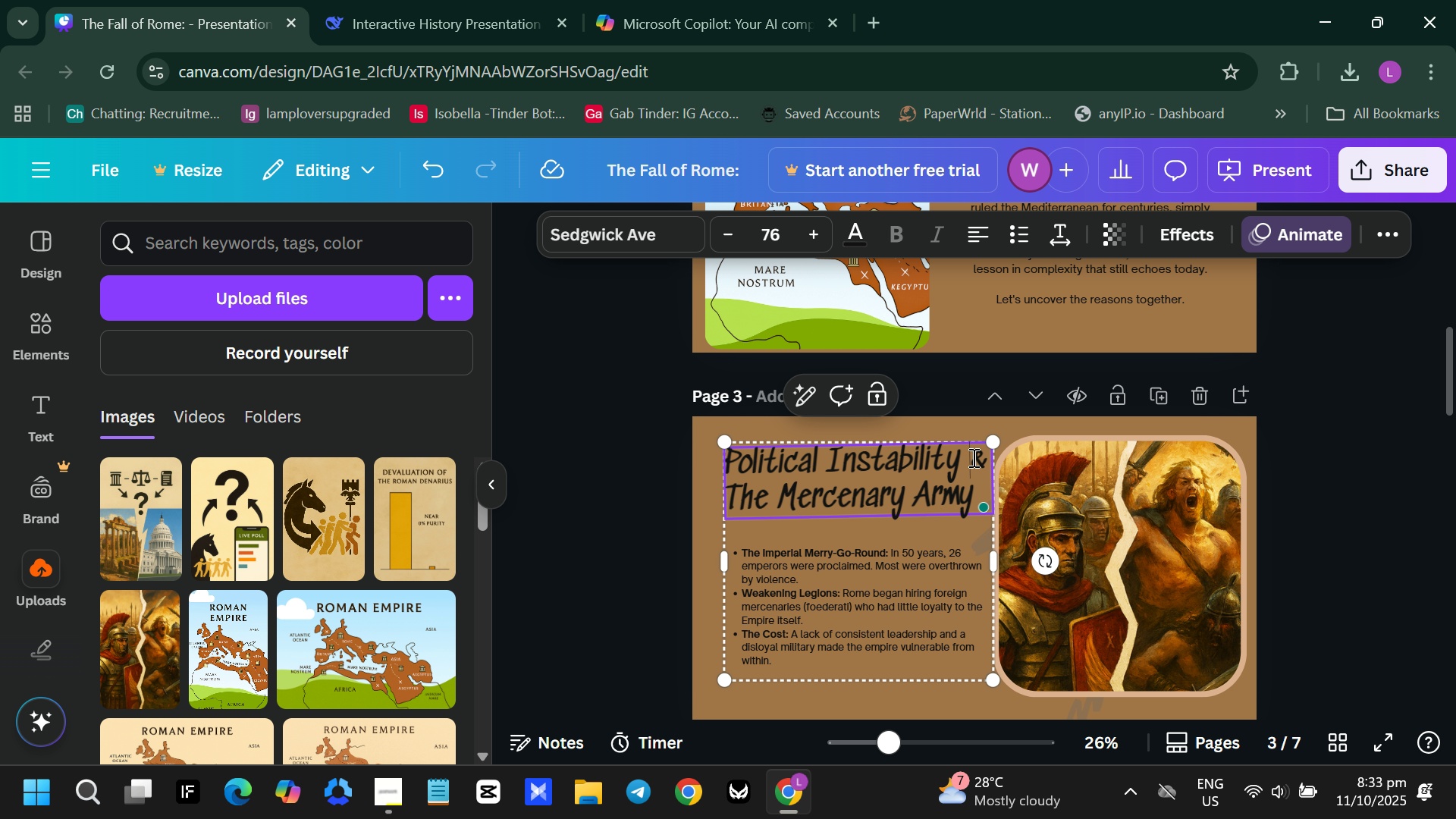 
left_click([972, 457])
 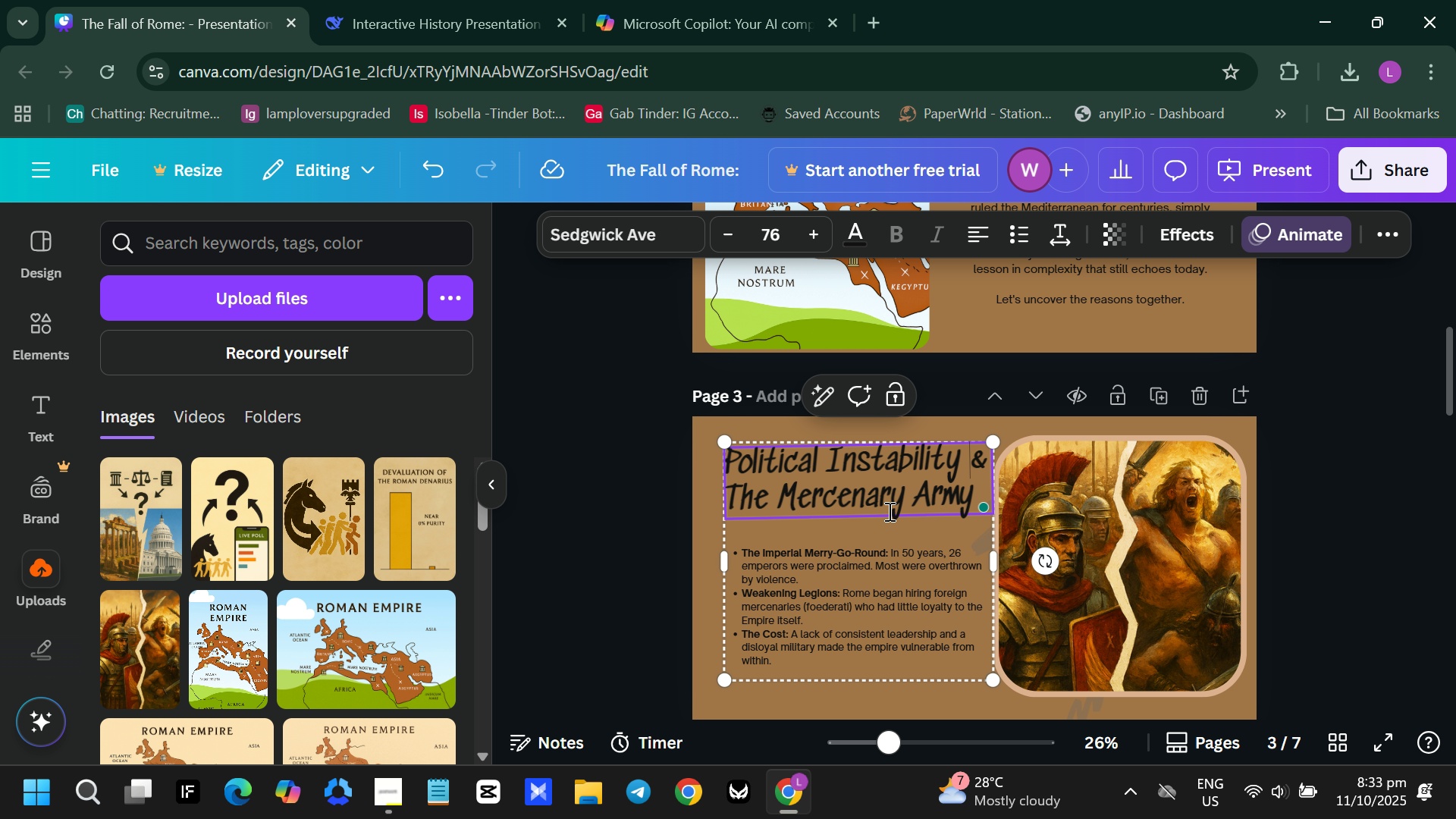 
left_click([1106, 629])
 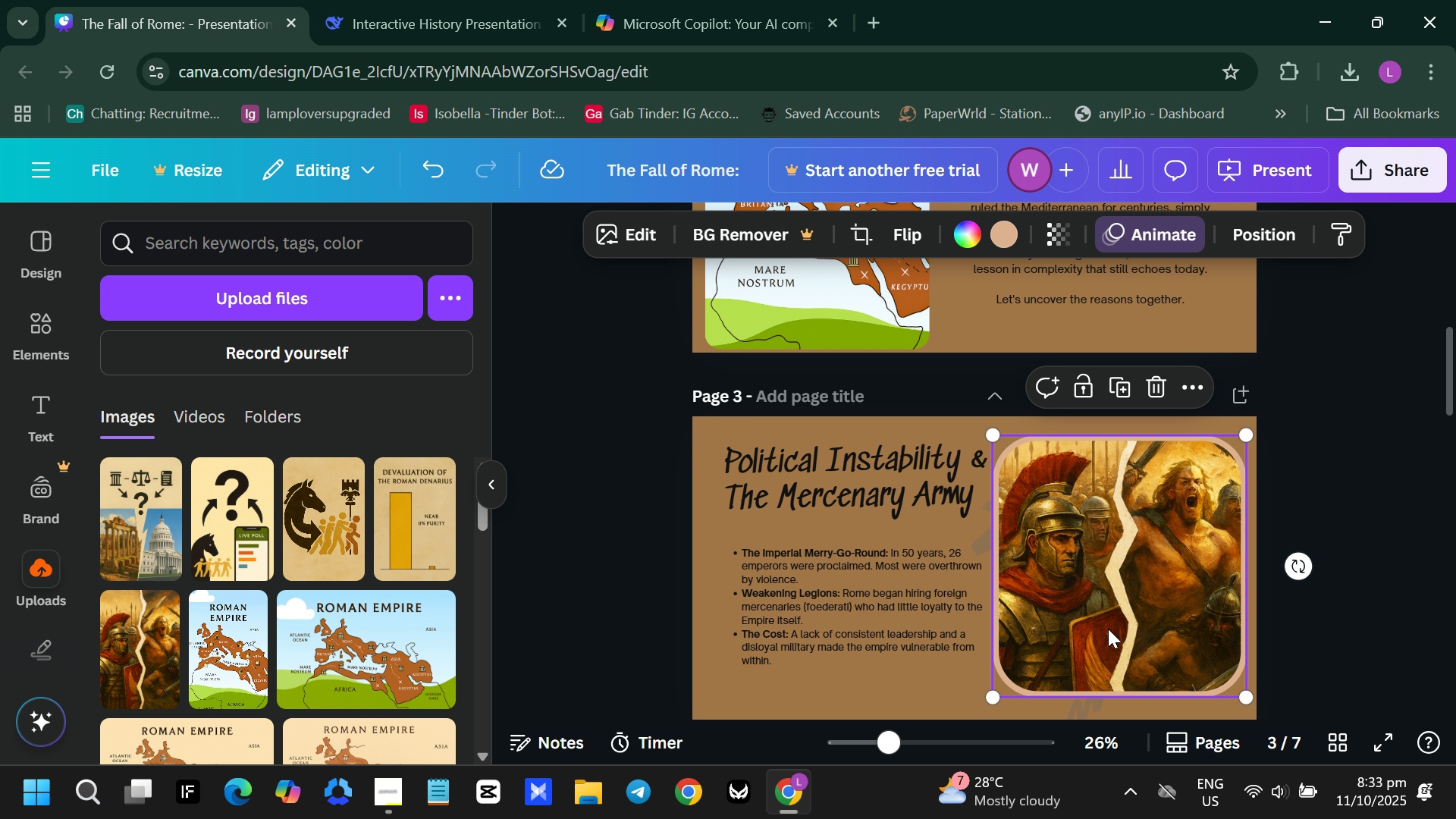 
left_click_drag(start_coordinate=[1107, 629], to_coordinate=[1111, 642])
 